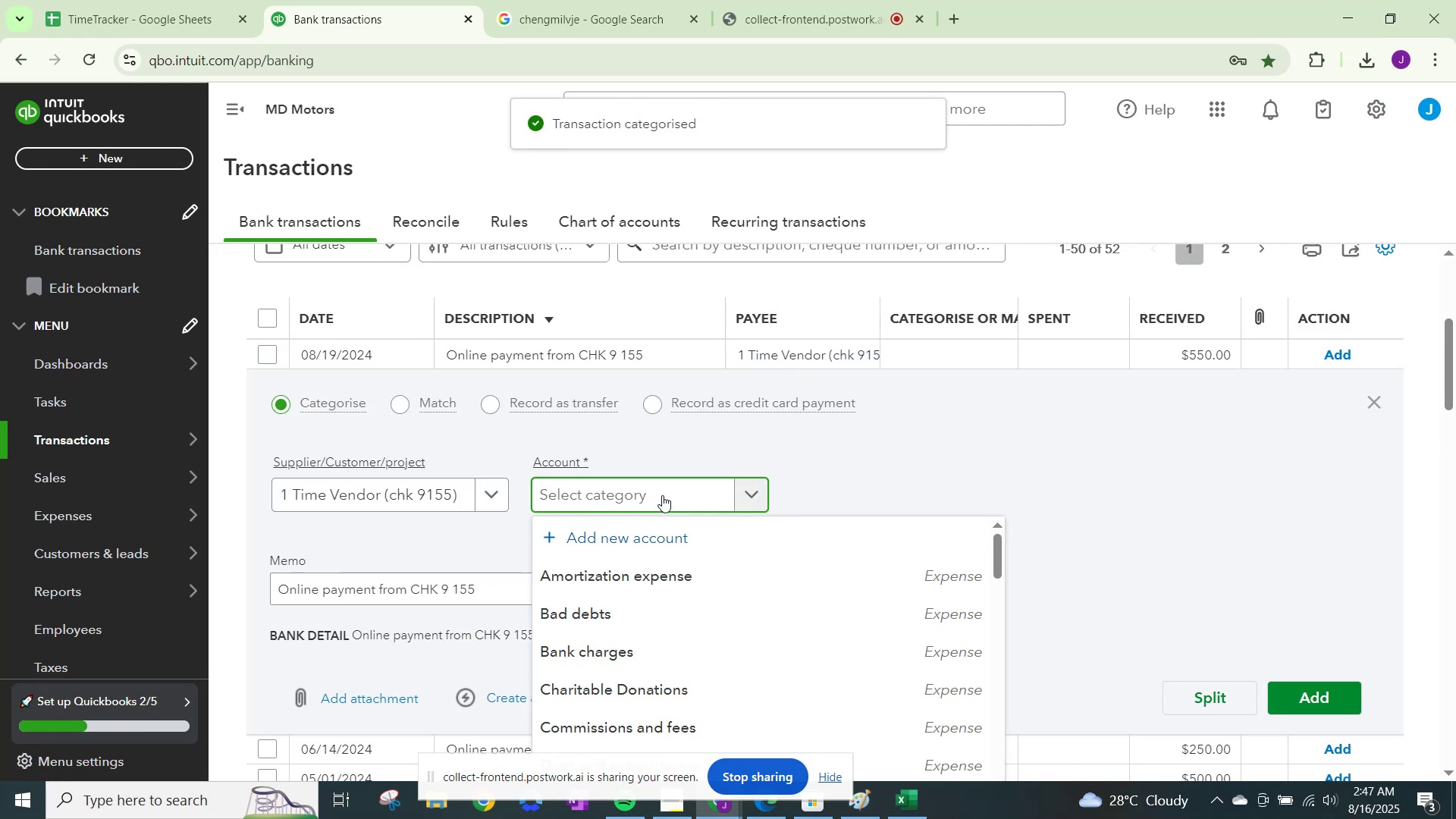 
type(oother)
key(Backspace)
key(Backspace)
key(Backspace)
key(Backspace)
key(Backspace)
type(ther)
 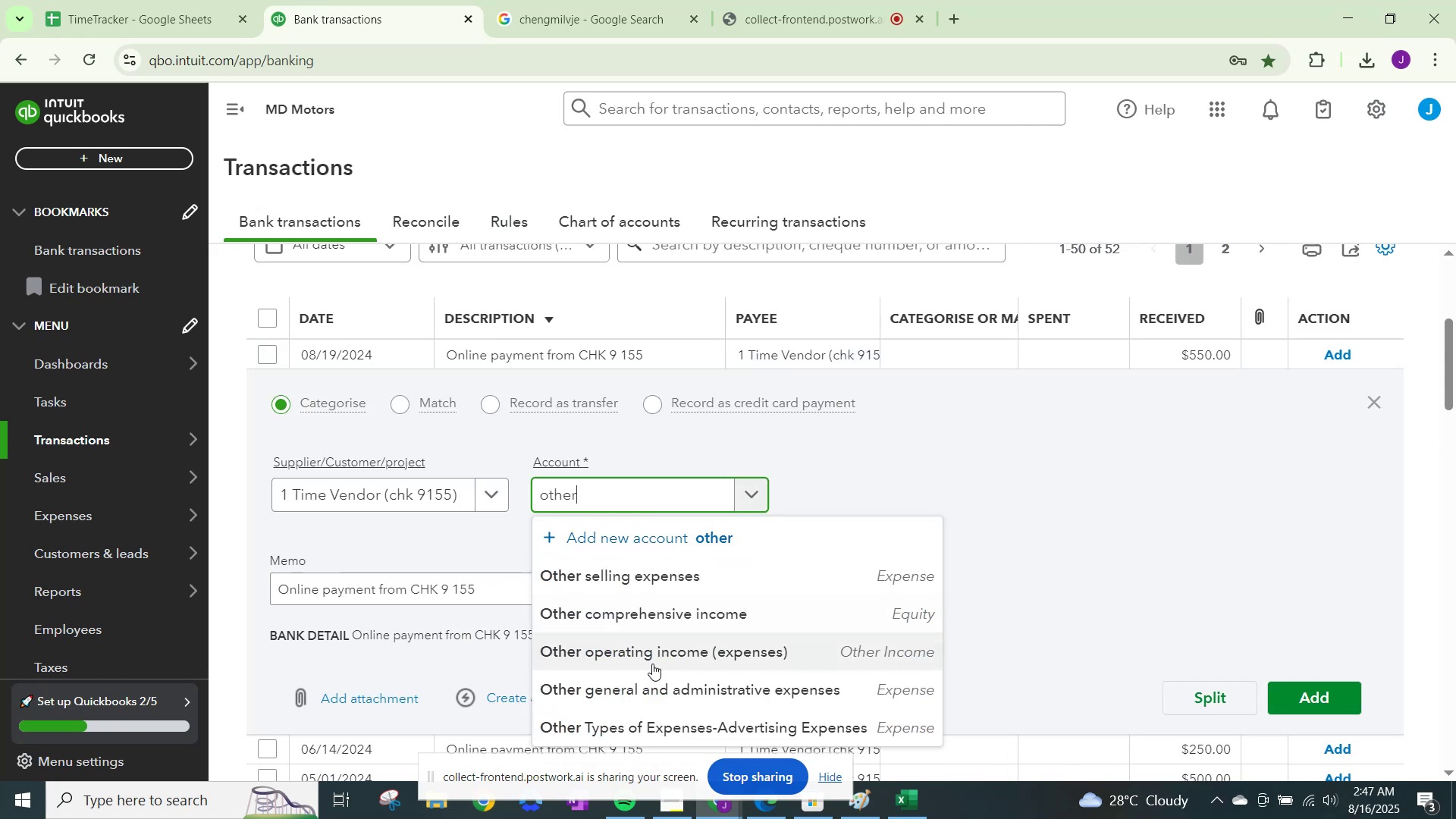 
left_click([654, 686])
 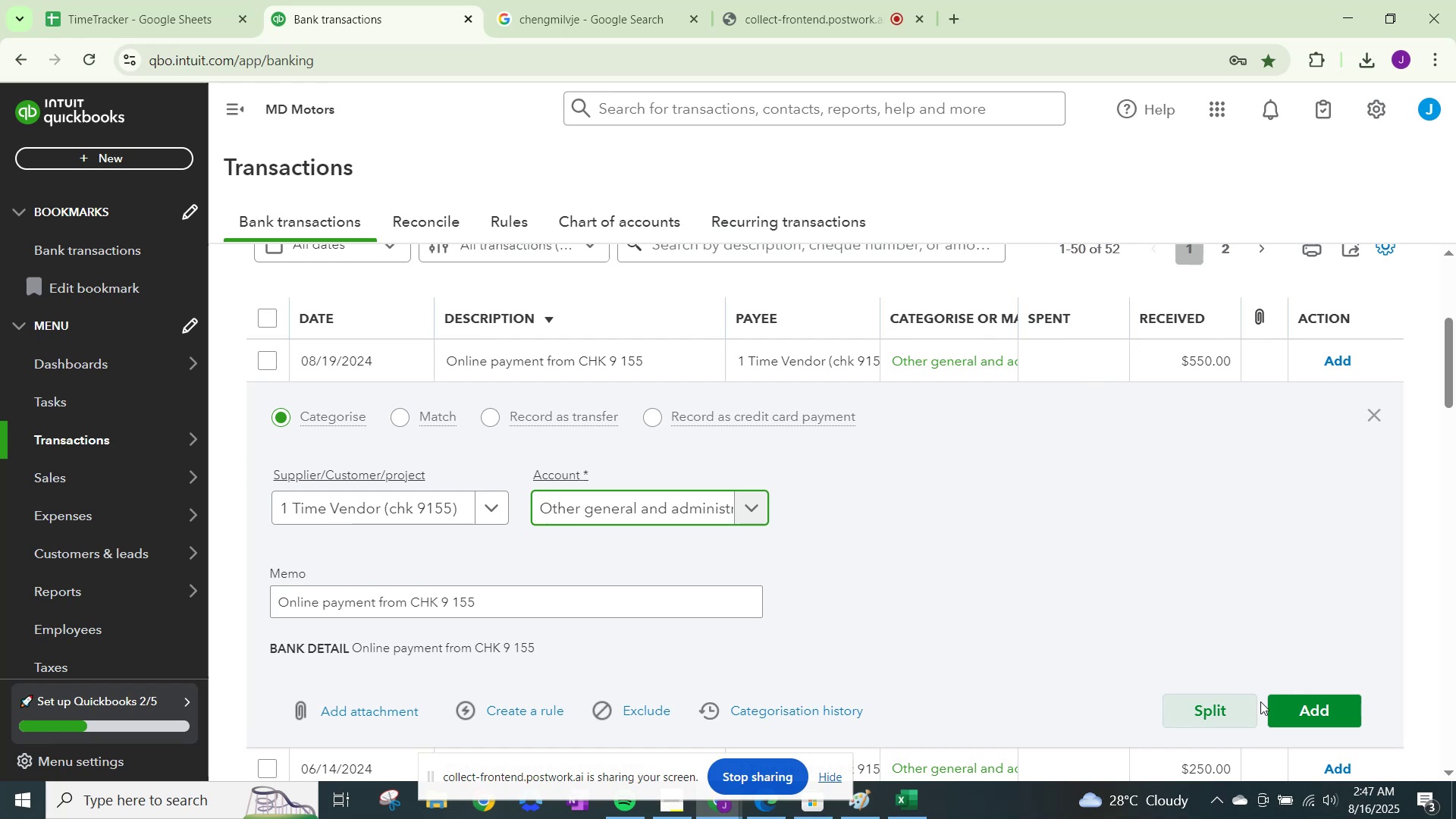 
left_click([1319, 708])
 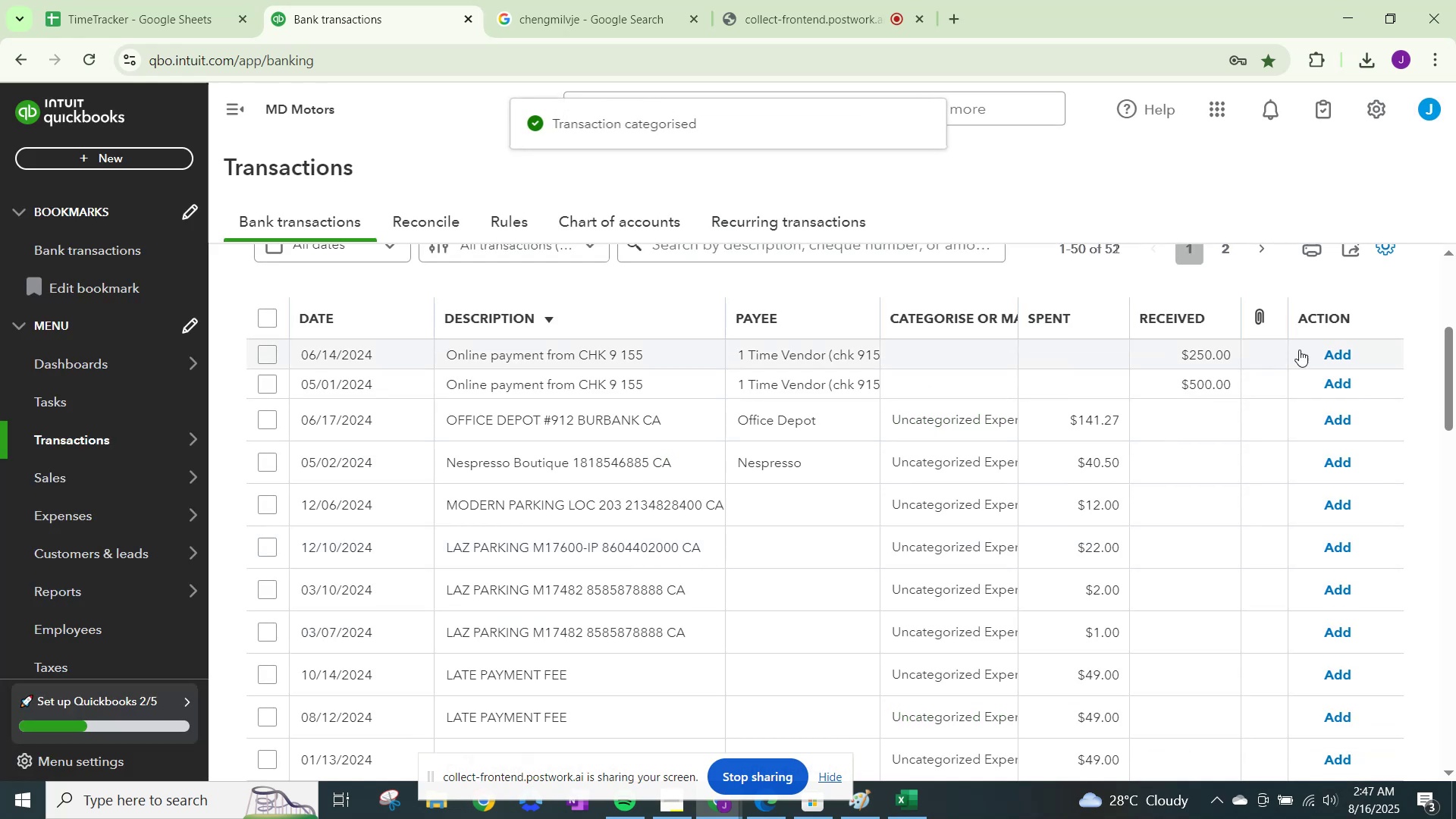 
left_click([1340, 361])
 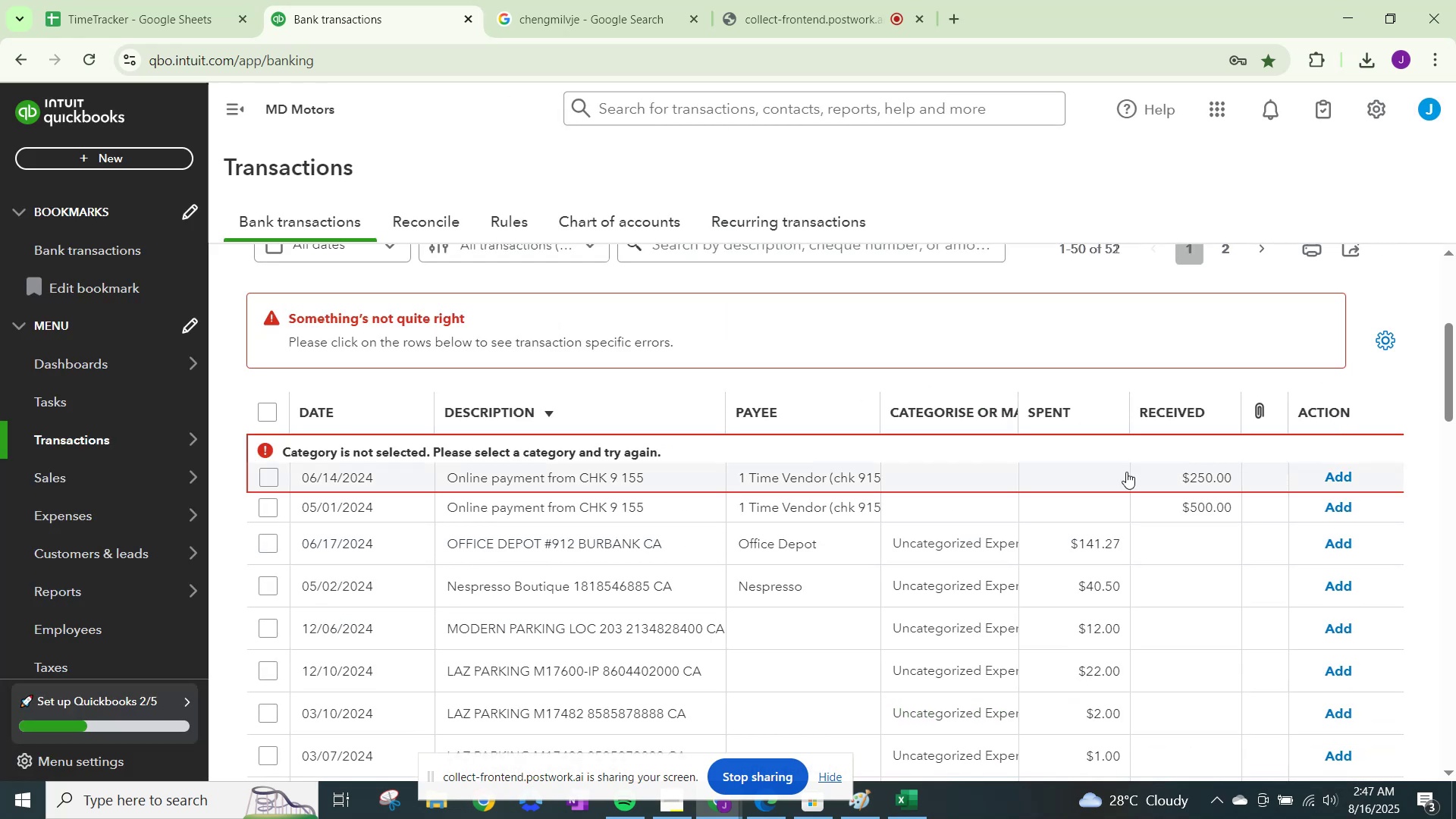 
left_click([927, 474])
 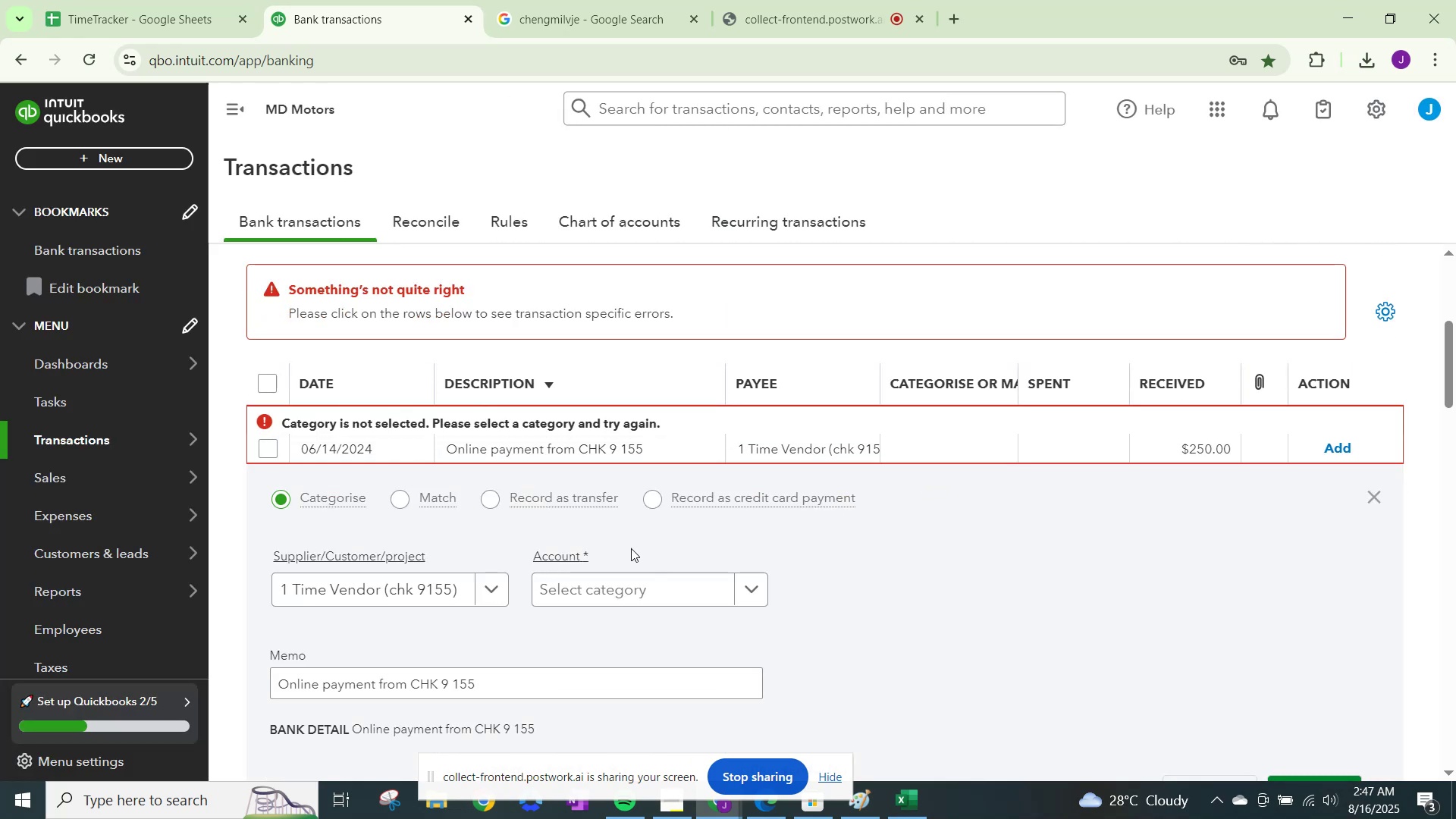 
left_click([635, 592])
 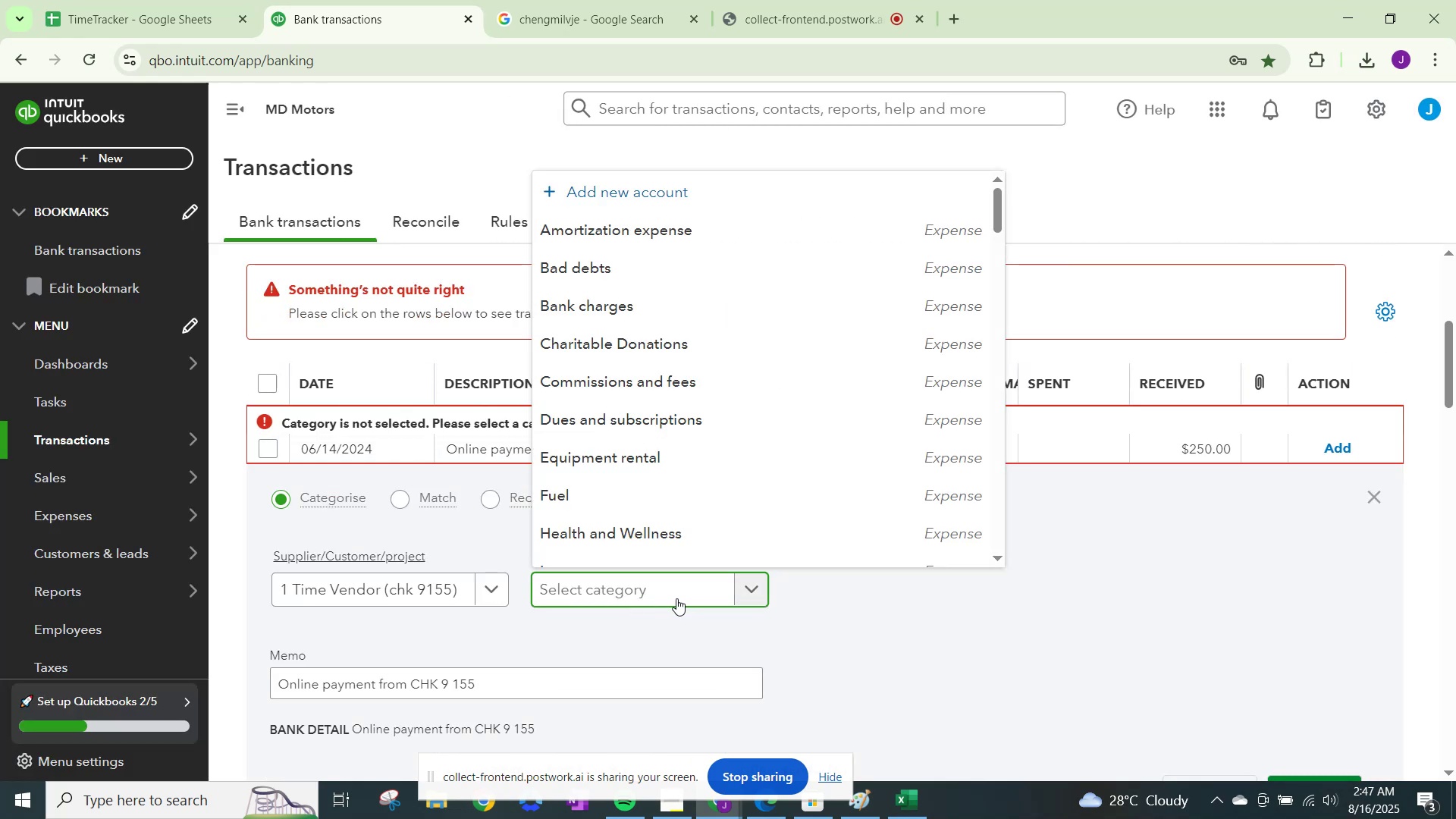 
type(other)
 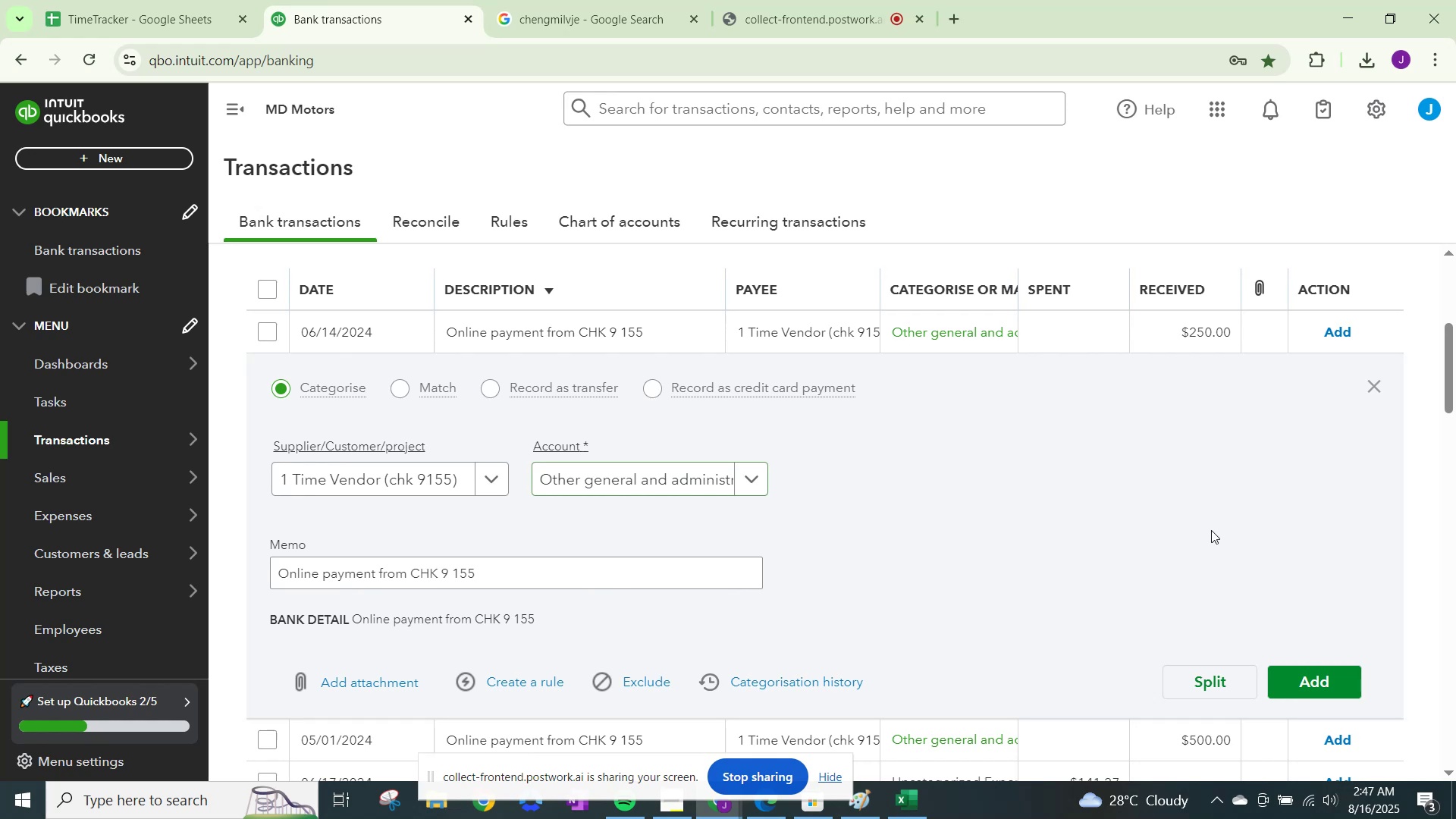 
left_click([1310, 673])
 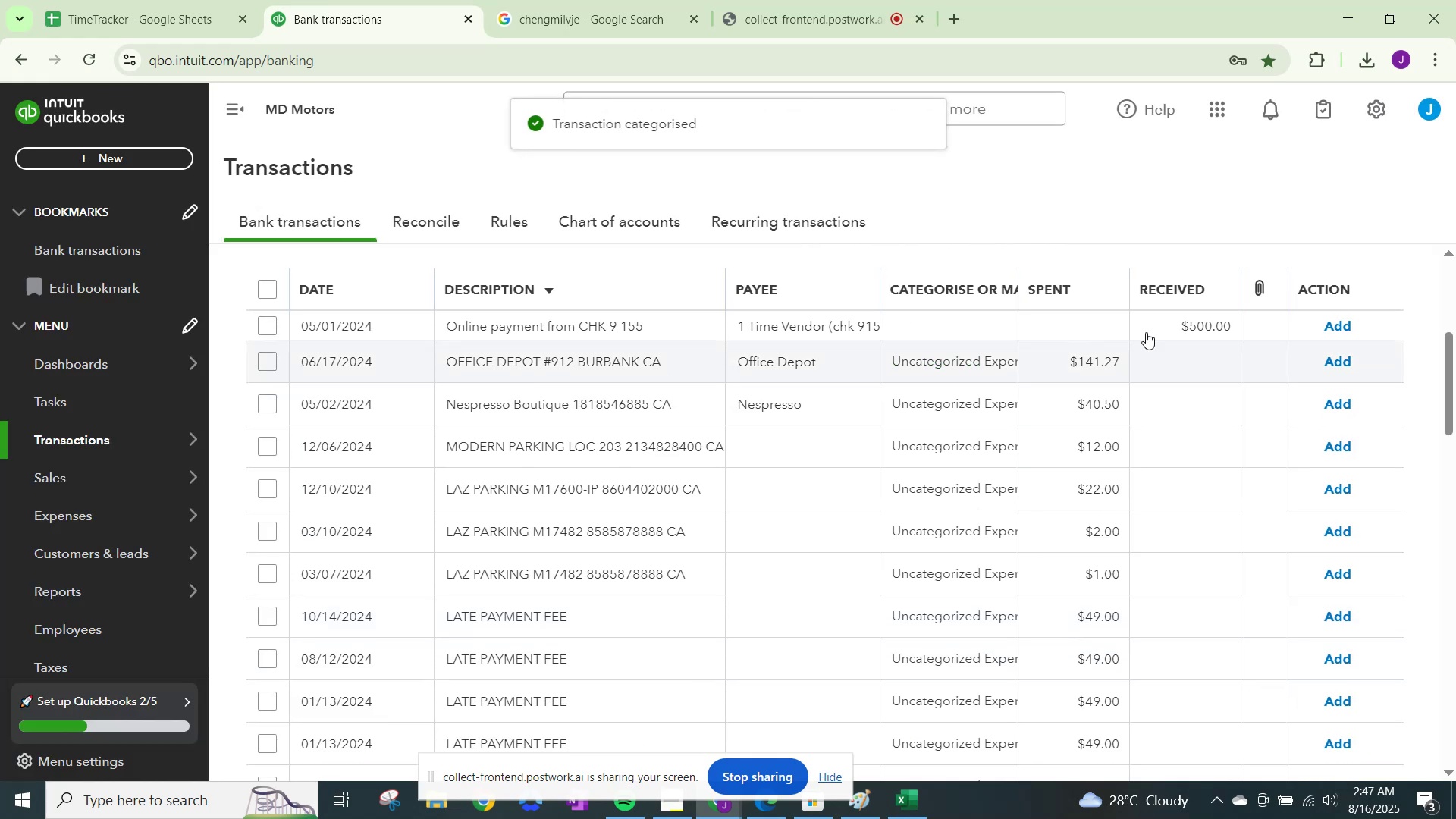 
left_click([957, 322])
 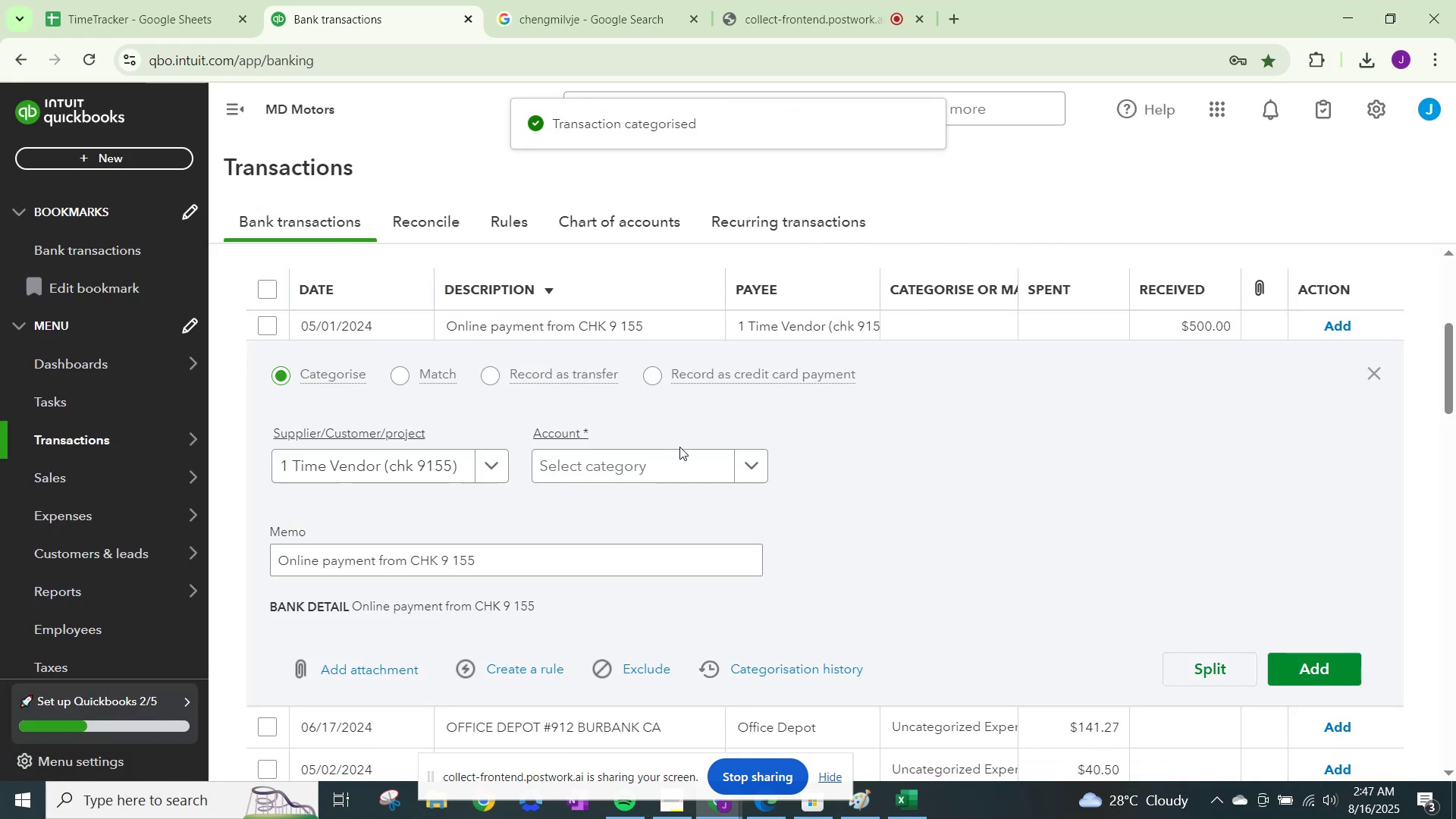 
left_click([686, 462])
 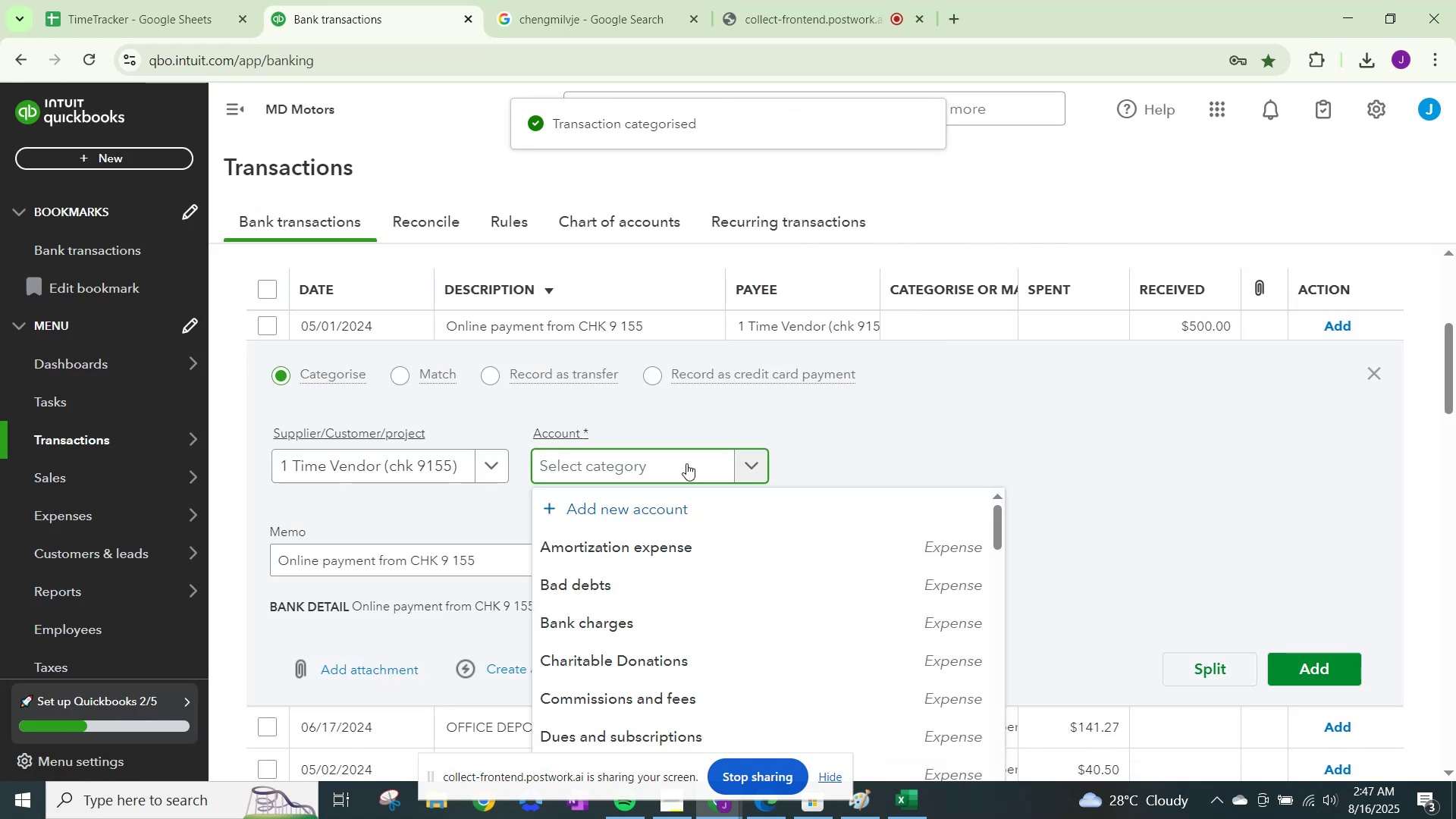 
type(other)
 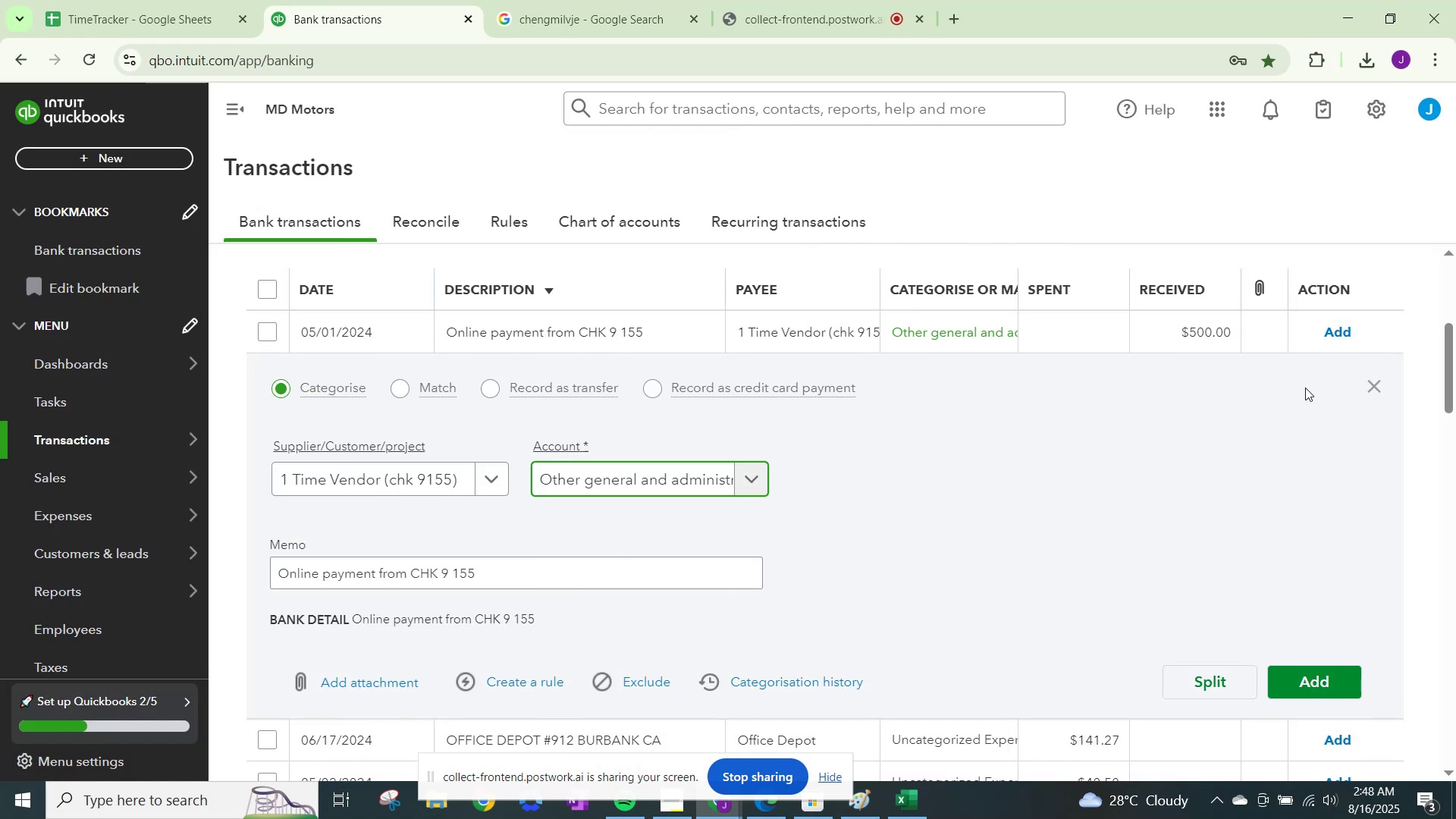 
left_click([1305, 673])
 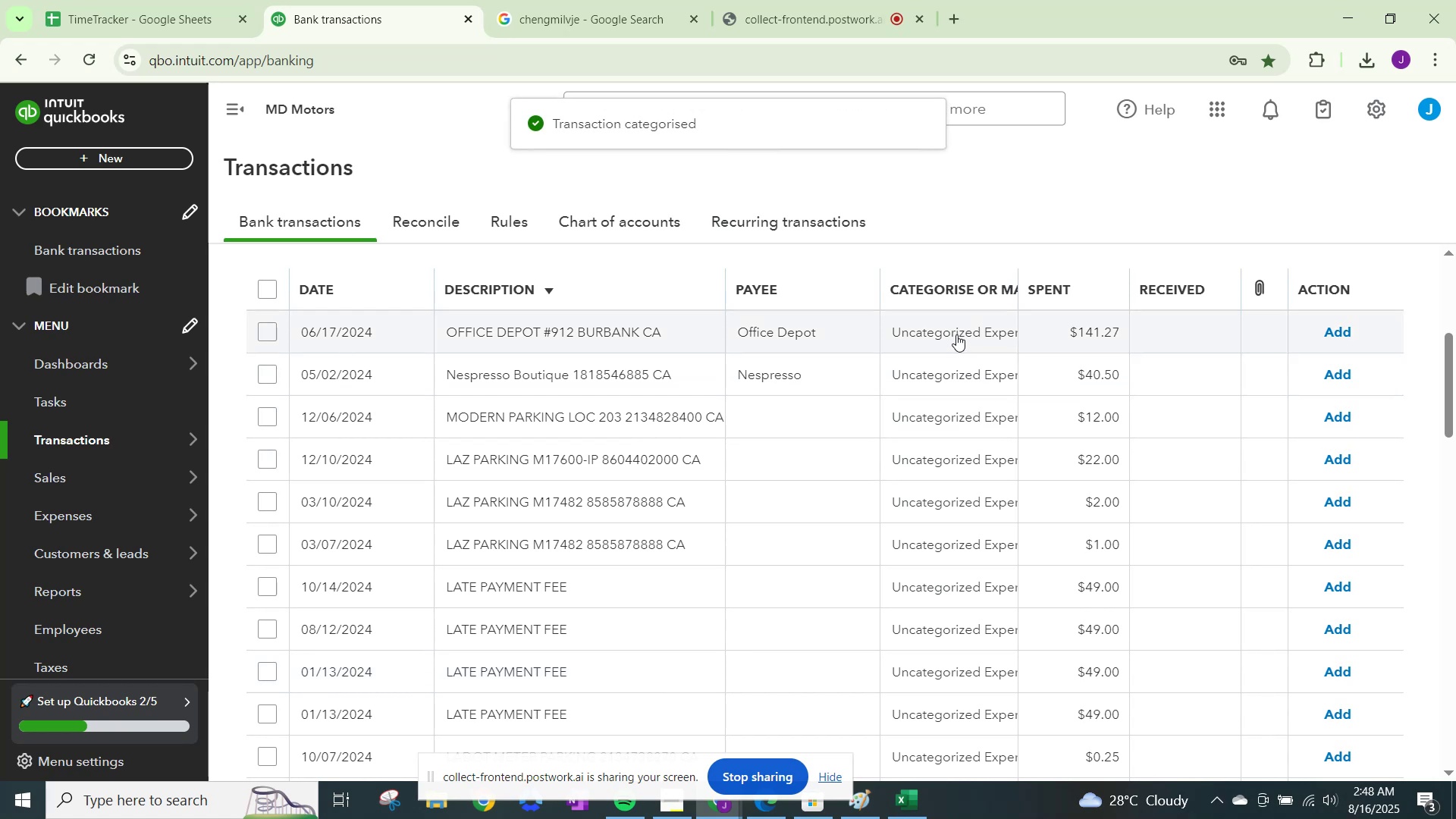 
wait(6.98)
 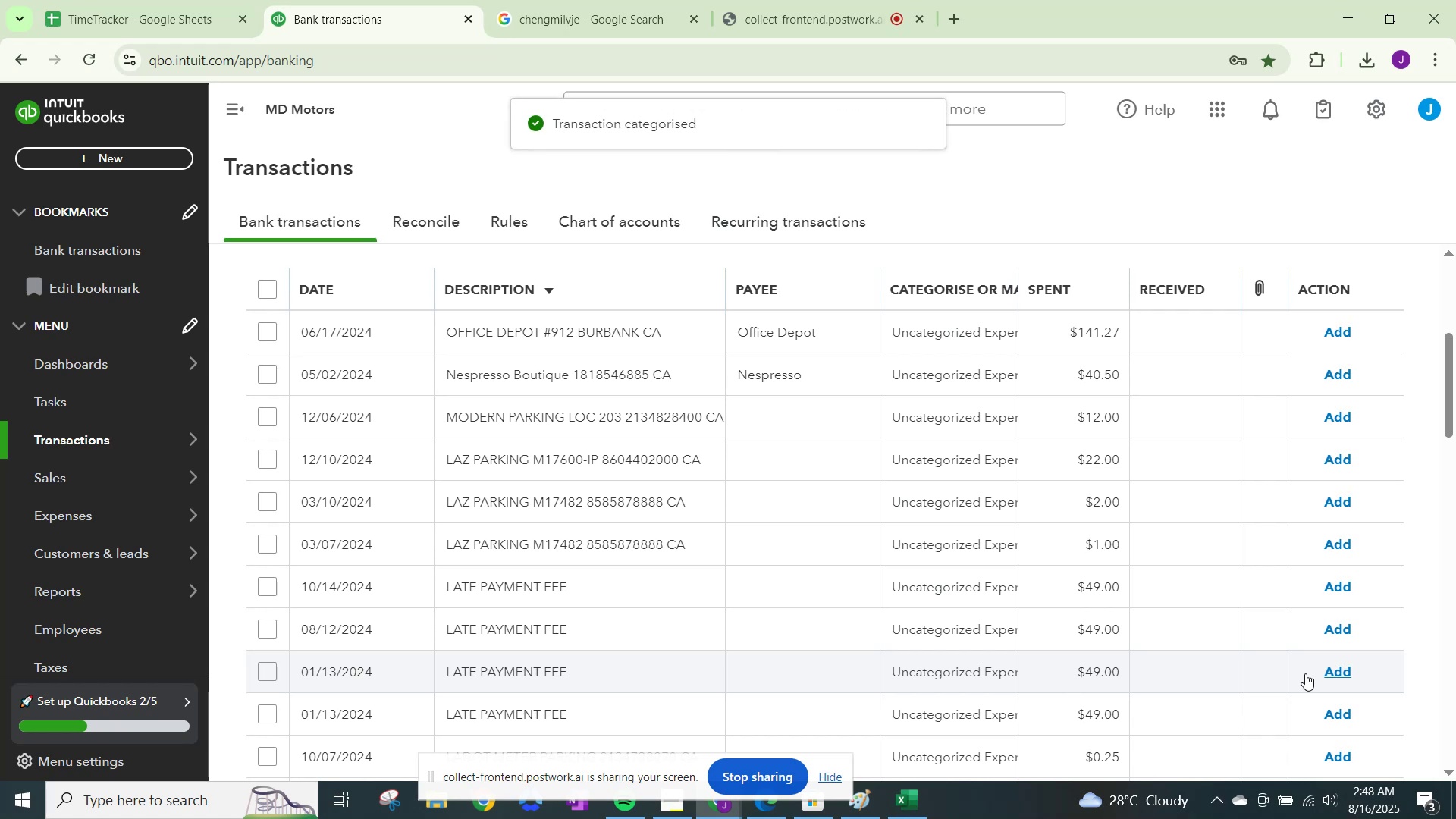 
left_click([956, 333])
 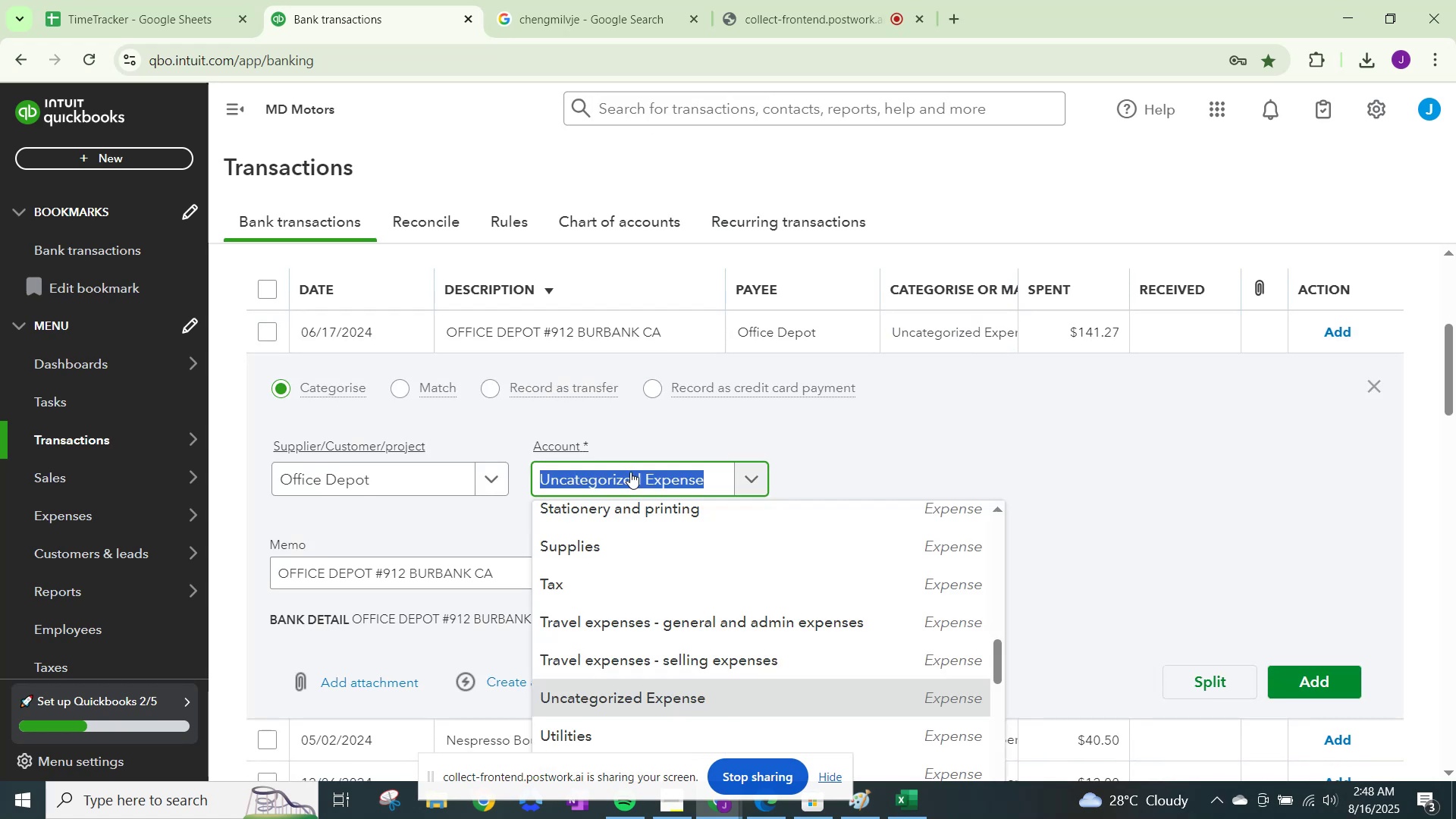 
type(supplies)
 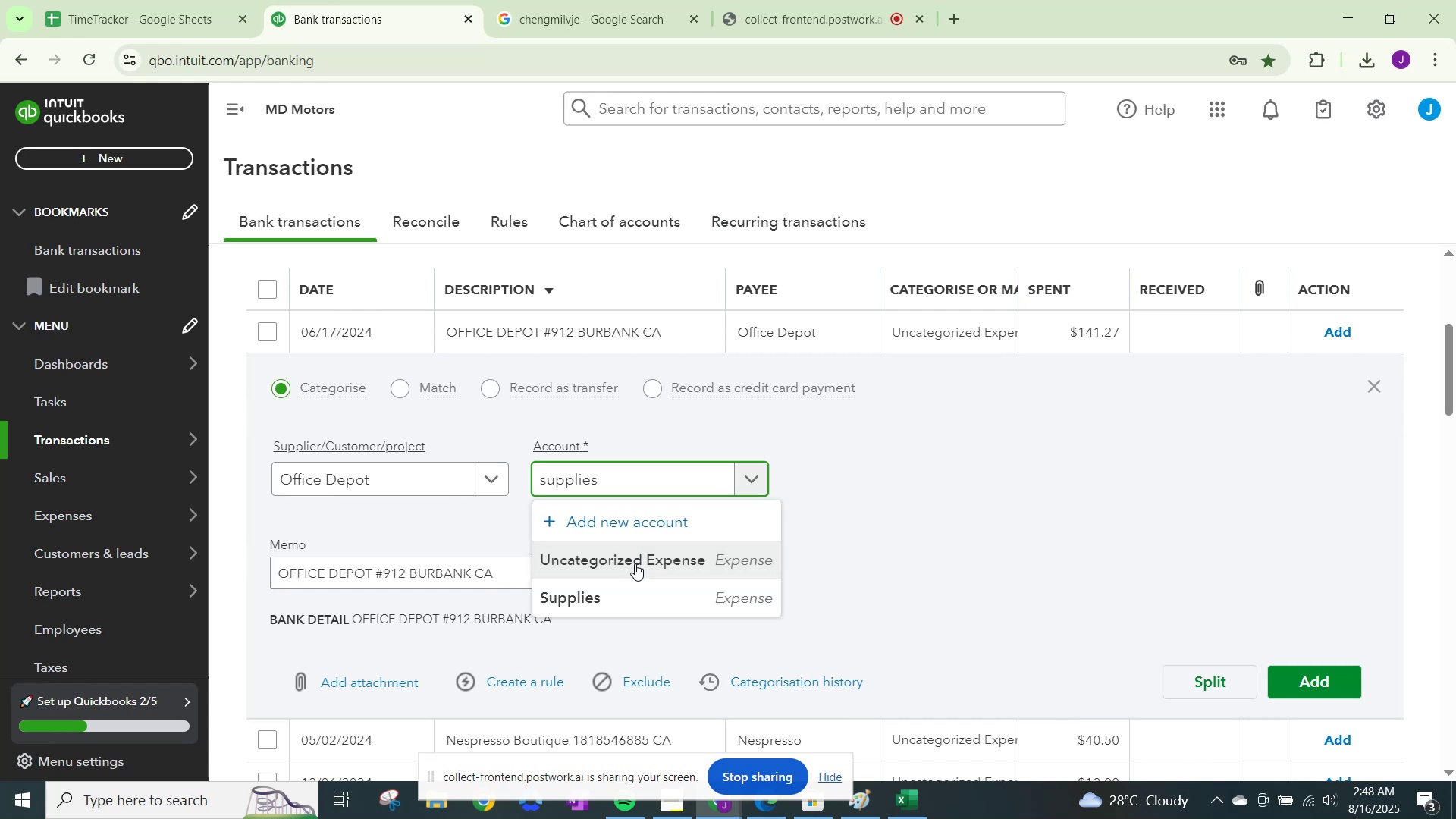 
left_click([640, 589])
 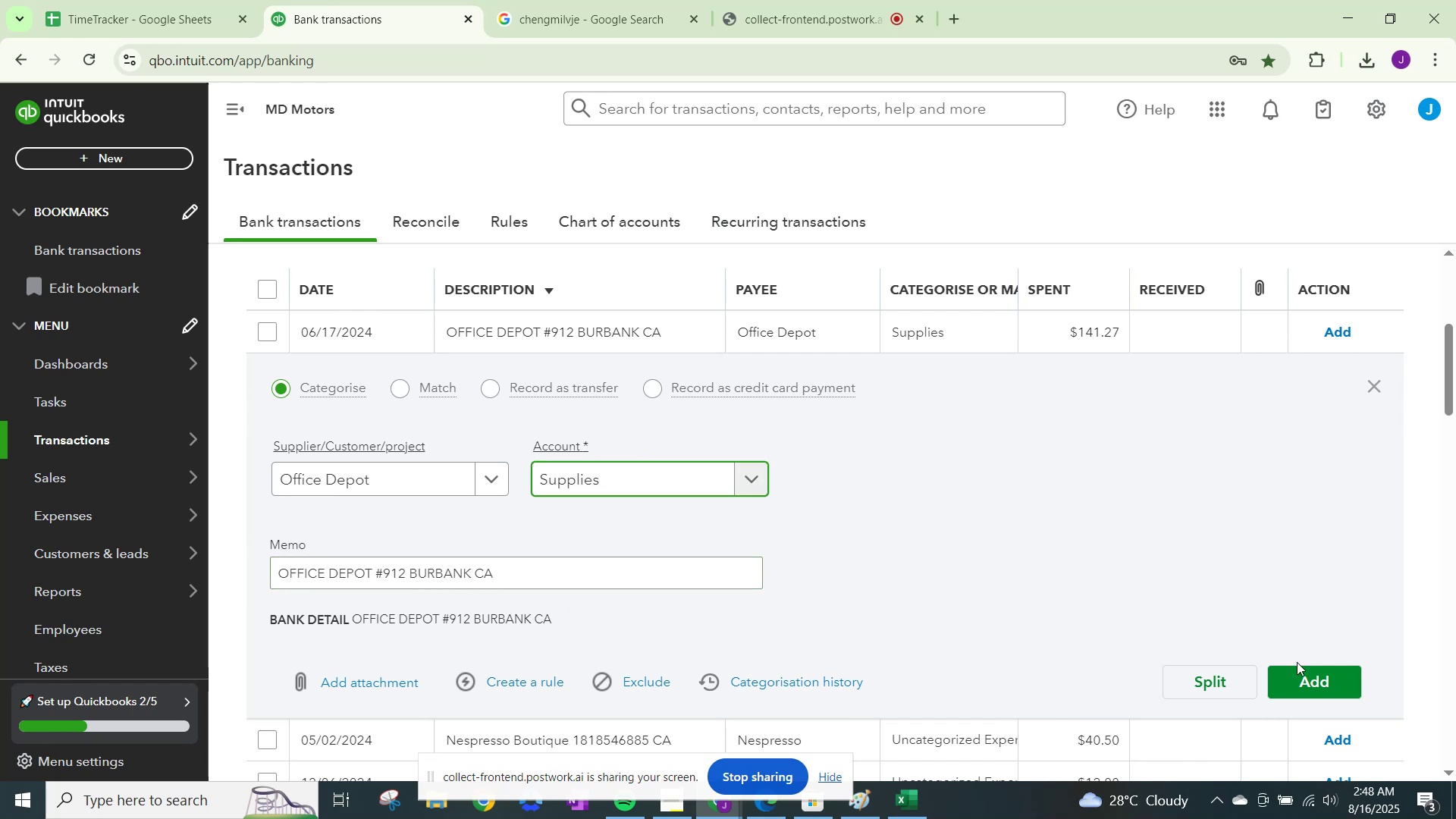 
left_click([1301, 667])
 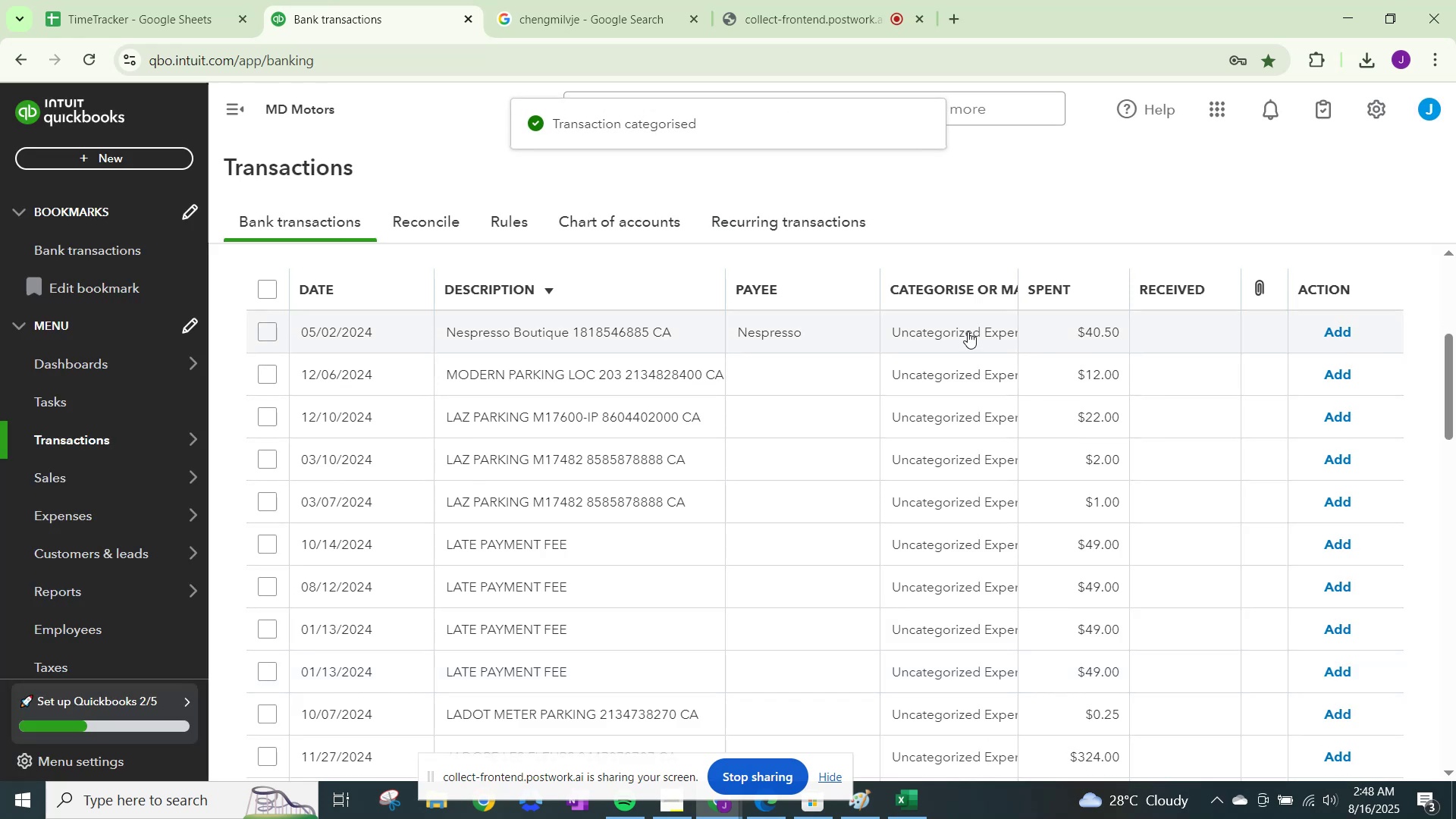 
left_click([967, 331])
 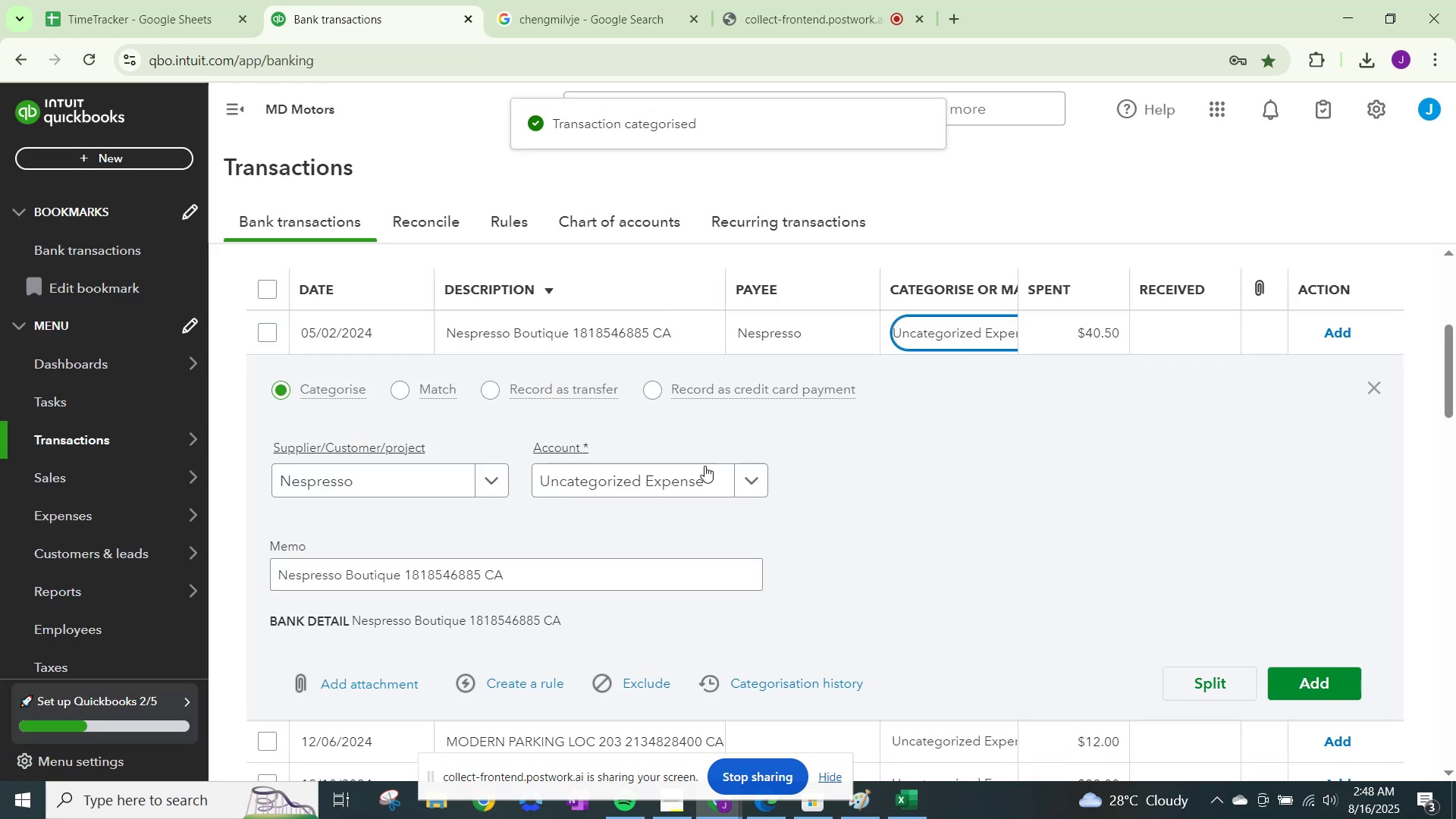 
left_click([704, 466])
 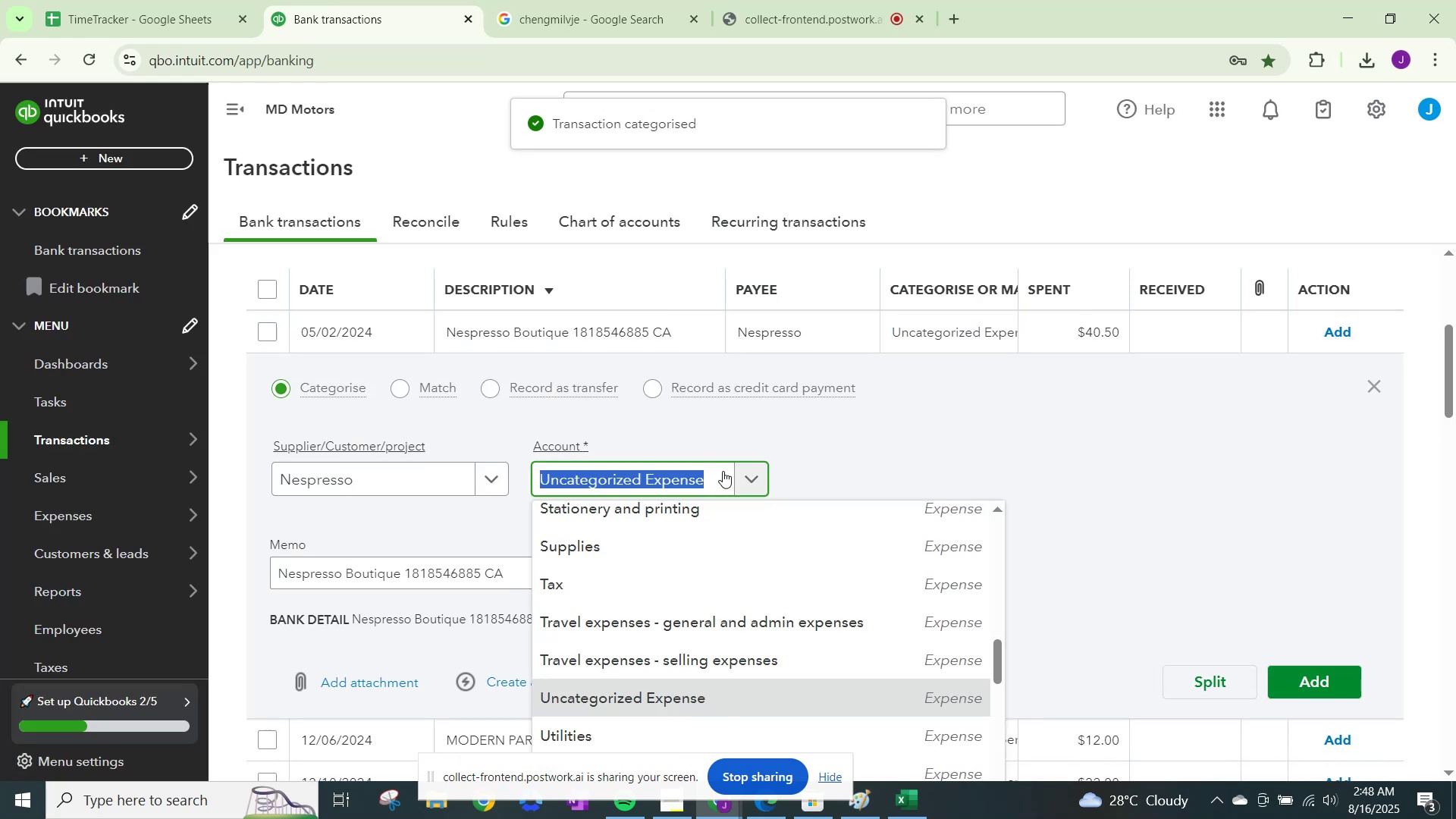 
type(other)
 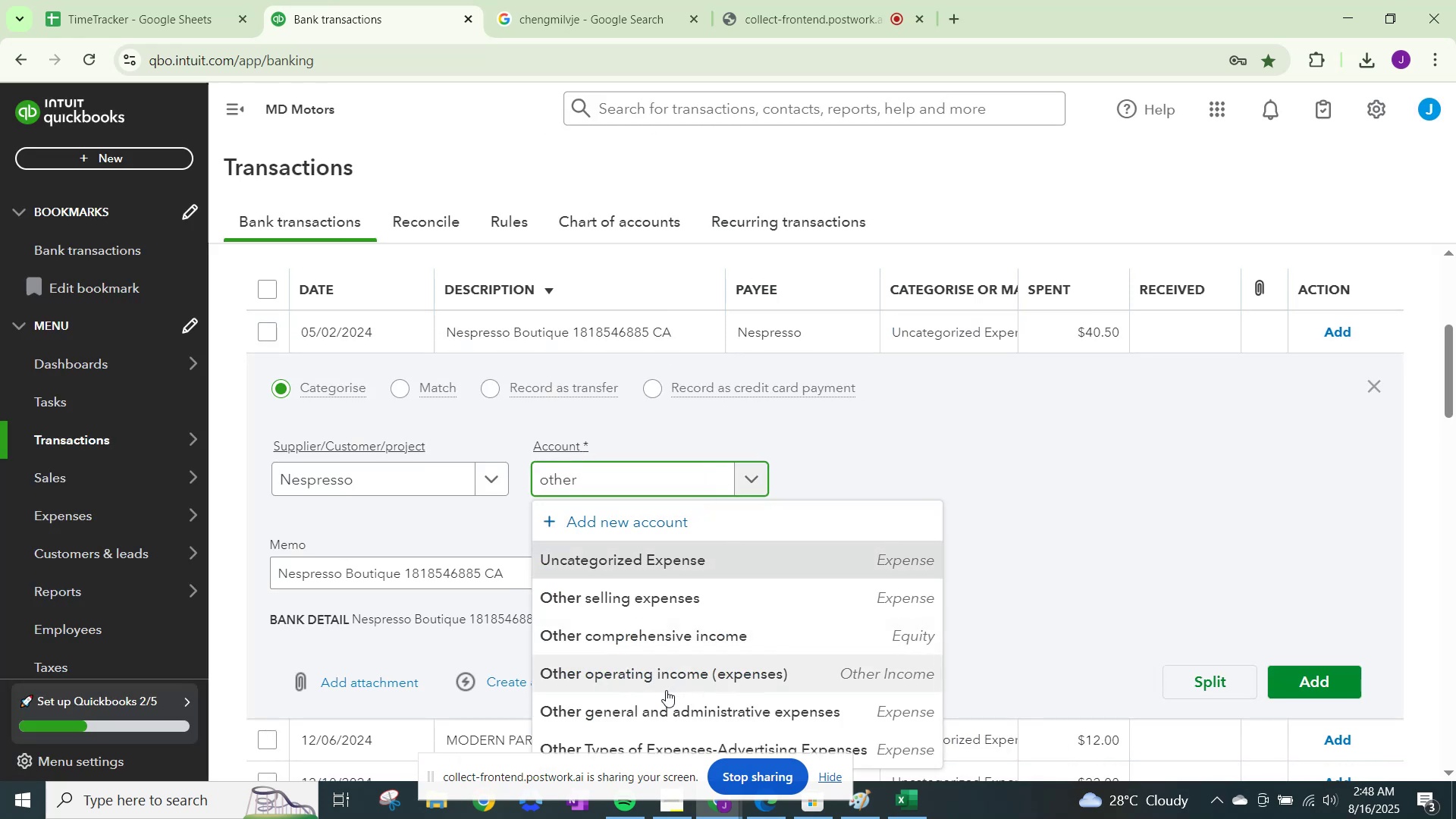 
left_click([661, 695])
 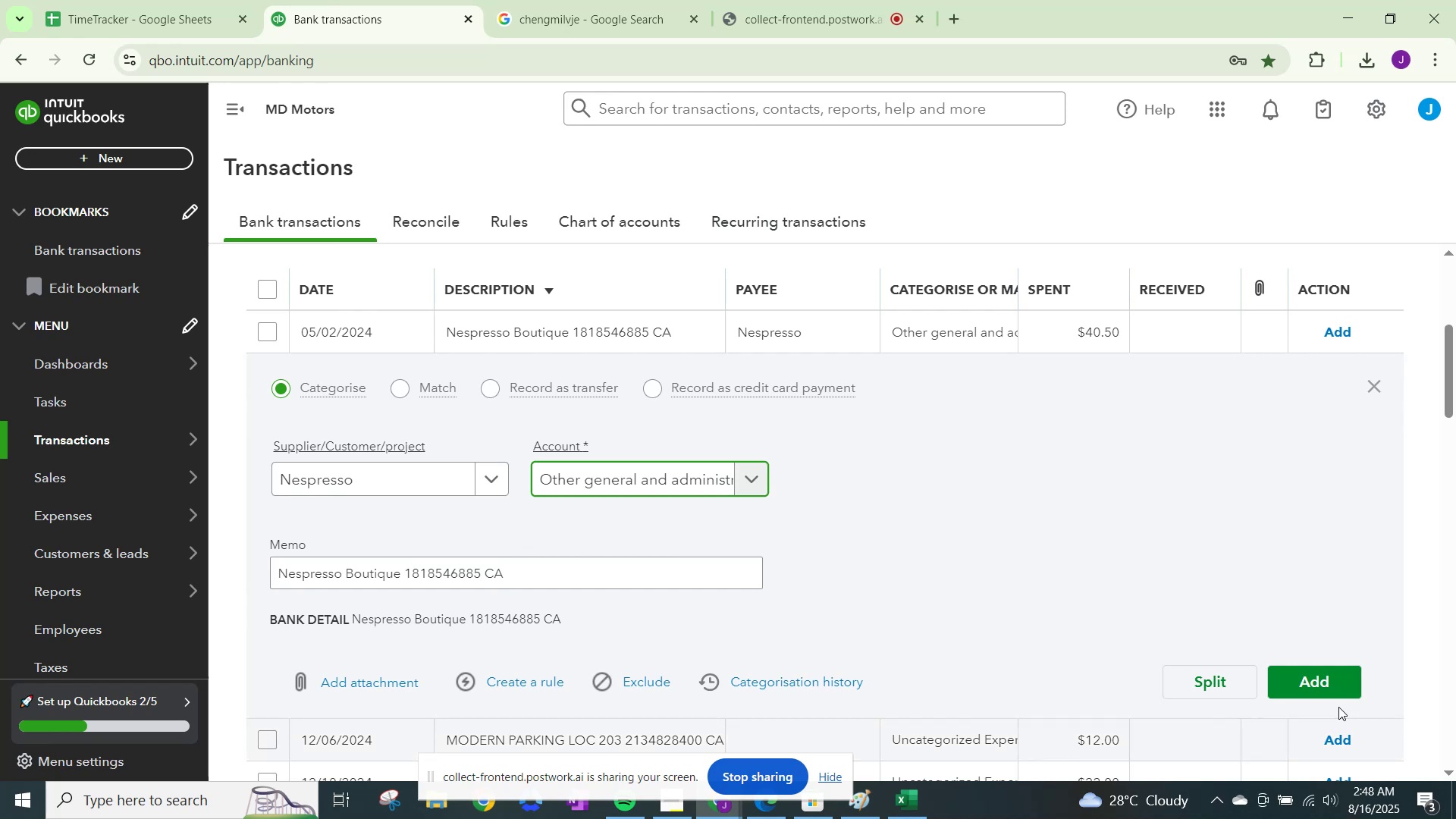 
left_click([1323, 676])
 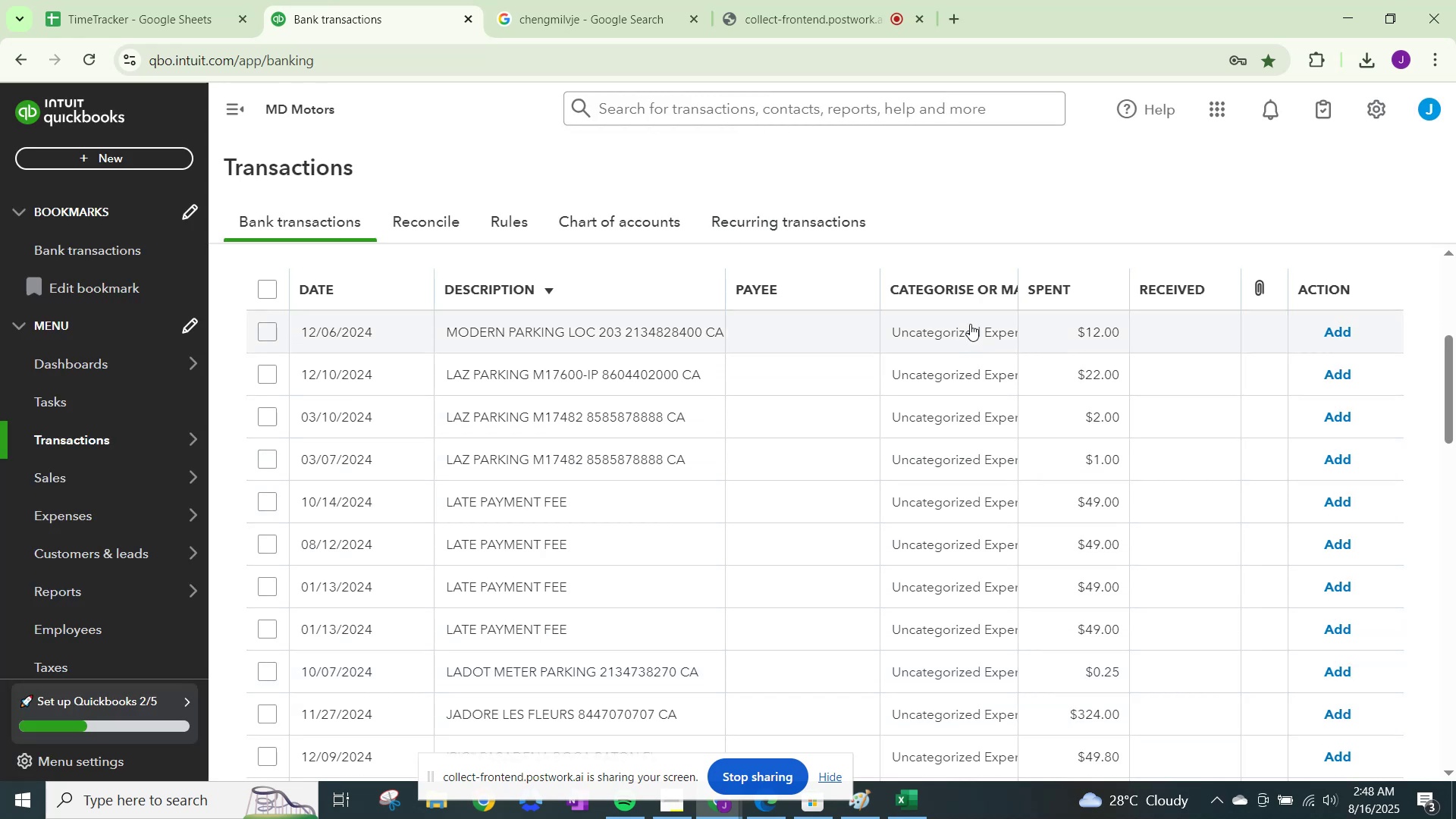 
wait(11.71)
 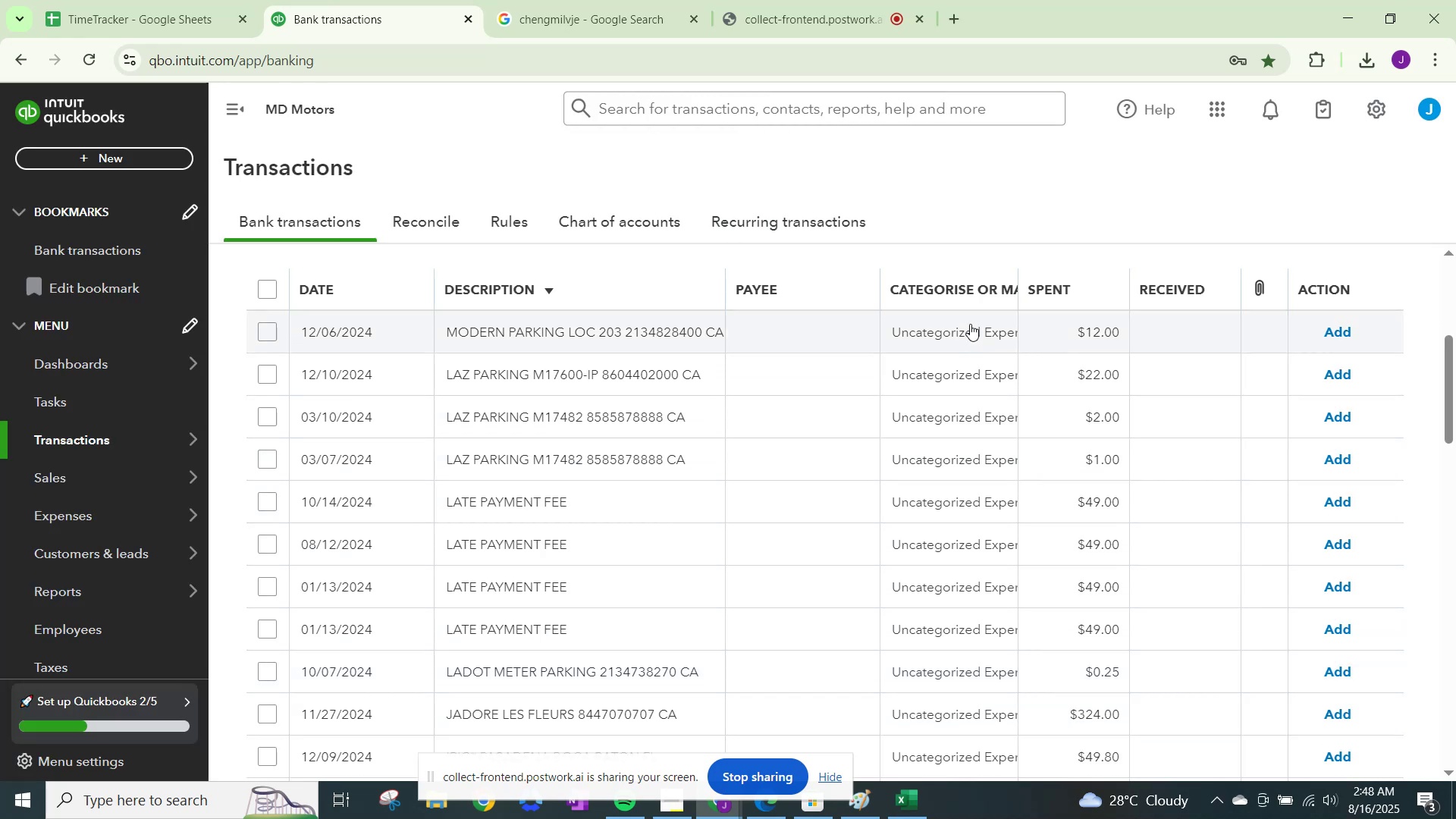 
left_click([970, 324])
 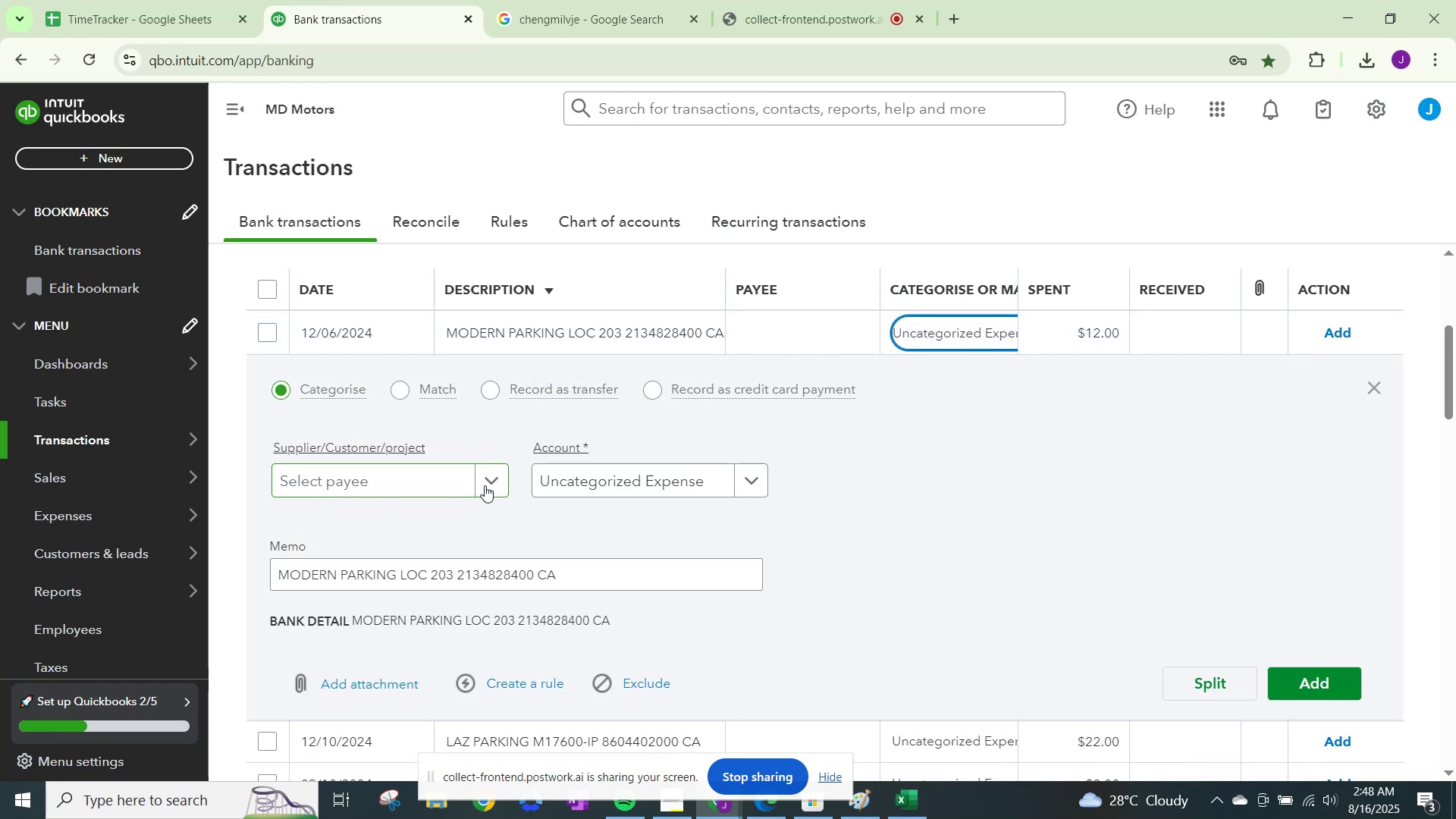 
left_click([485, 485])
 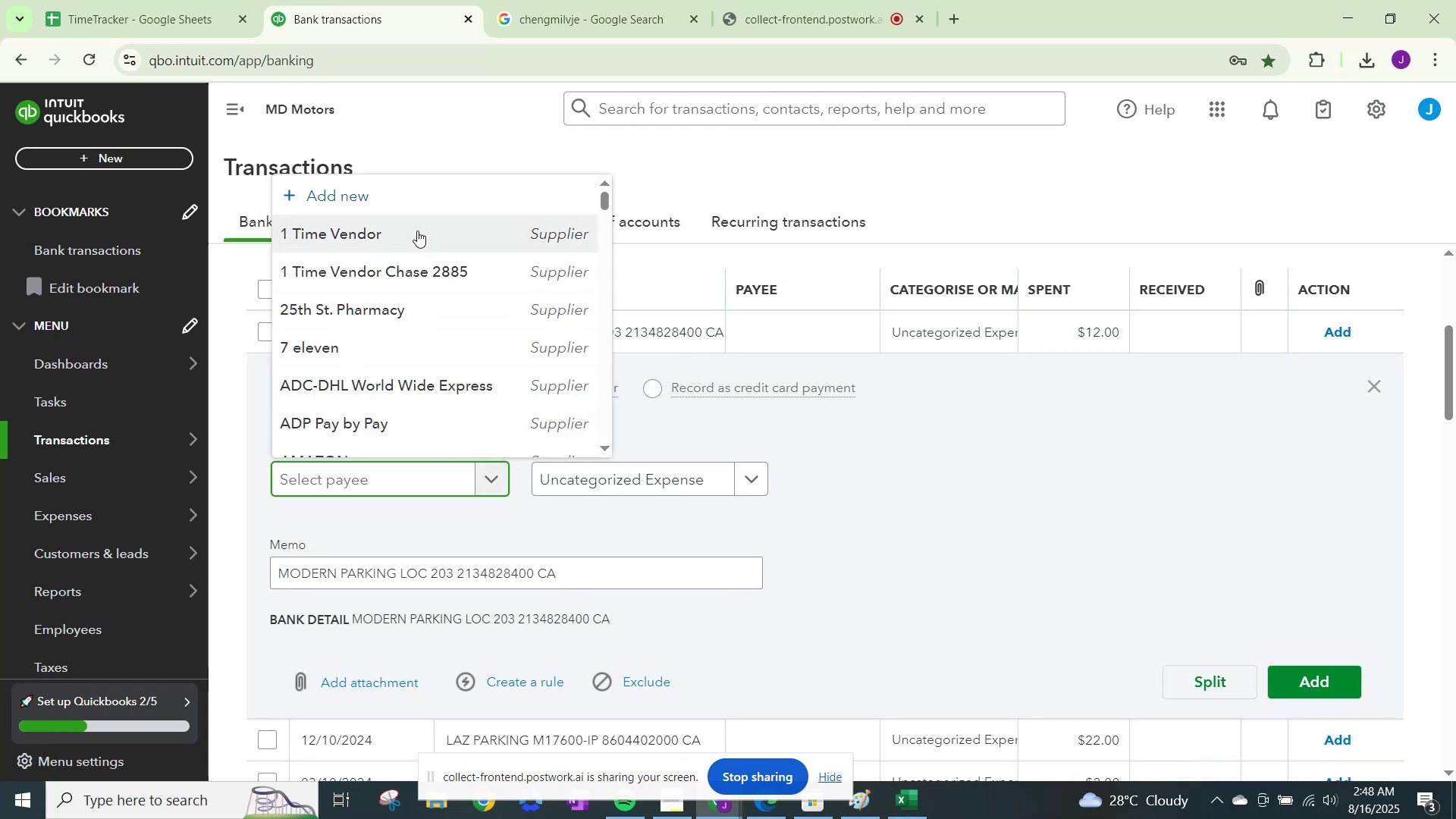 
left_click([417, 231])
 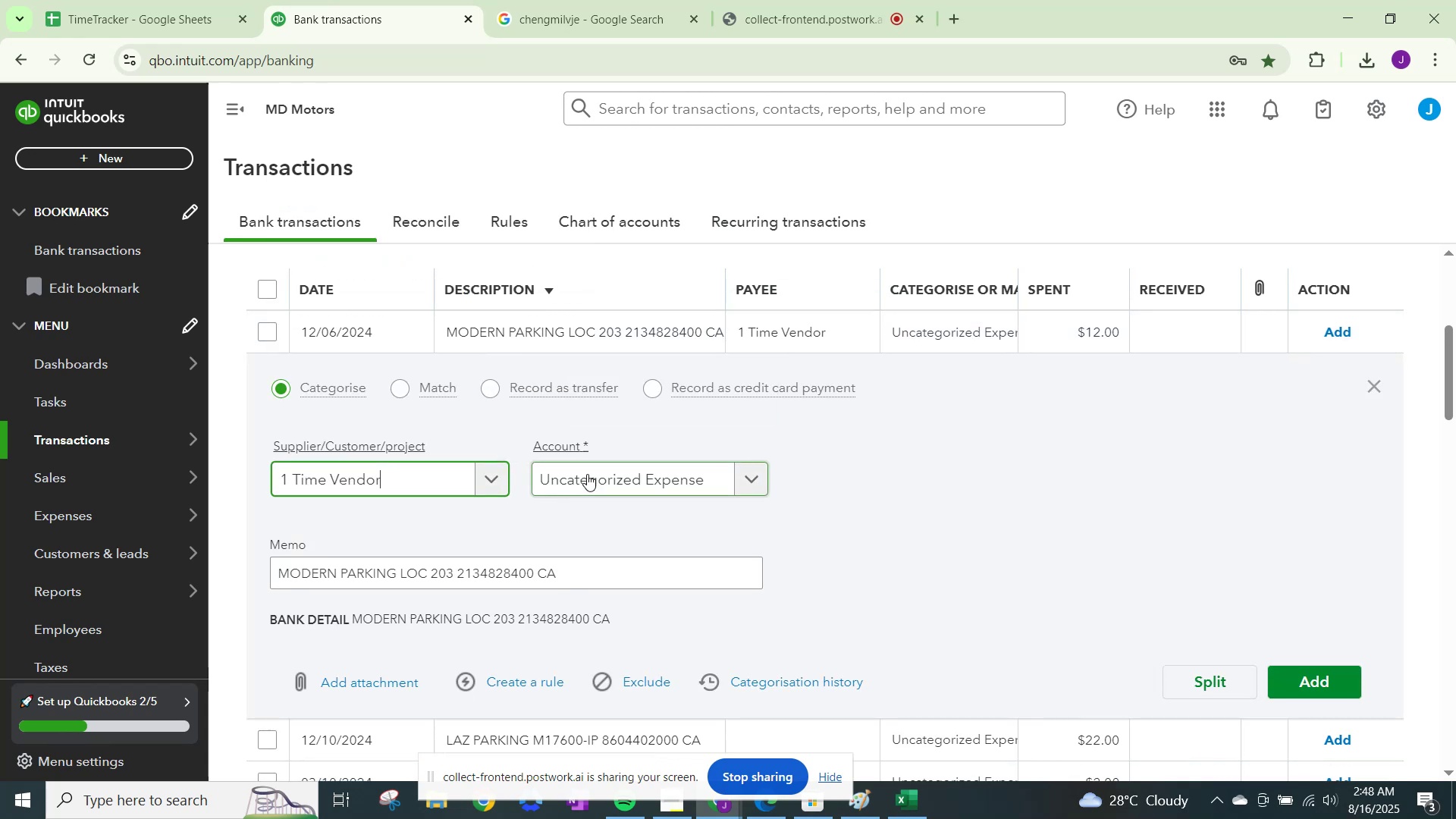 
left_click([587, 472])
 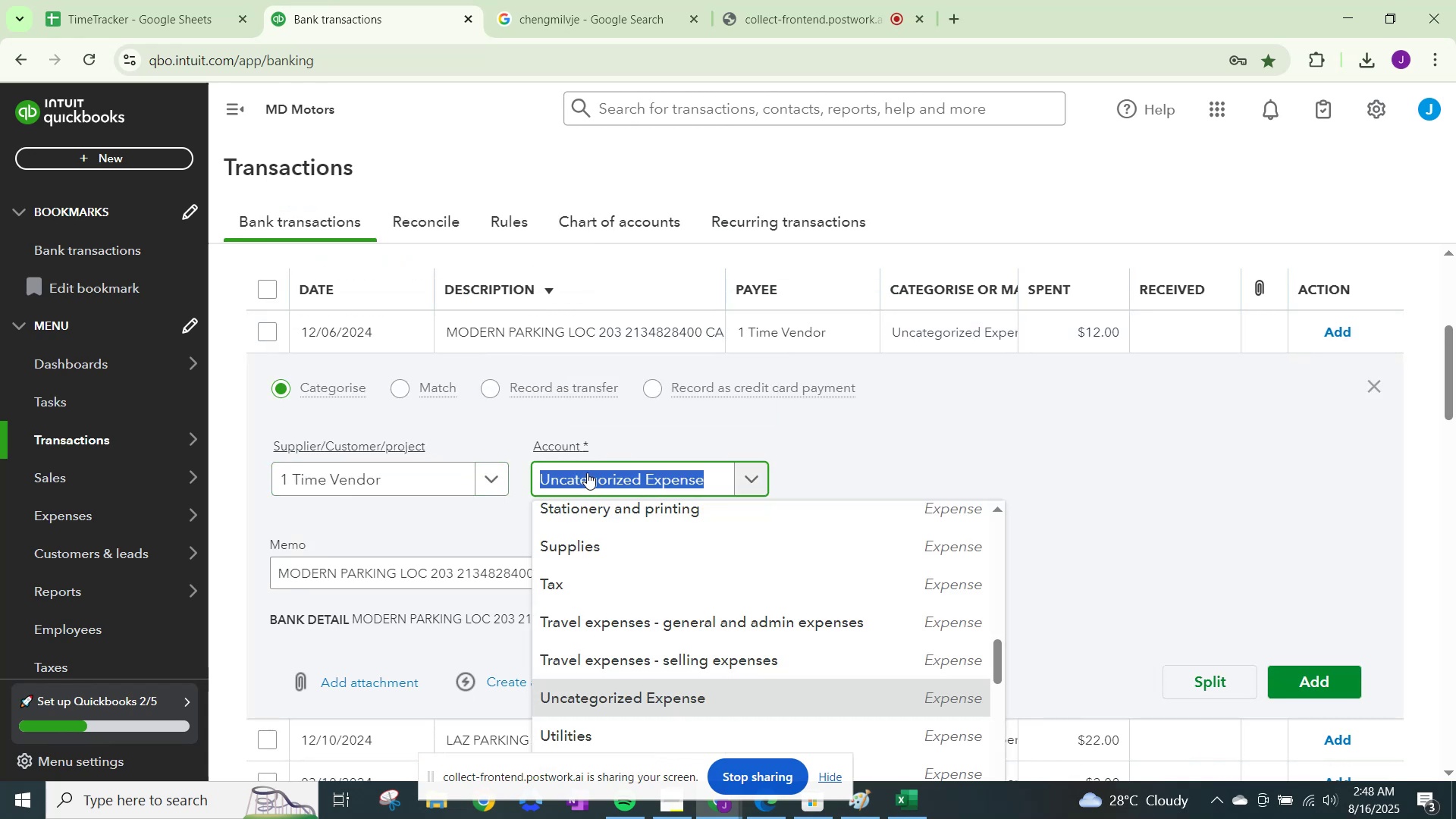 
type(travel)
 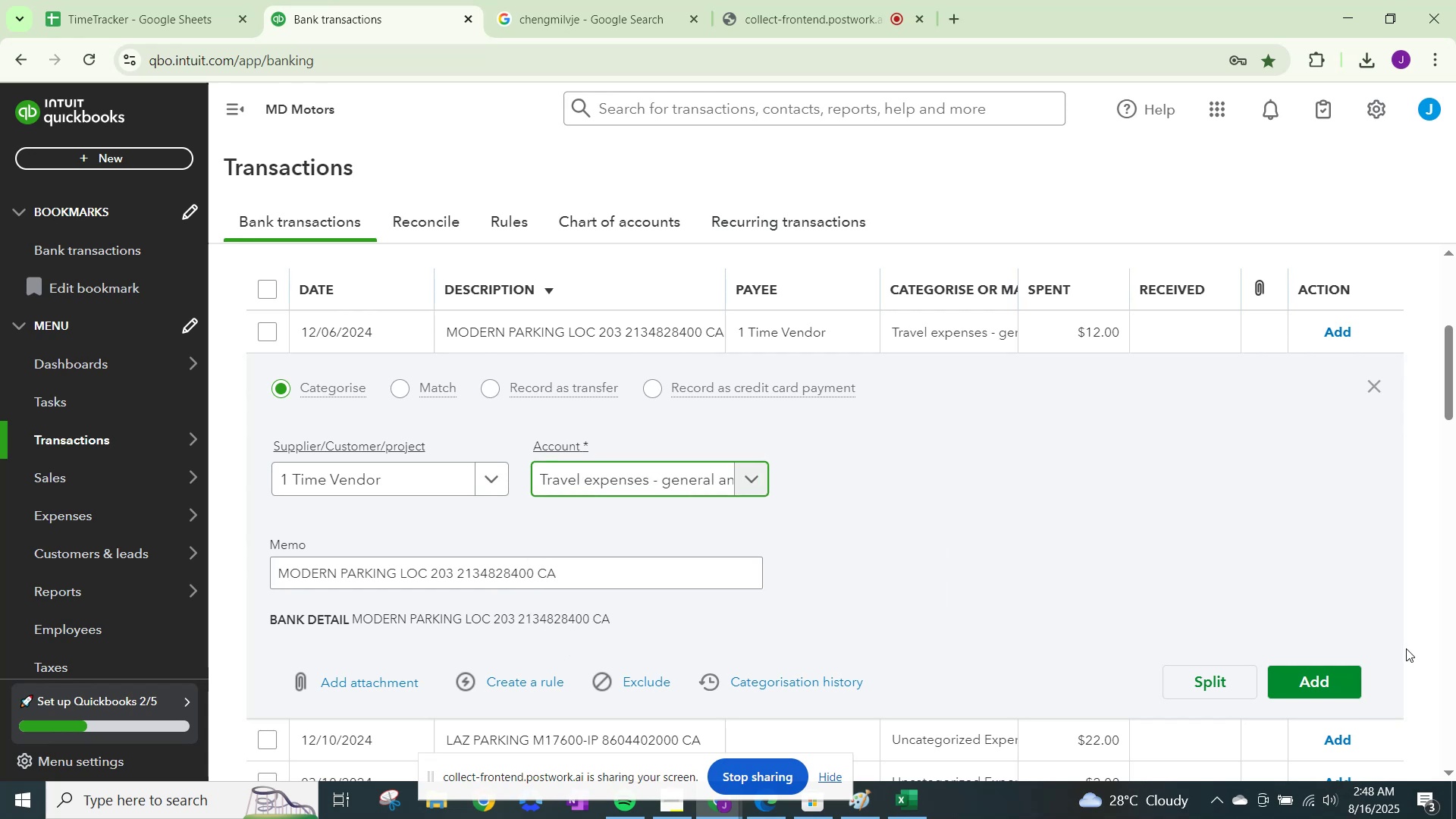 
left_click([1326, 687])
 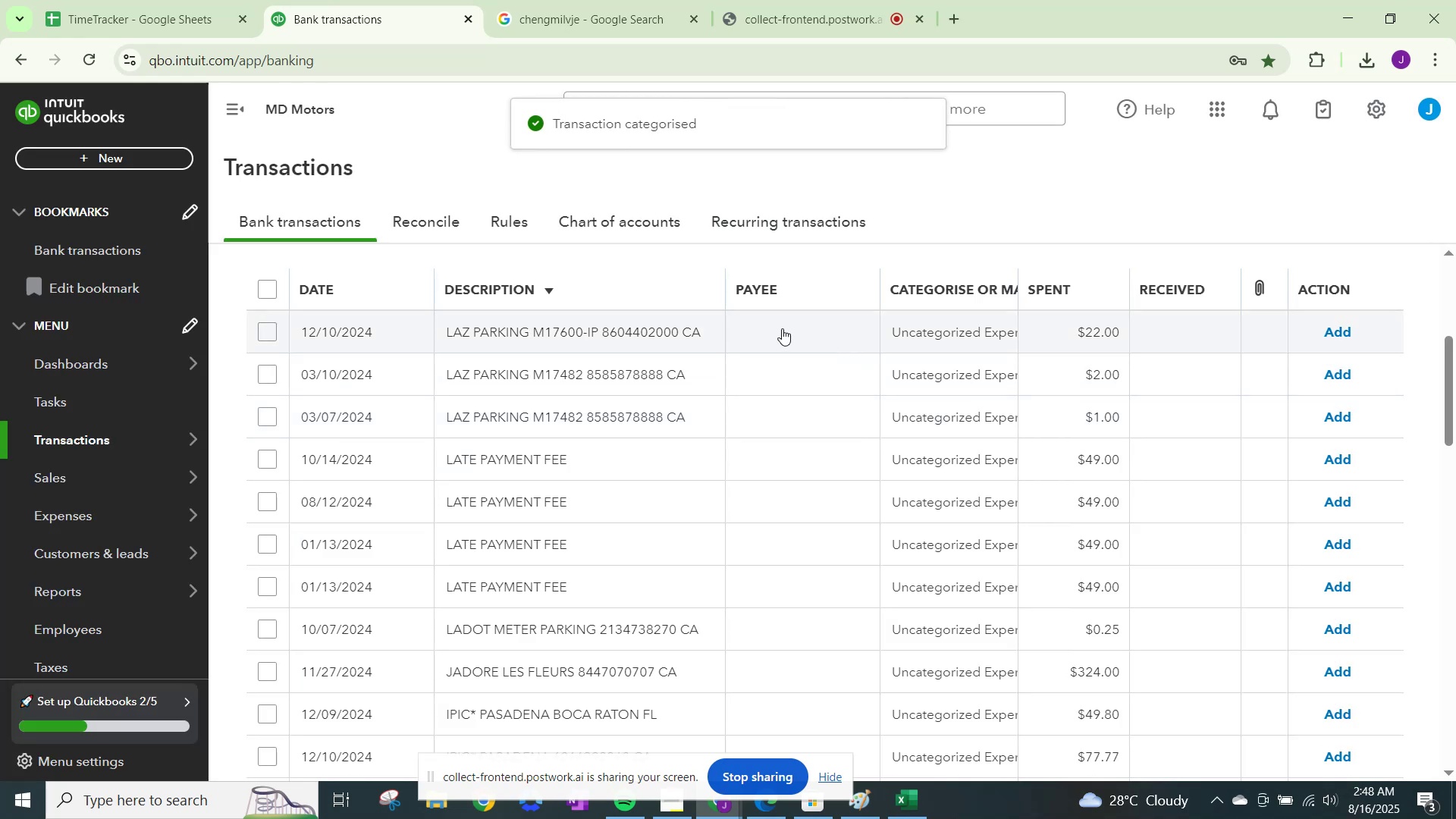 
left_click([979, 327])
 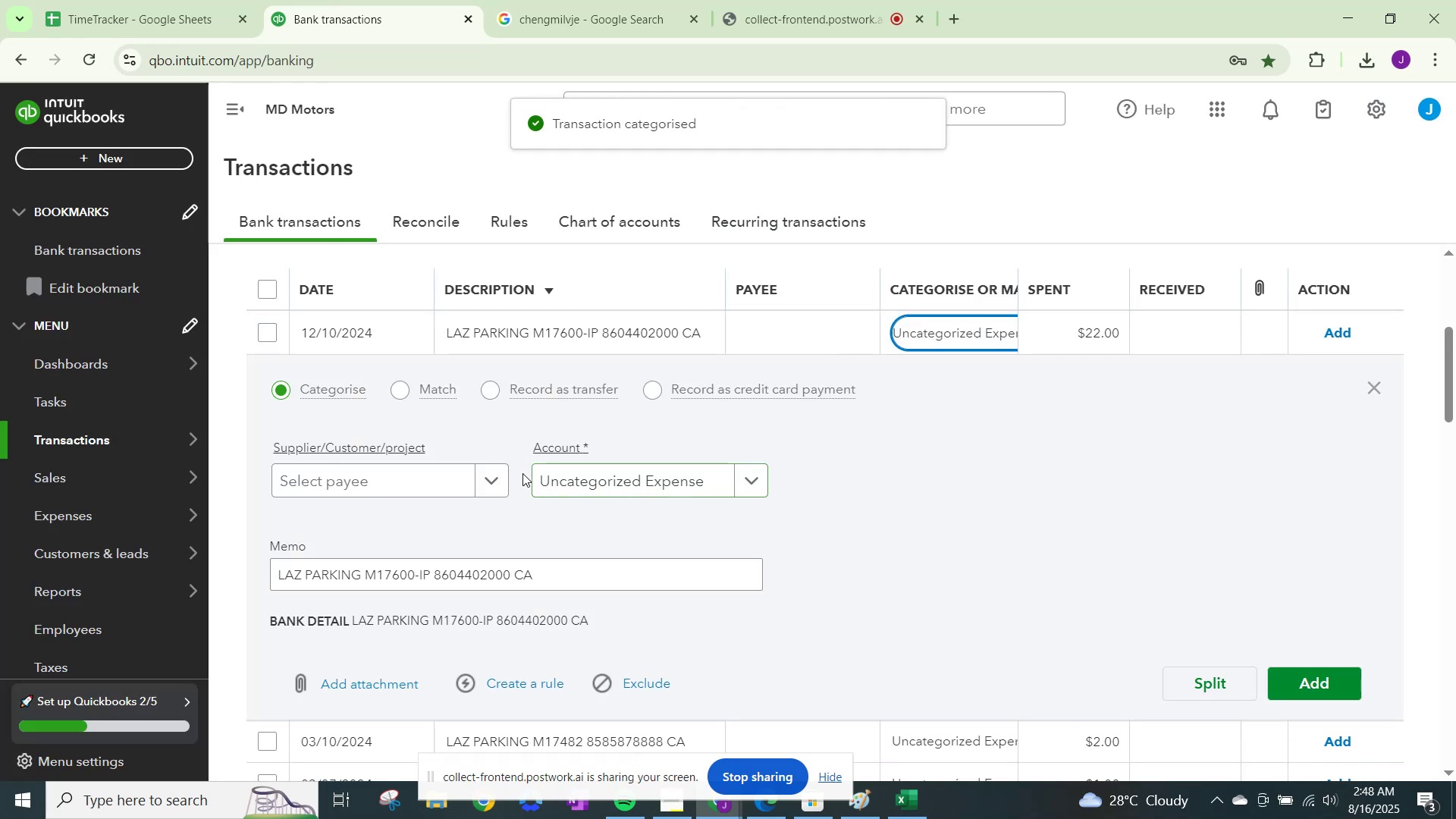 
left_click([485, 477])
 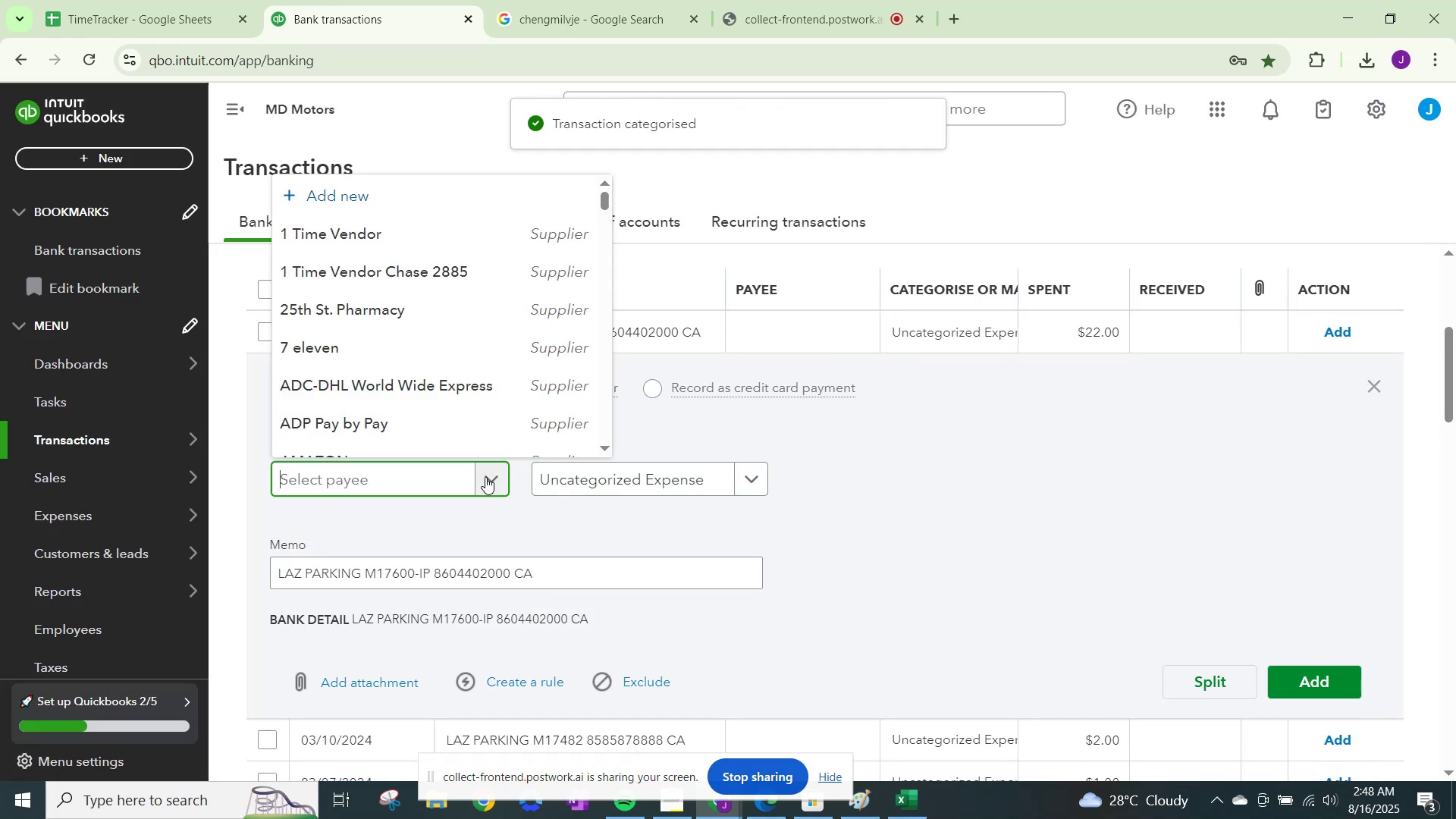 
type(laz)
key(Backspace)
key(Backspace)
key(Backspace)
key(Backspace)
type(Laz Parking)
 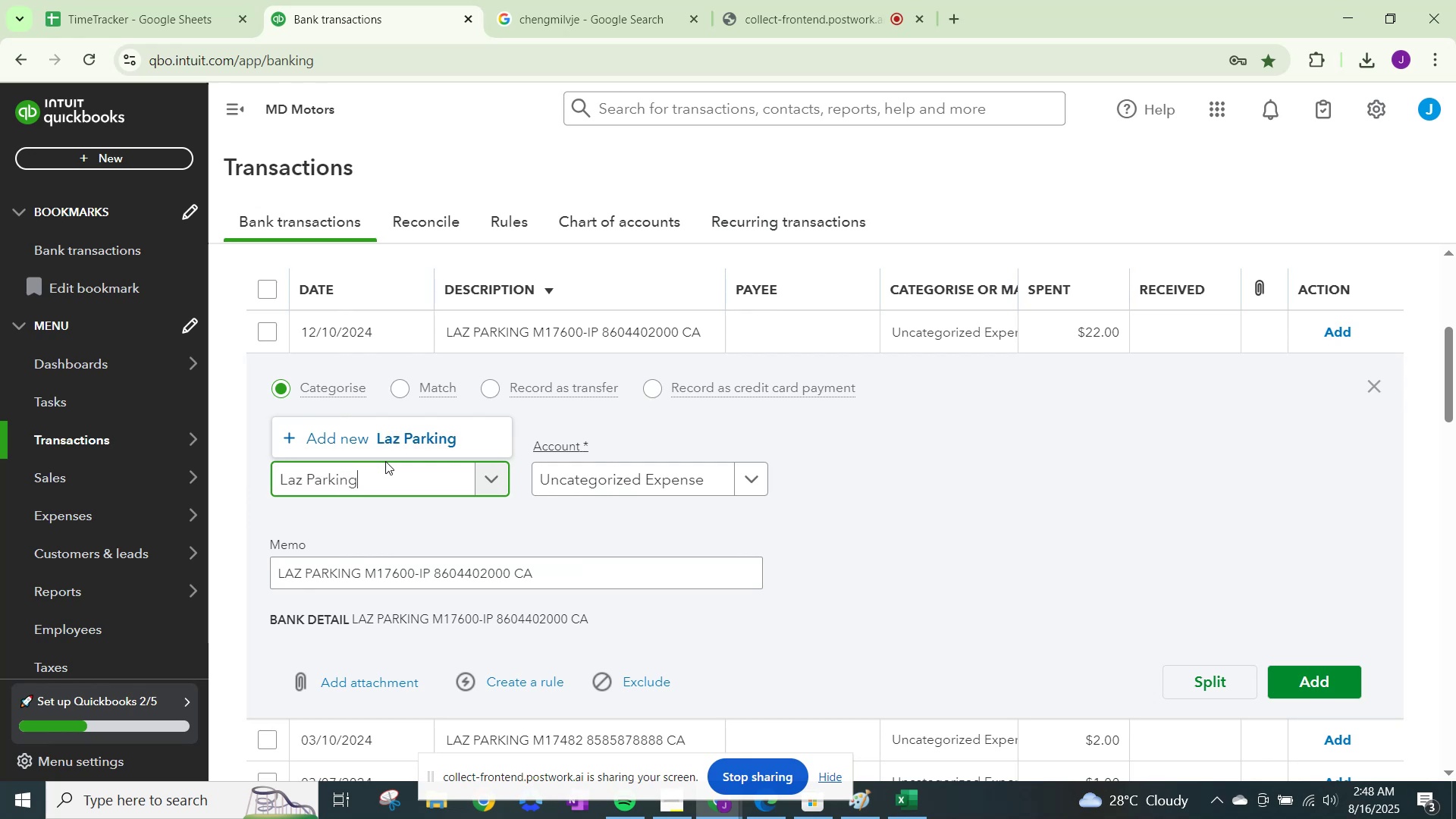 
scroll: coordinate [951, 477], scroll_direction: down, amount: 15.0
 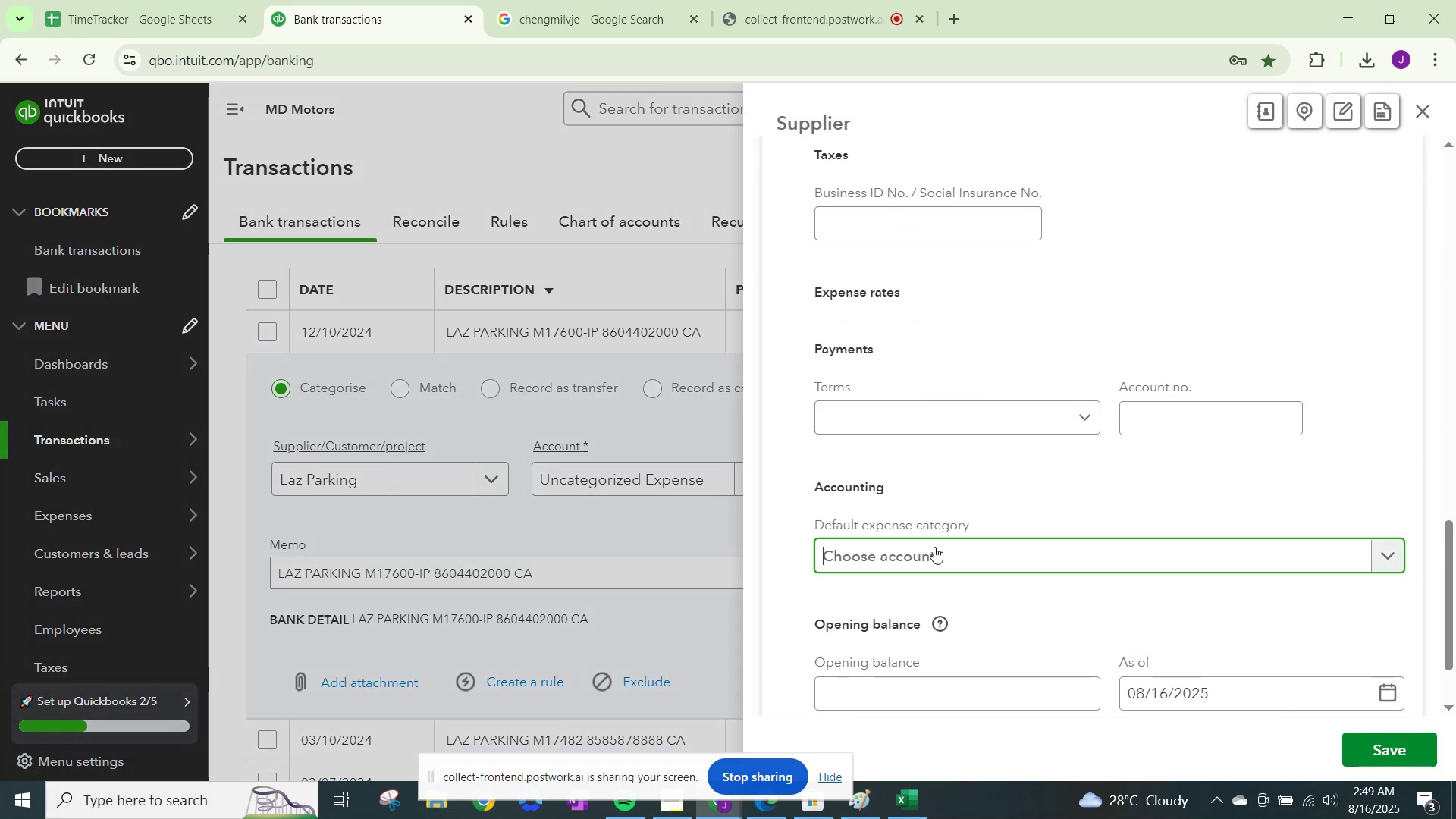 
type(trave)
 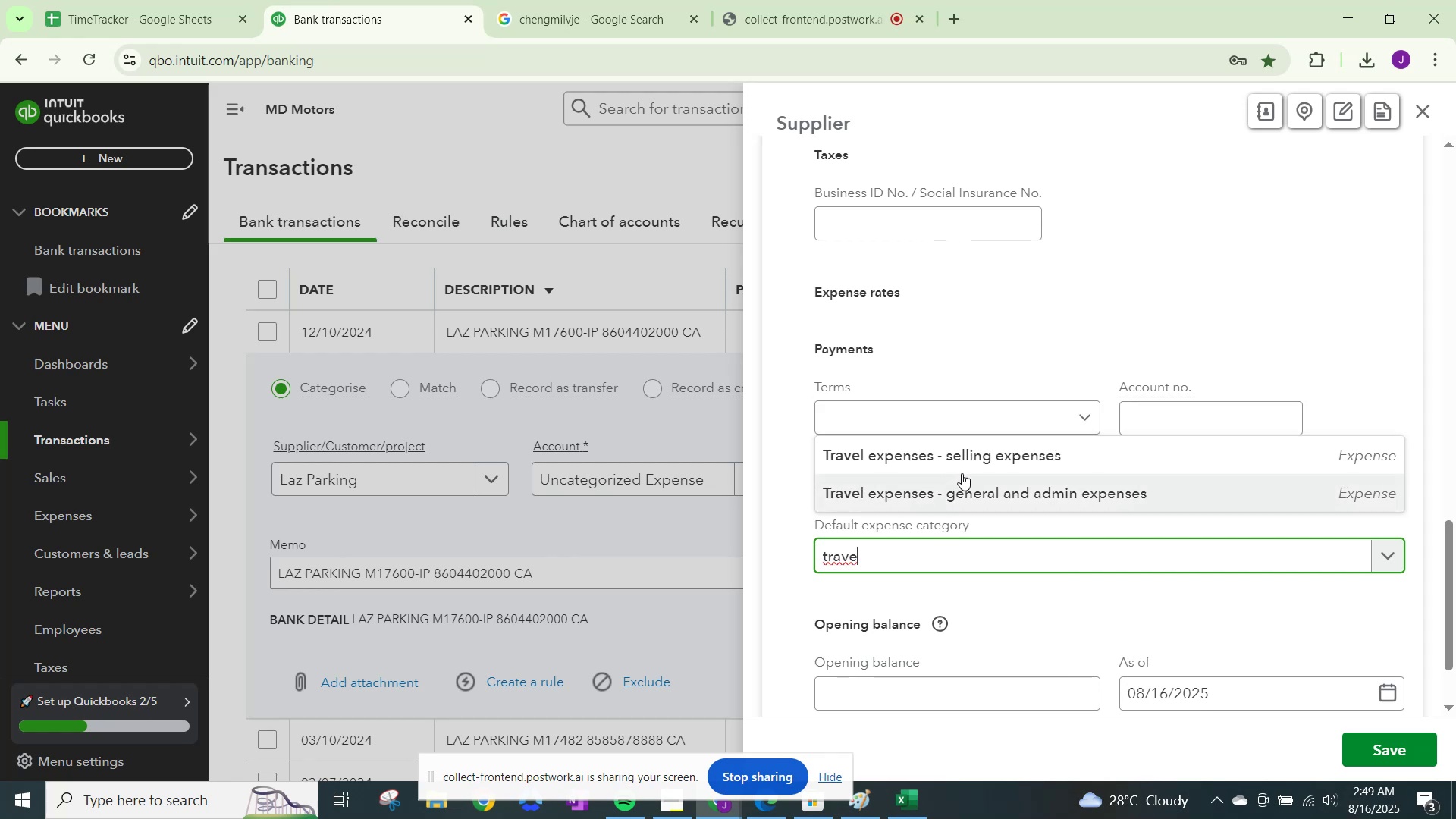 
left_click([960, 483])
 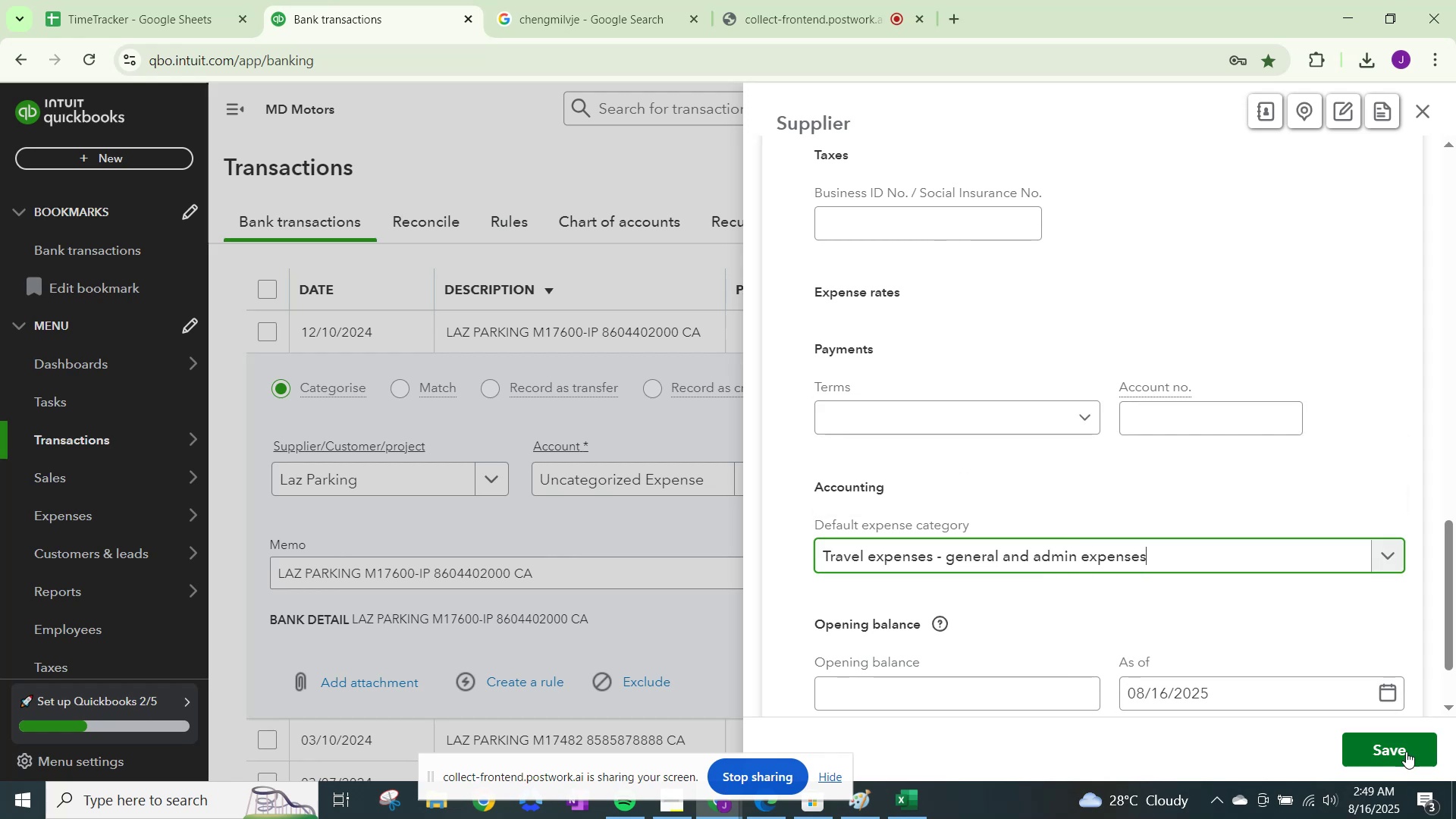 
left_click([1402, 750])
 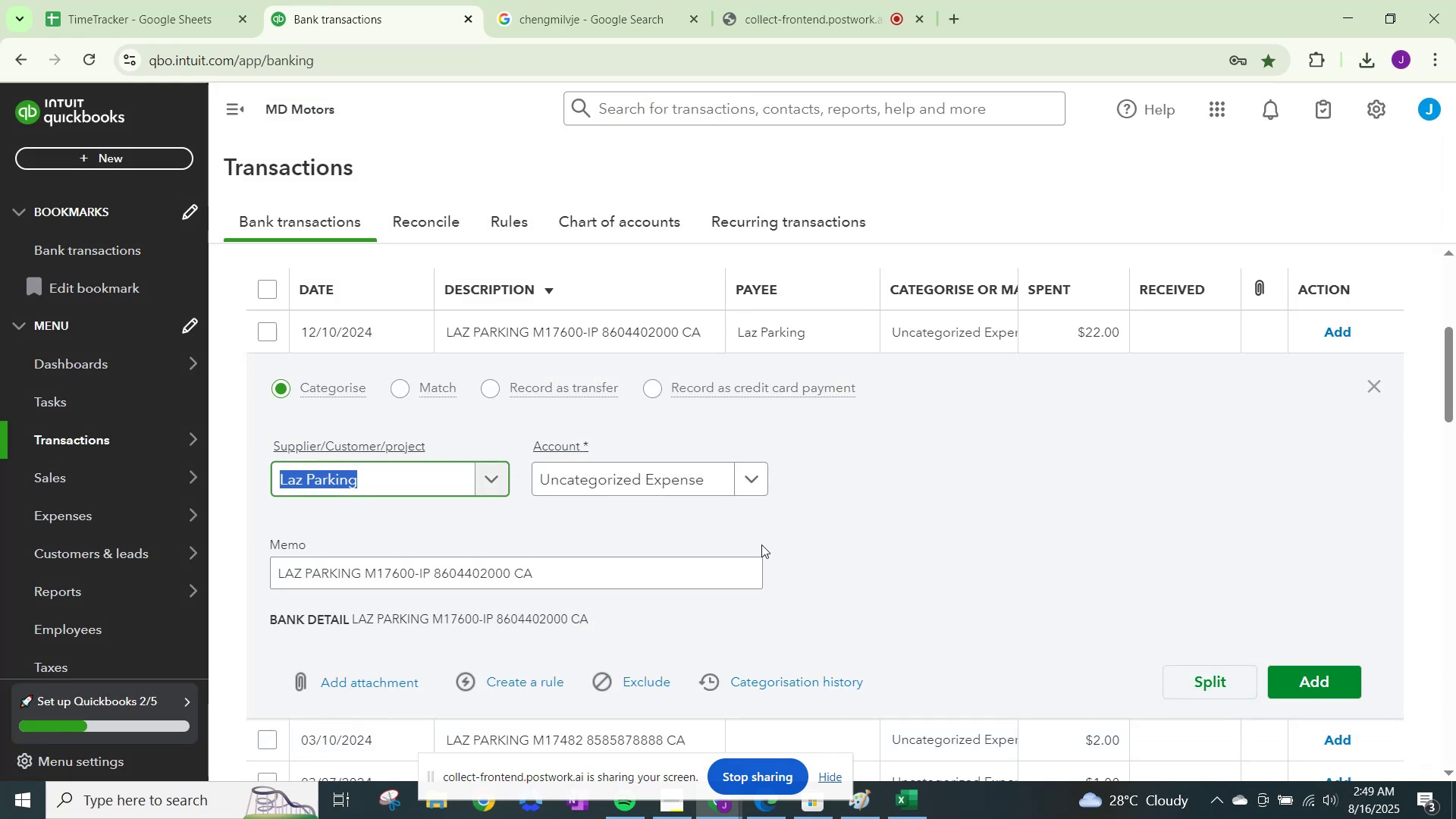 
left_click([684, 473])
 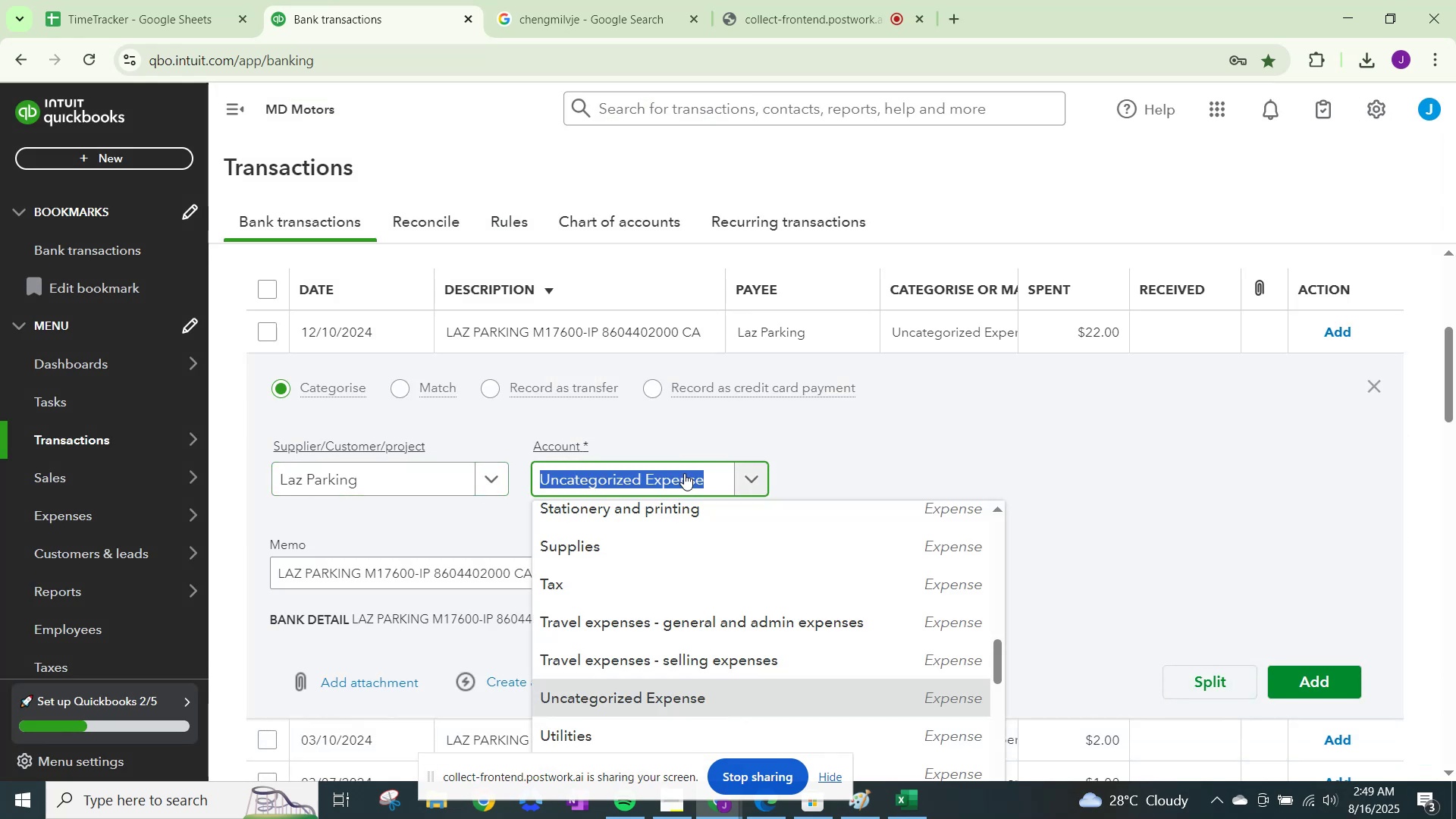 
type(trave)
 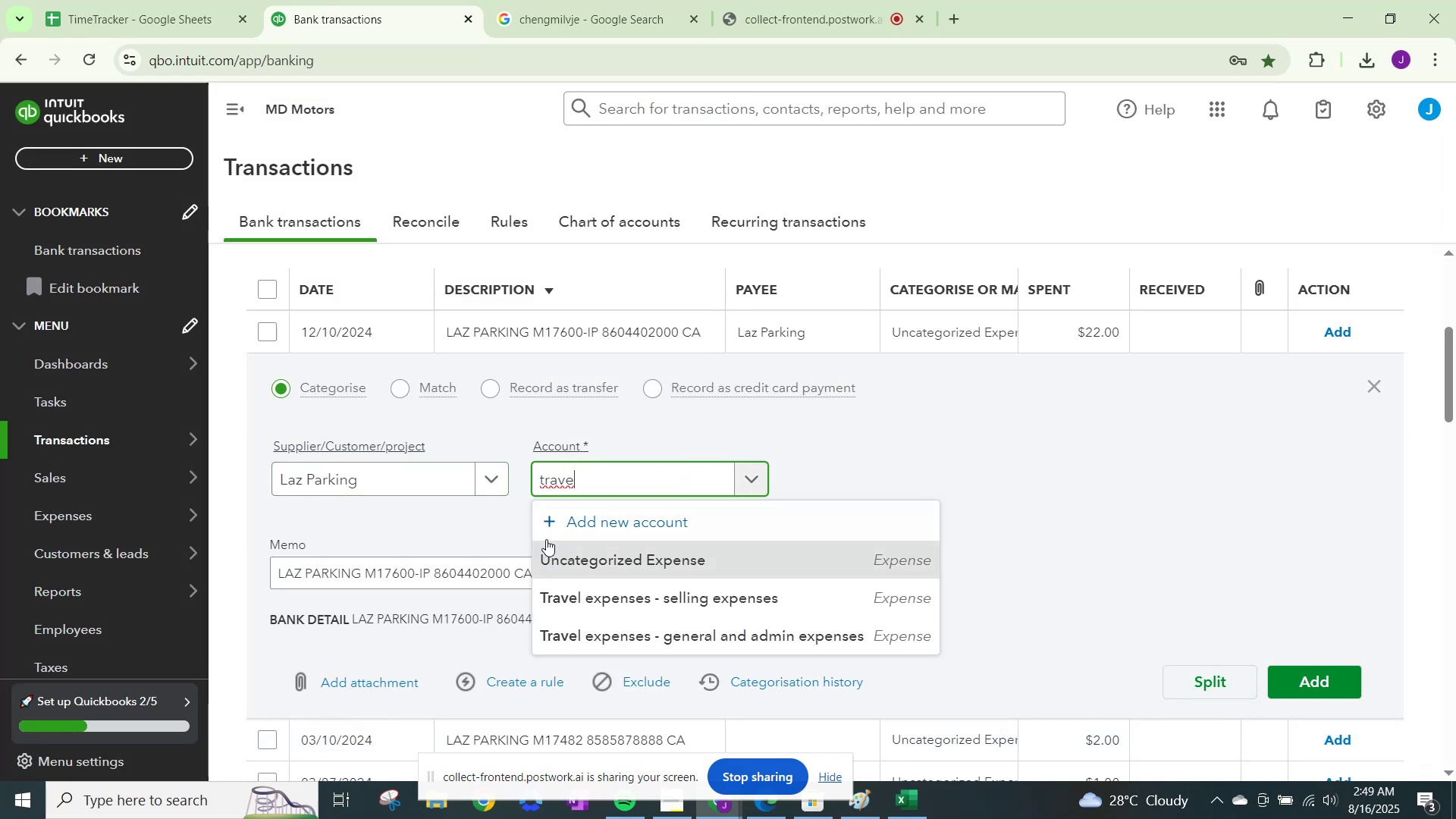 
left_click([646, 639])
 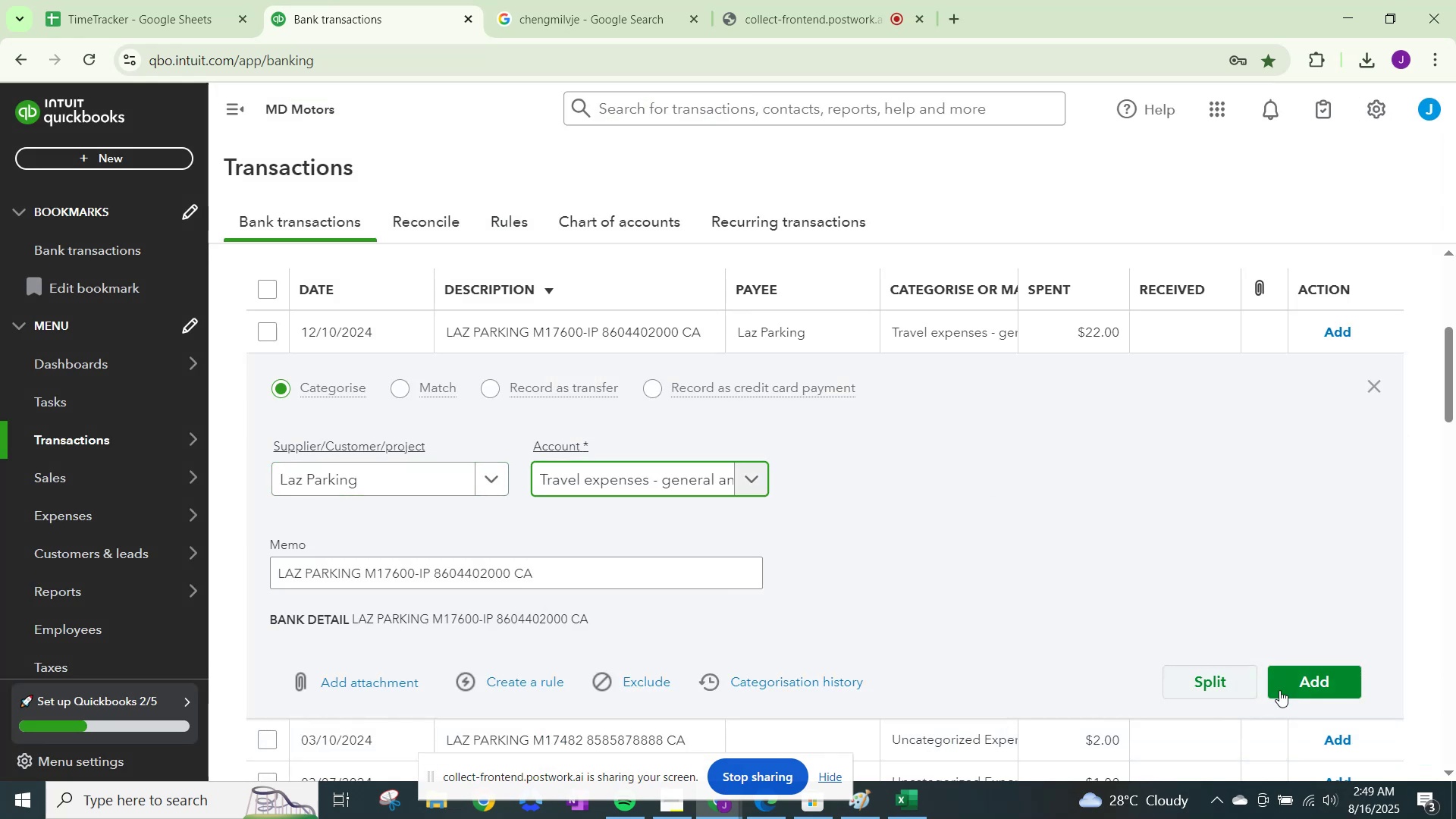 
left_click([1308, 687])
 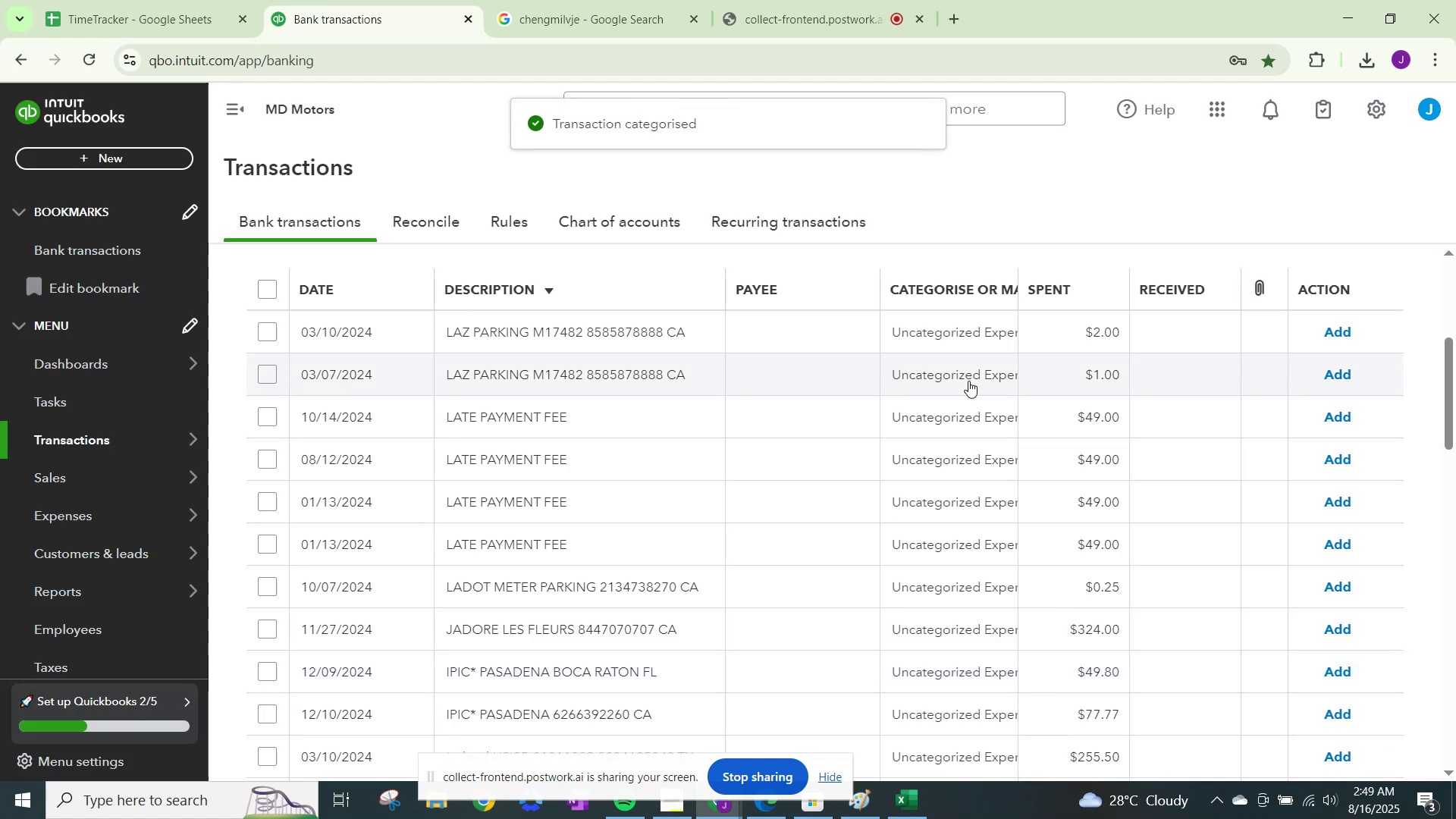 
left_click([977, 334])
 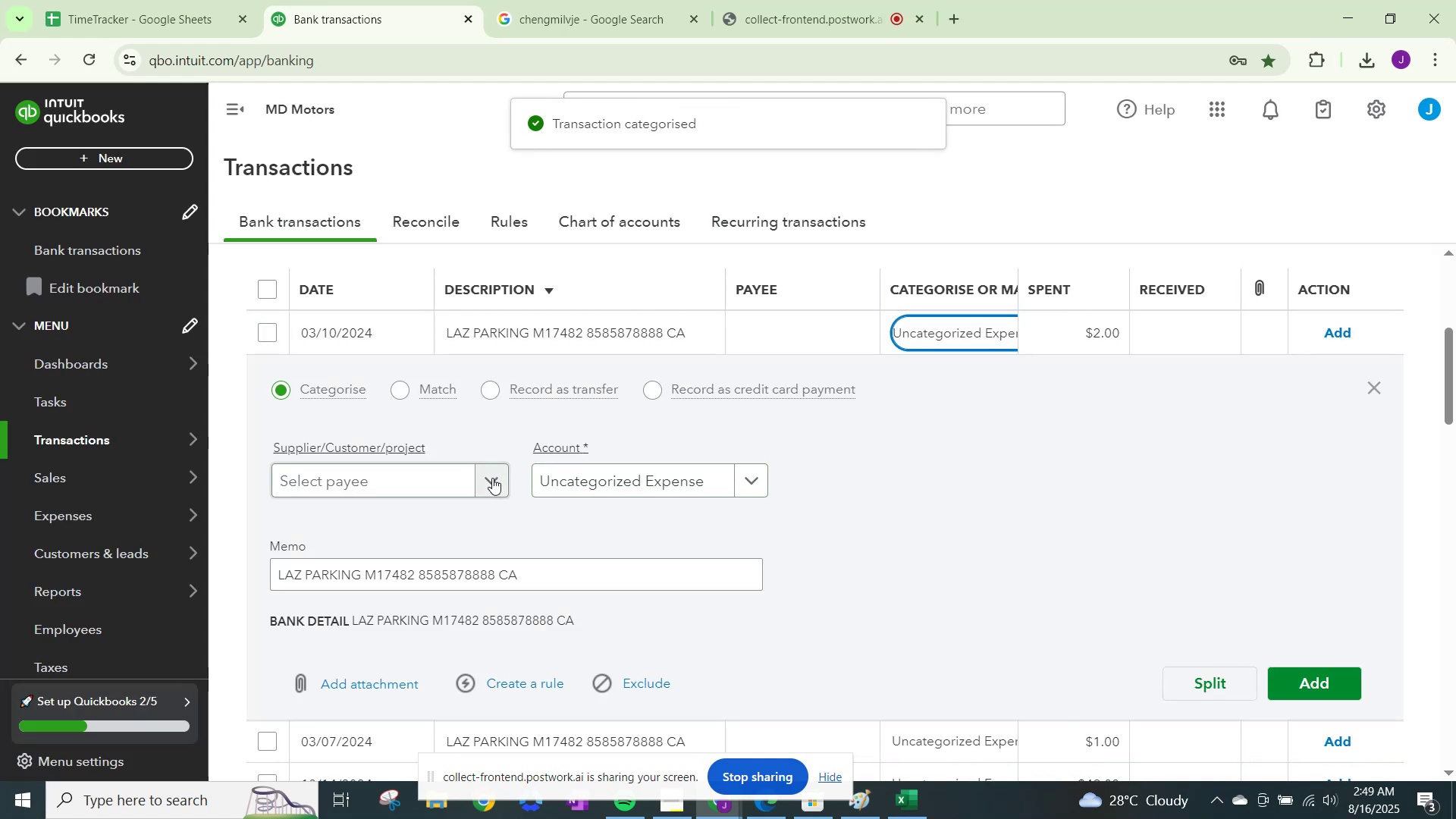 
left_click([483, 475])
 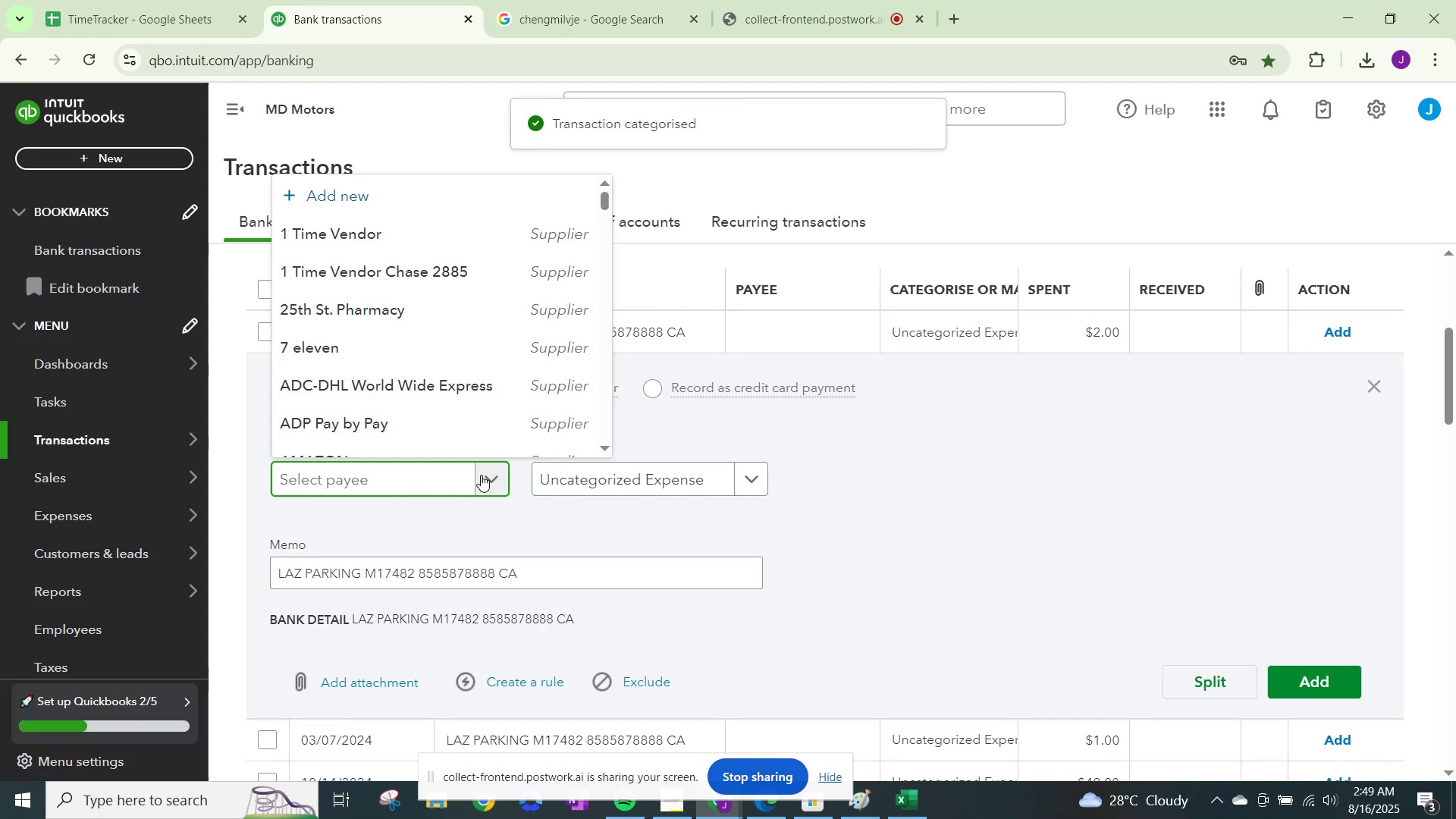 
type(laz)
 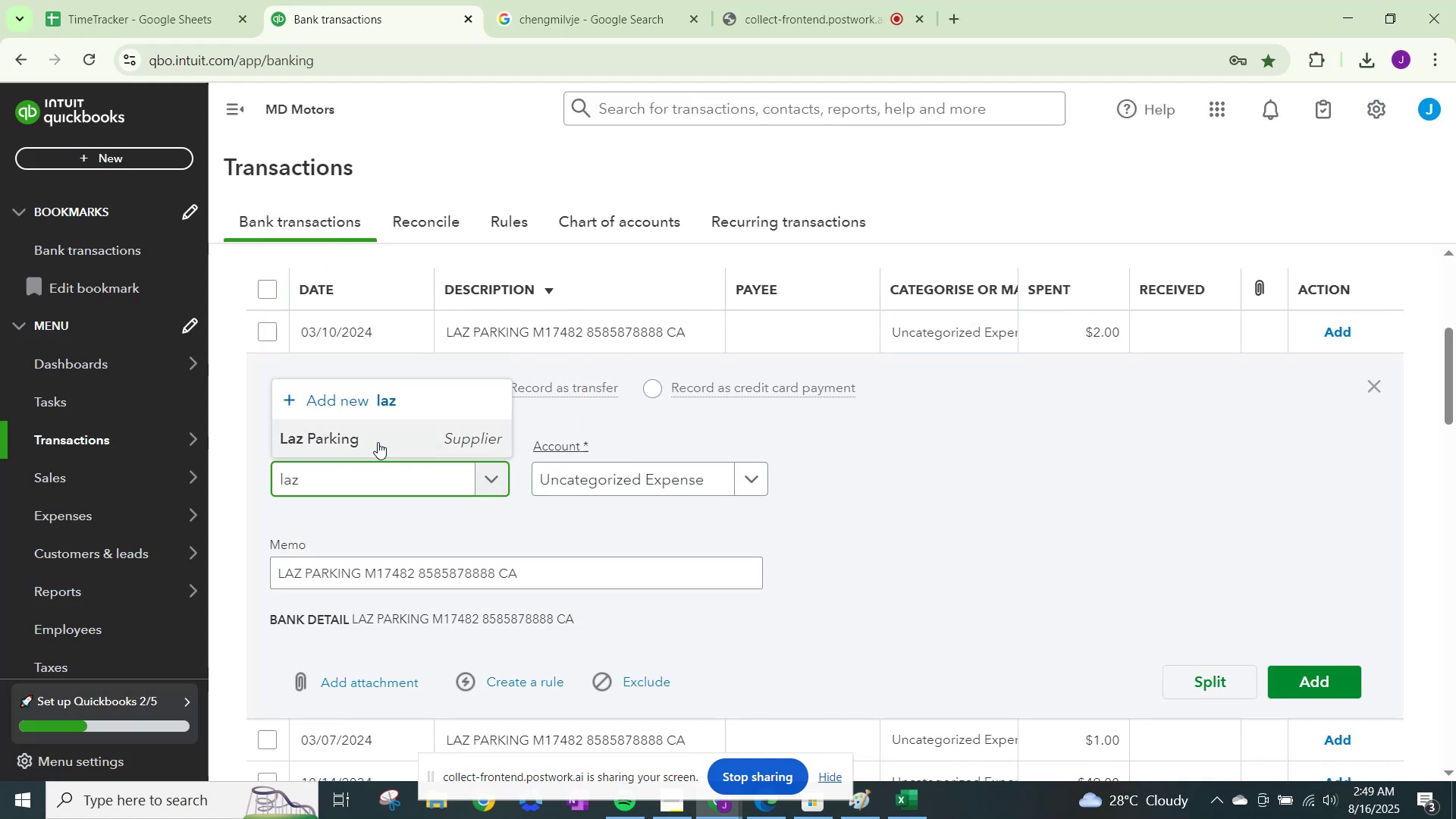 
left_click([378, 442])
 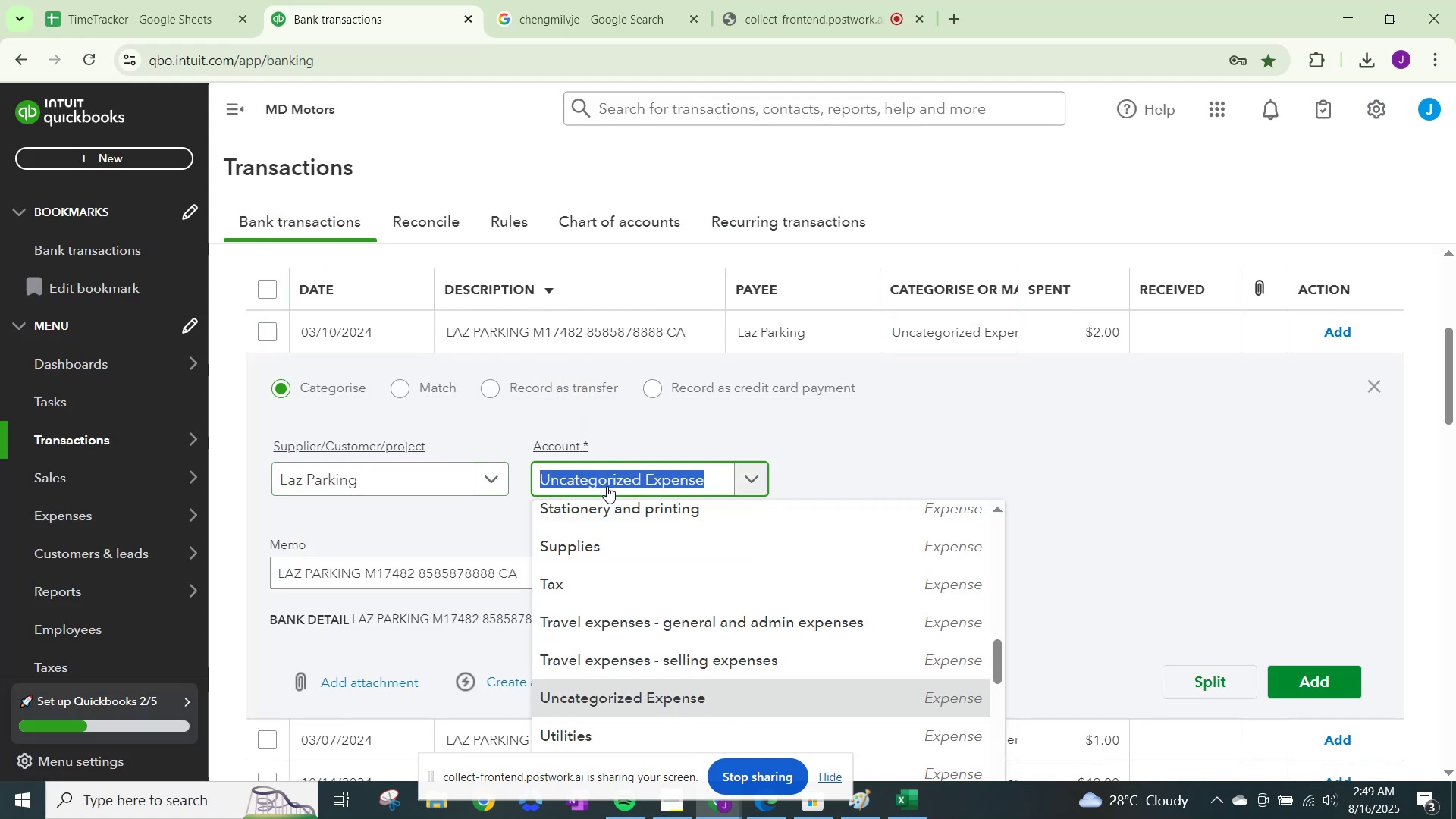 
type(trave)
 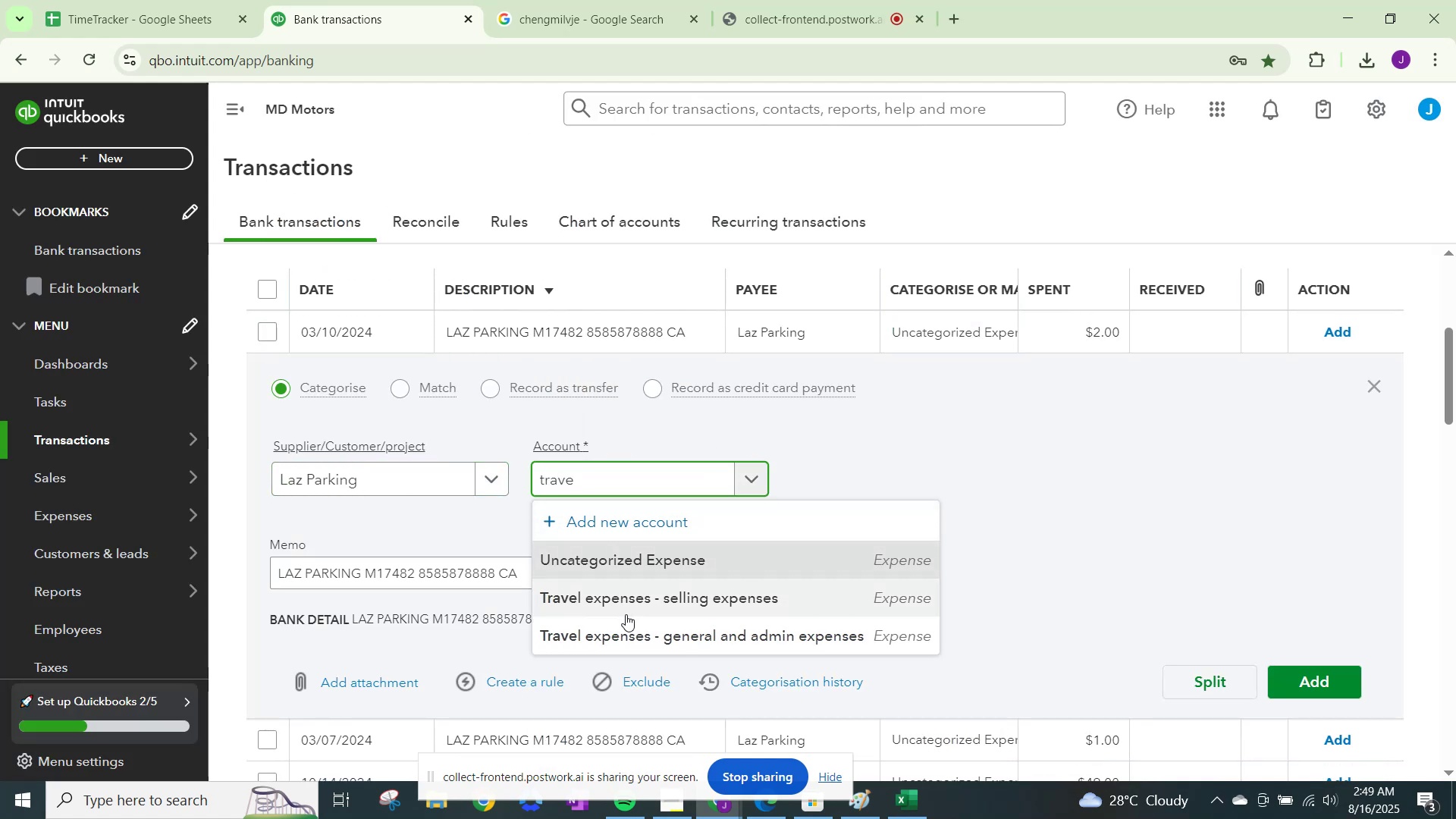 
left_click([637, 641])
 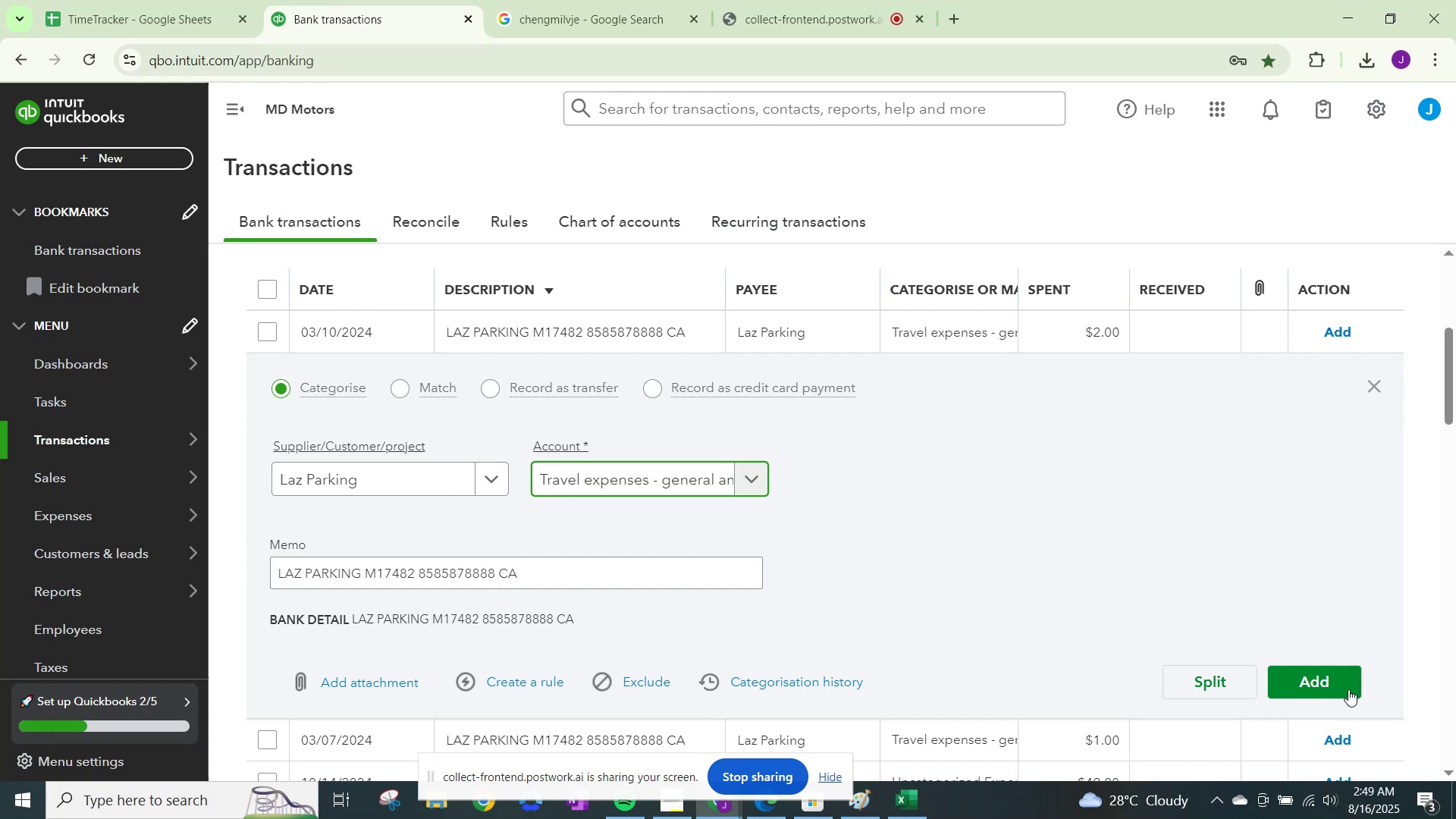 
left_click([1332, 676])
 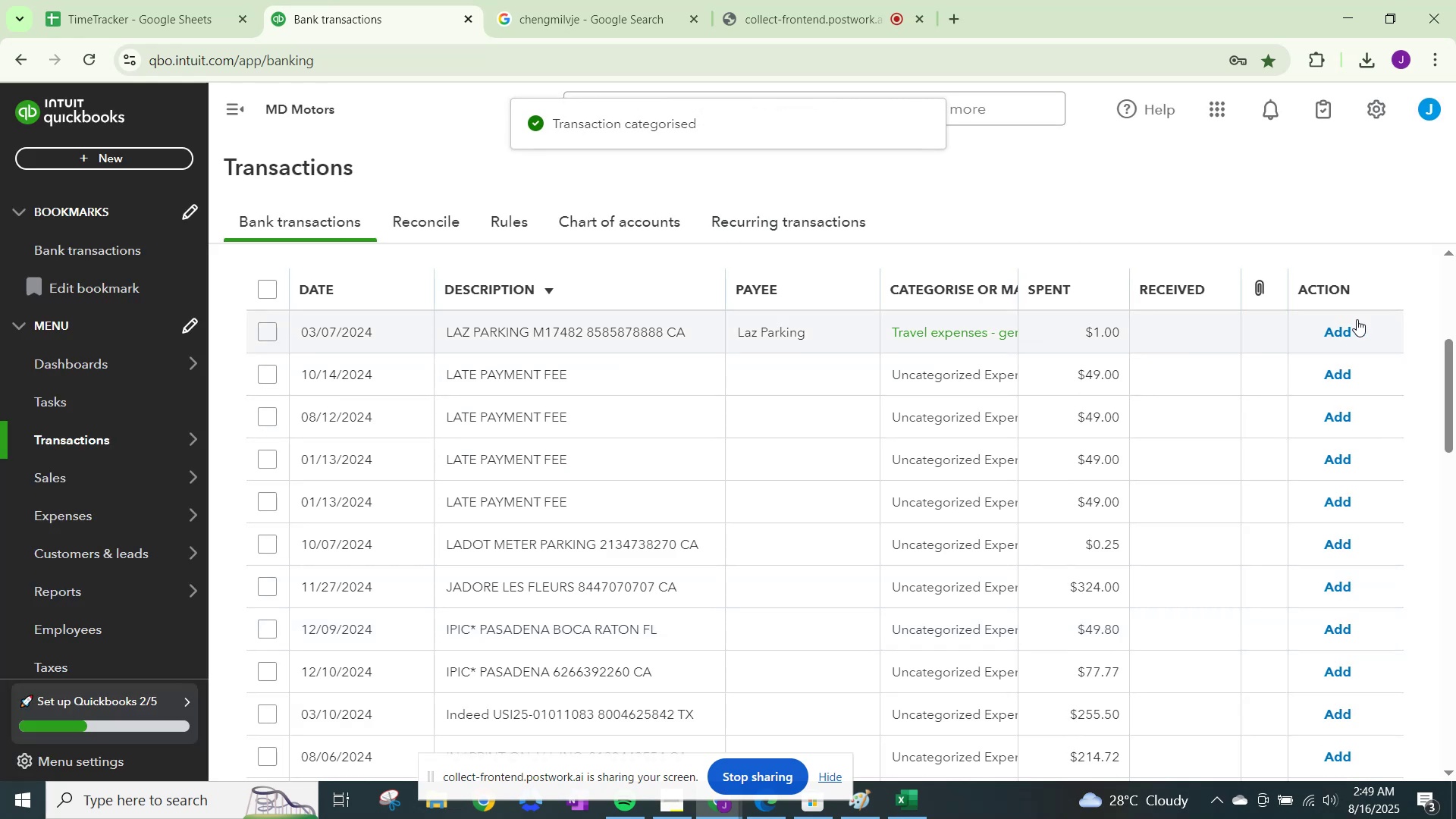 
left_click([1341, 330])
 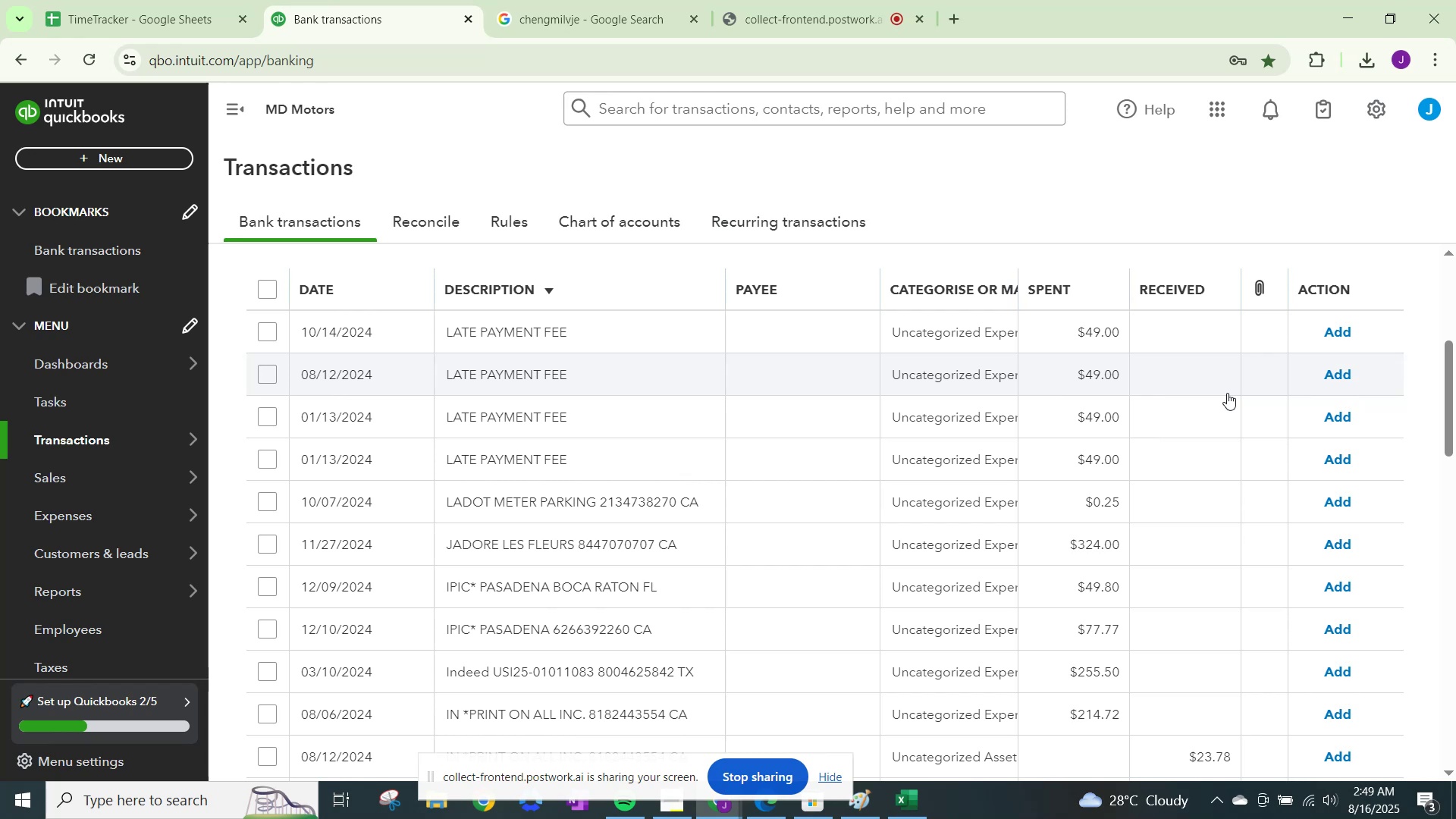 
wait(12.47)
 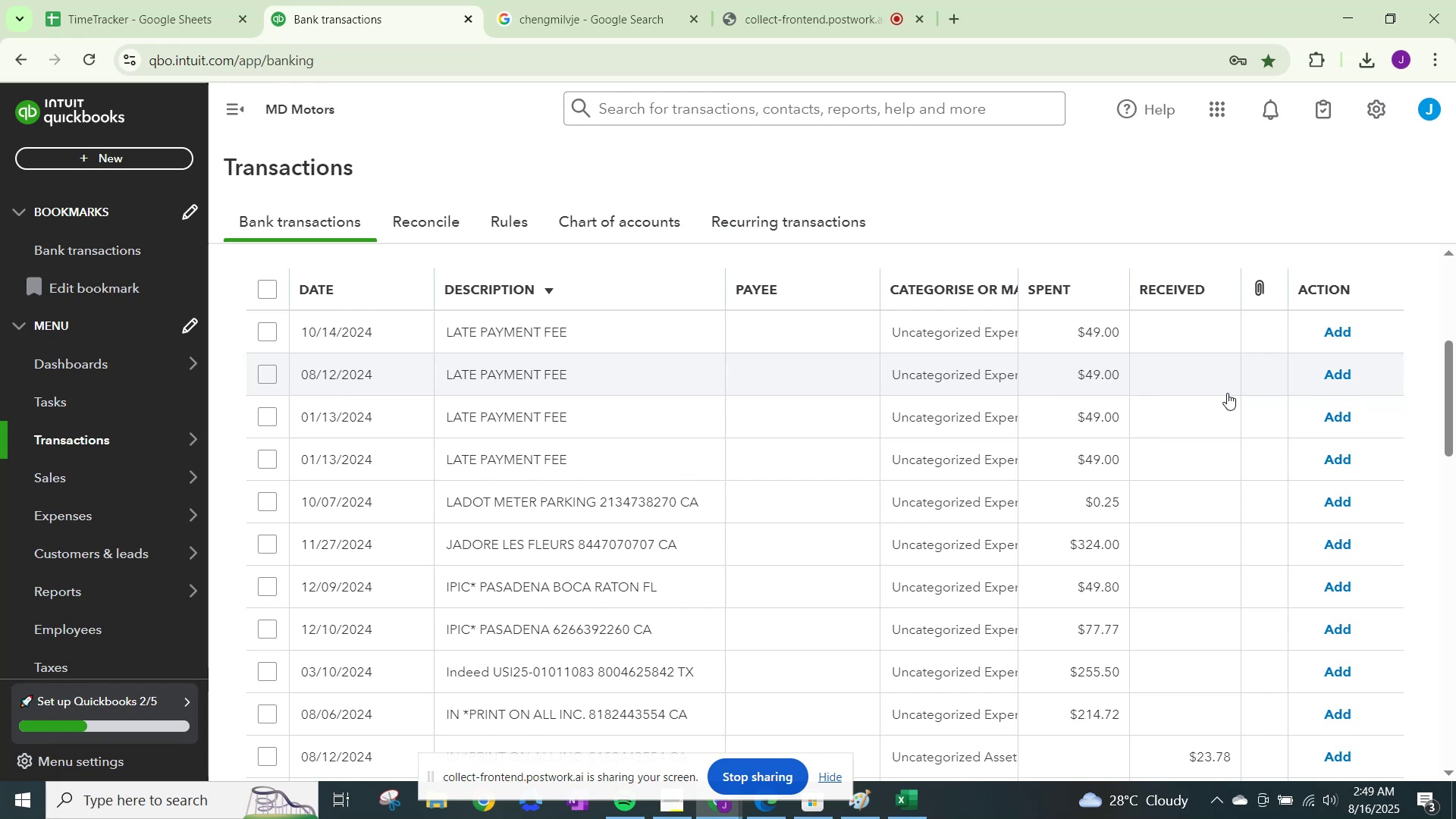 
left_click([906, 338])
 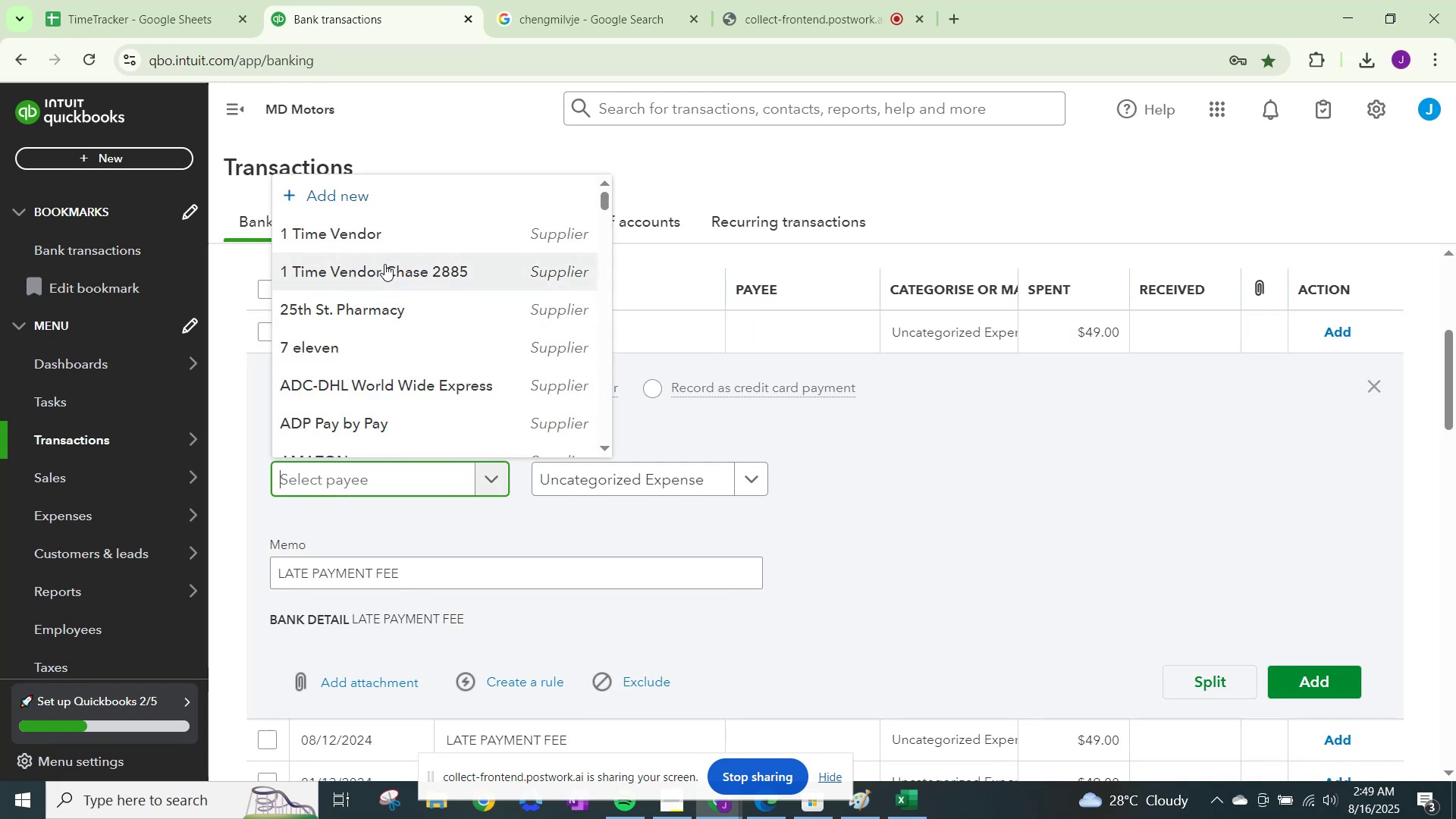 
left_click([410, 246])
 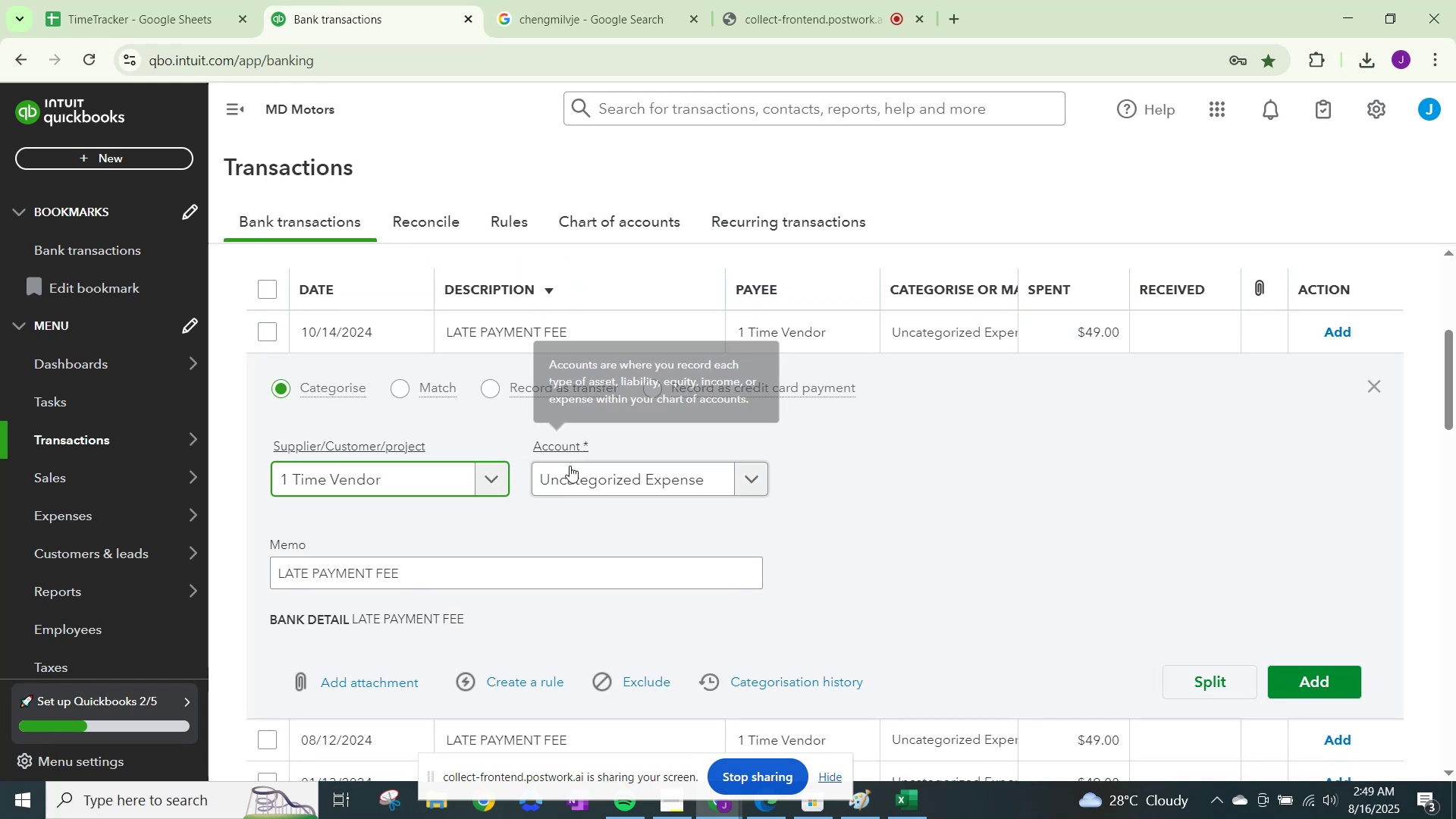 
left_click([580, 470])
 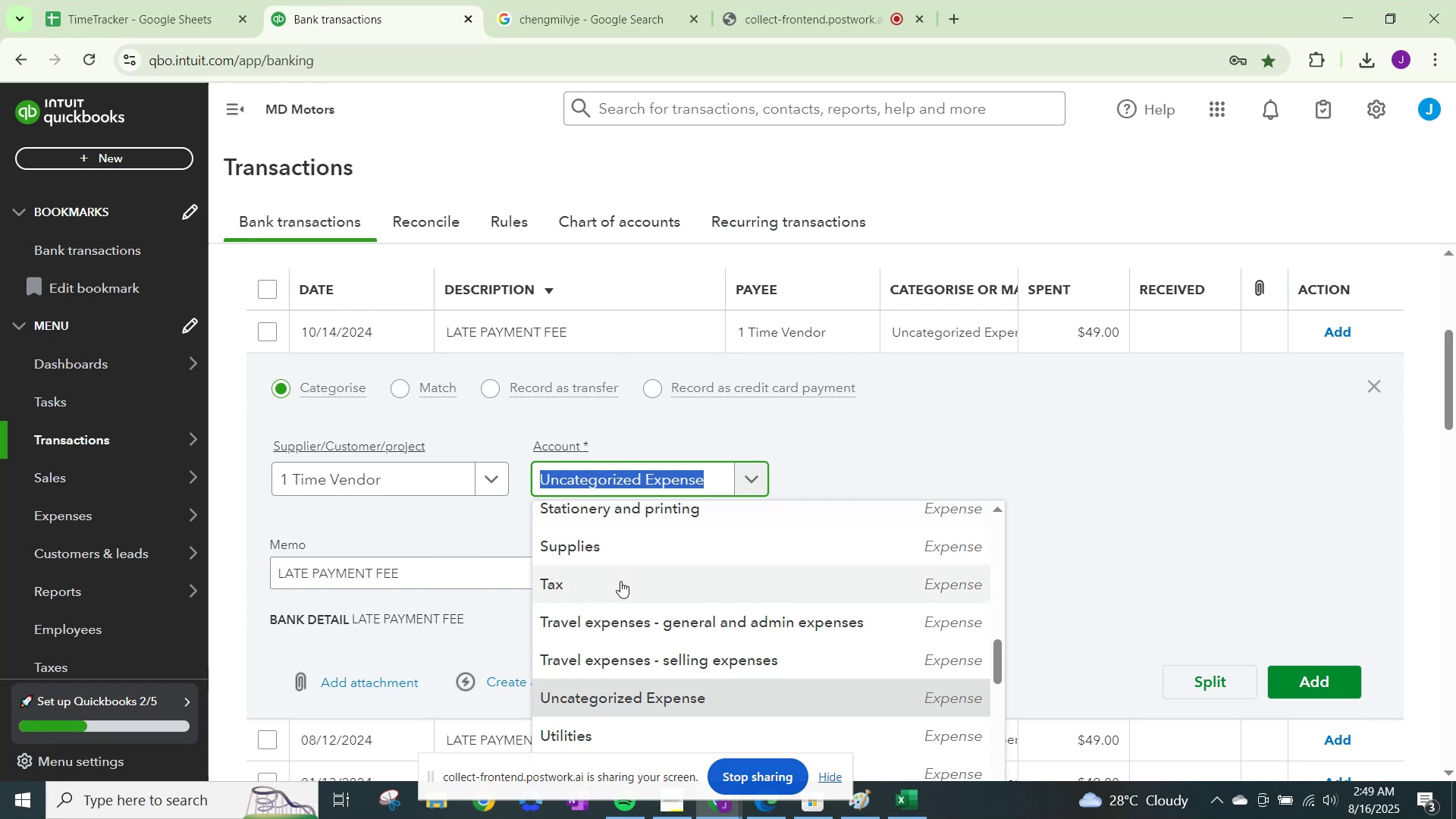 
type(other)
 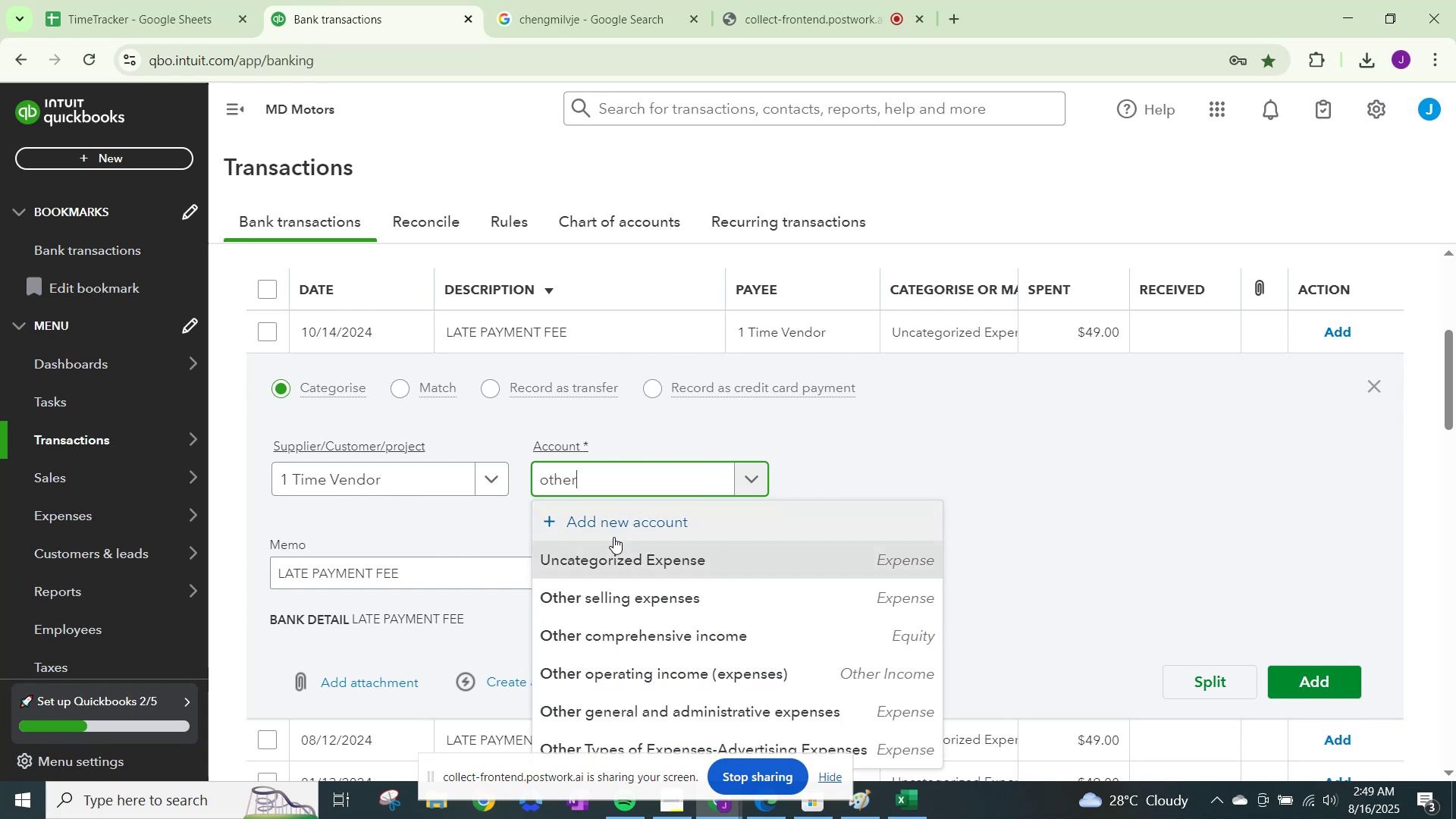 
scroll: coordinate [837, 706], scroll_direction: down, amount: 9.0
 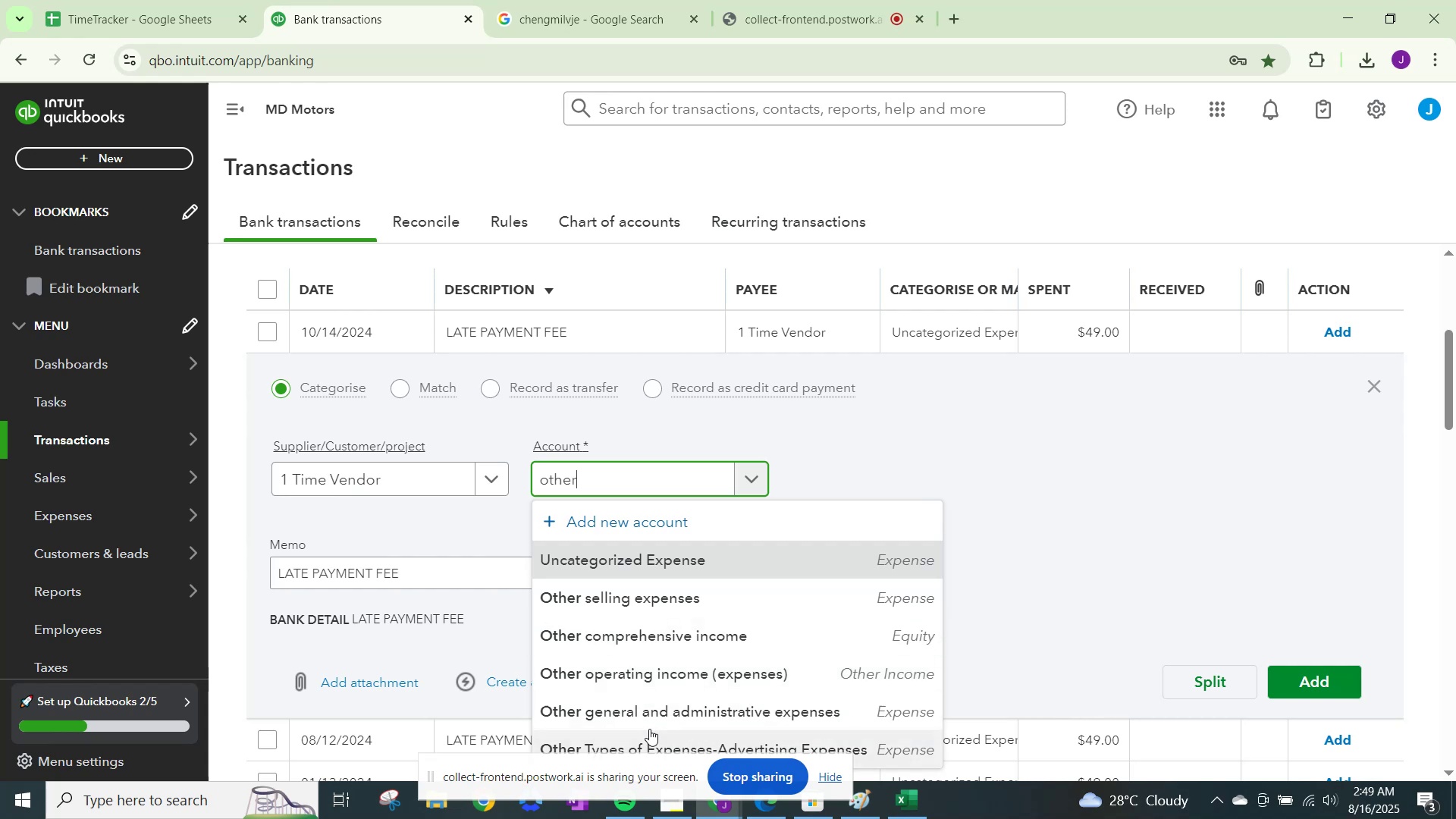 
left_click([655, 719])
 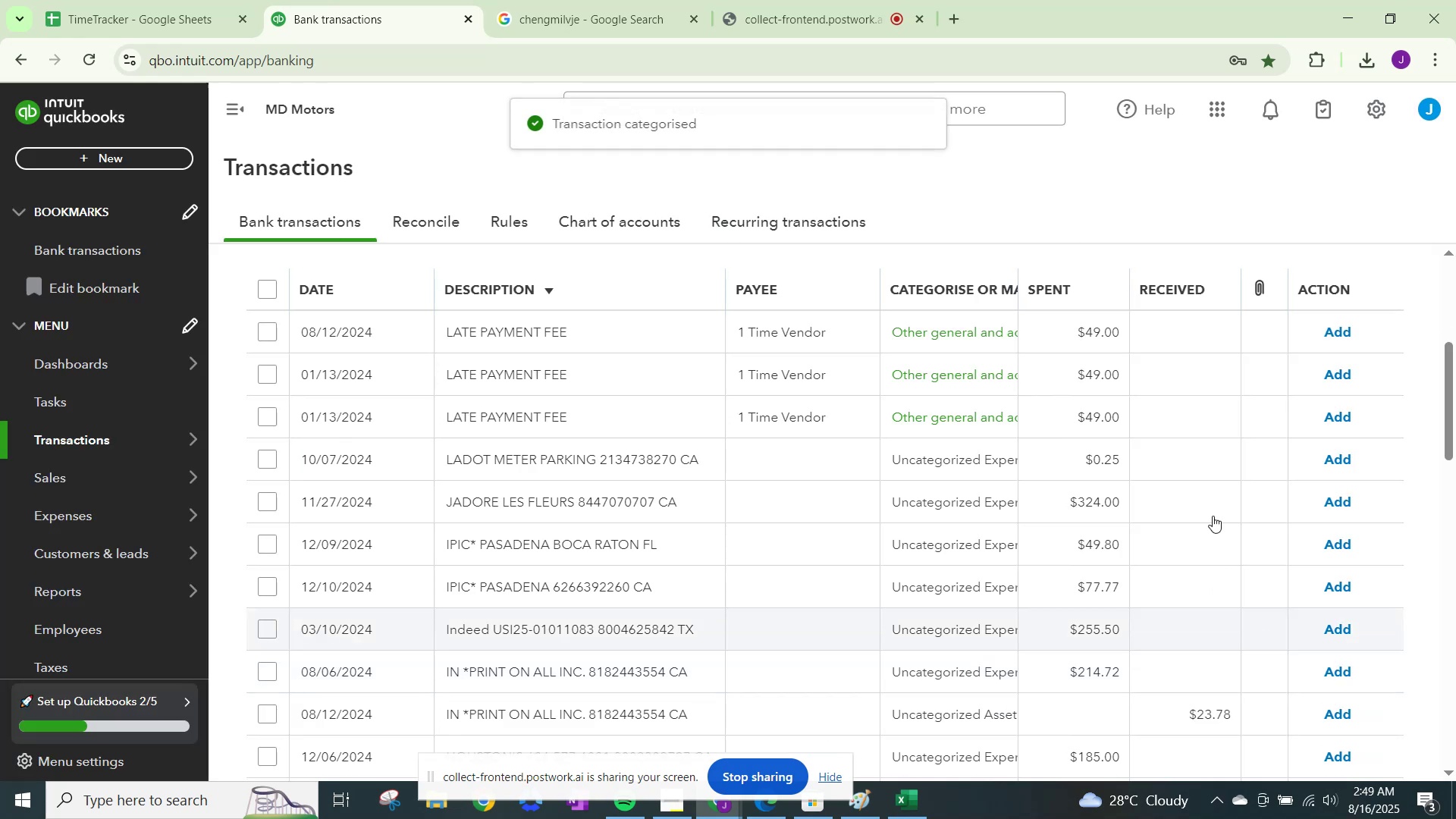 
left_click([1354, 331])
 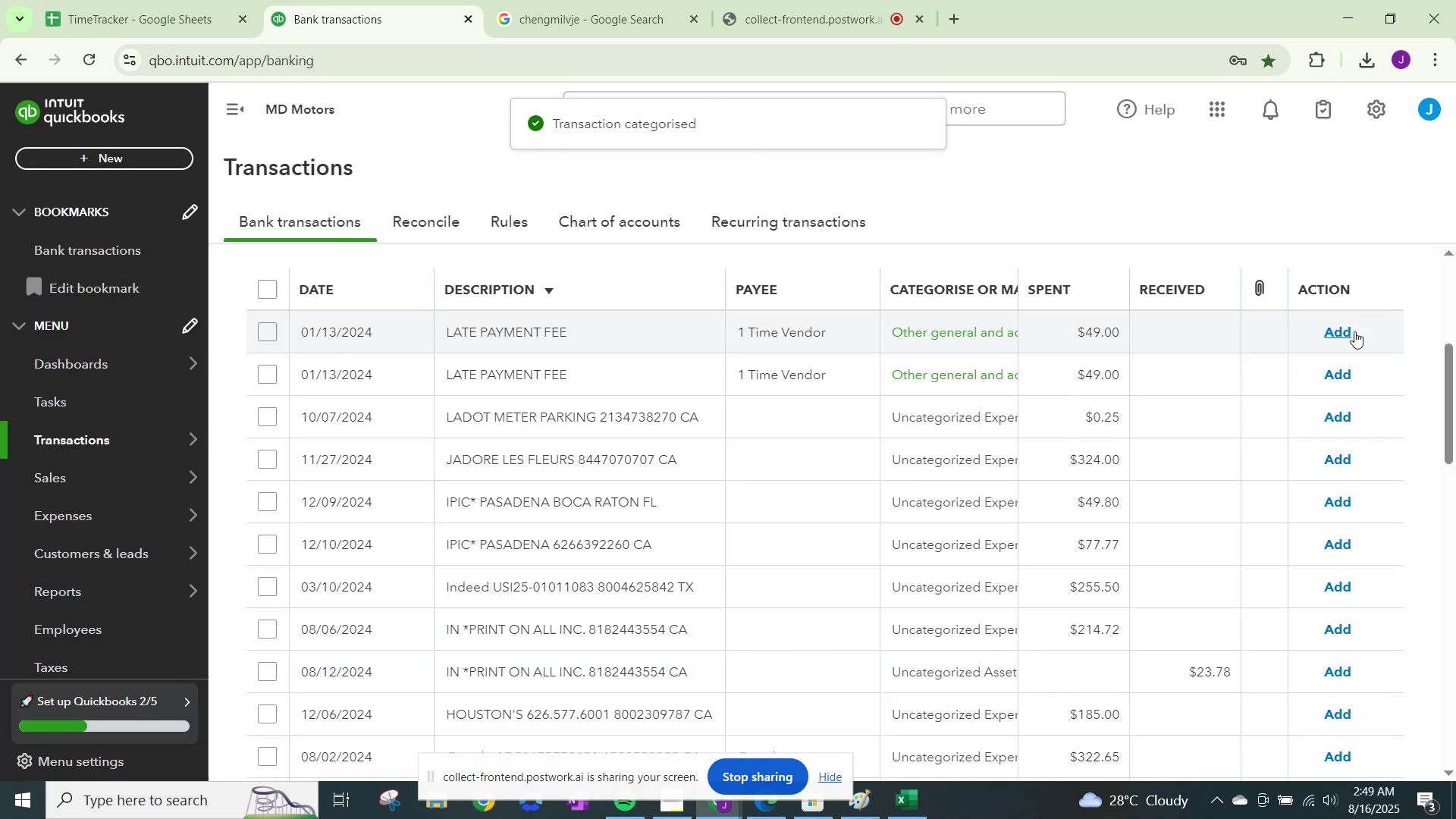 
left_click([1354, 331])
 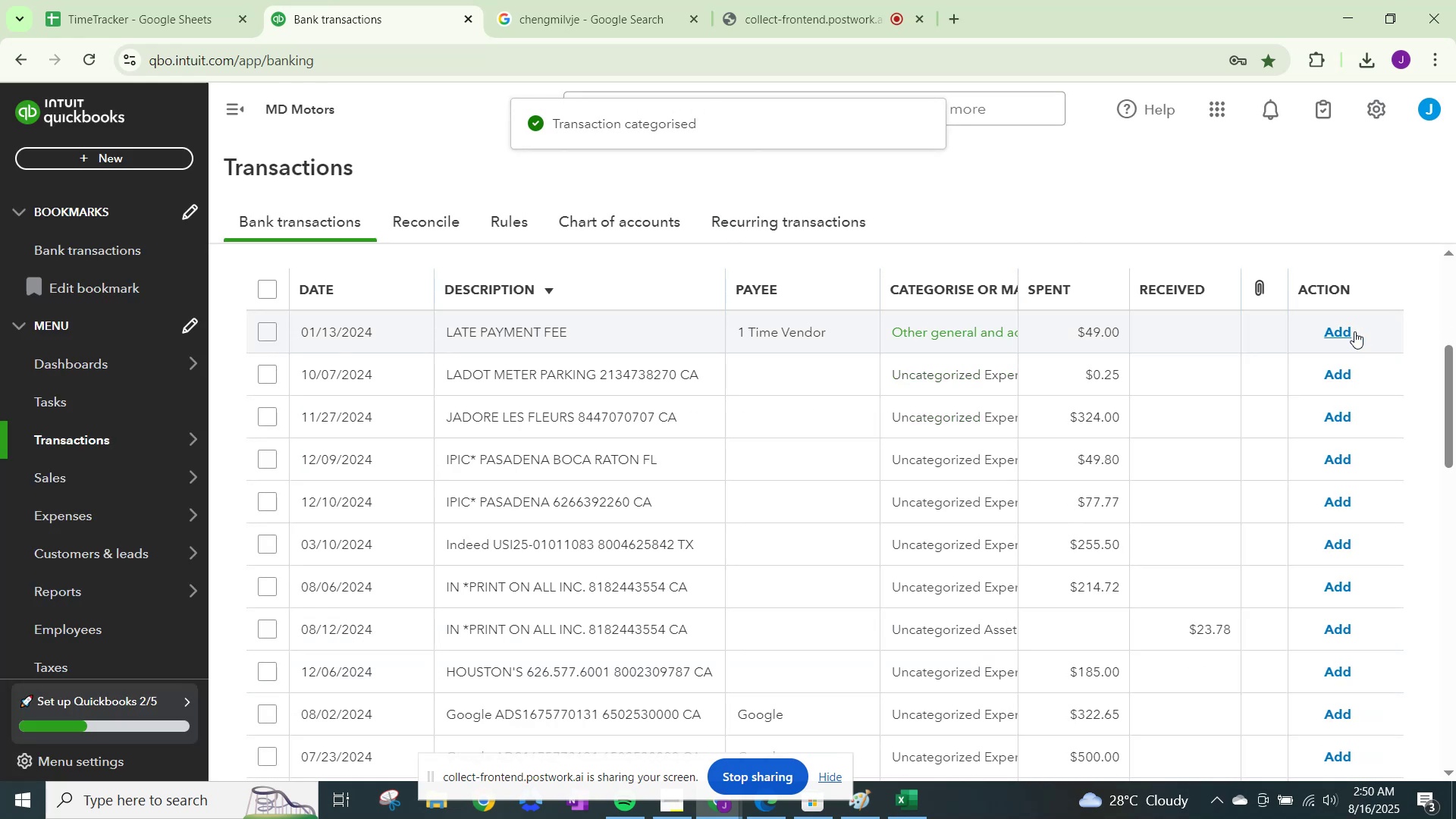 
left_click([1354, 331])
 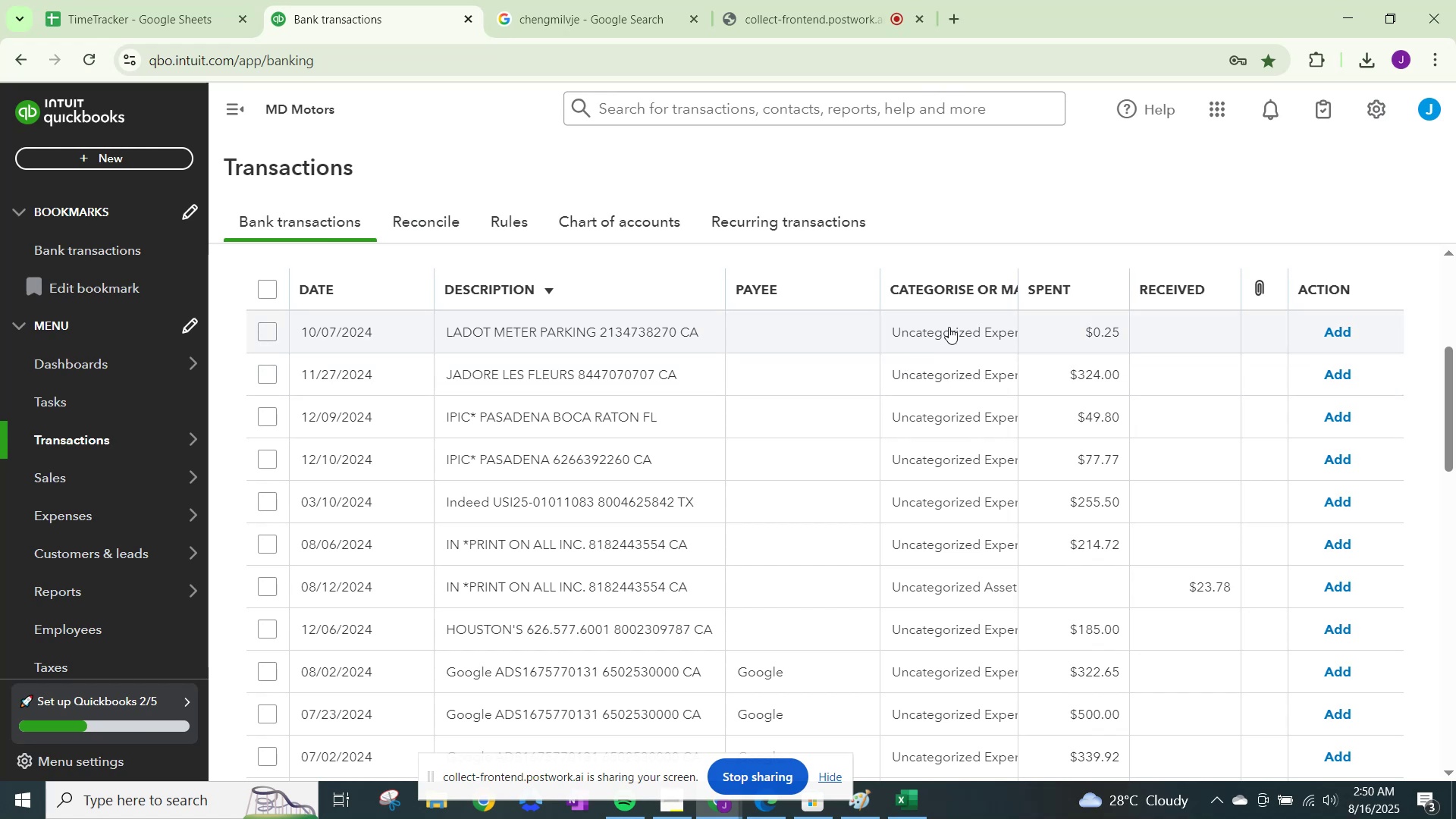 
left_click([949, 326])
 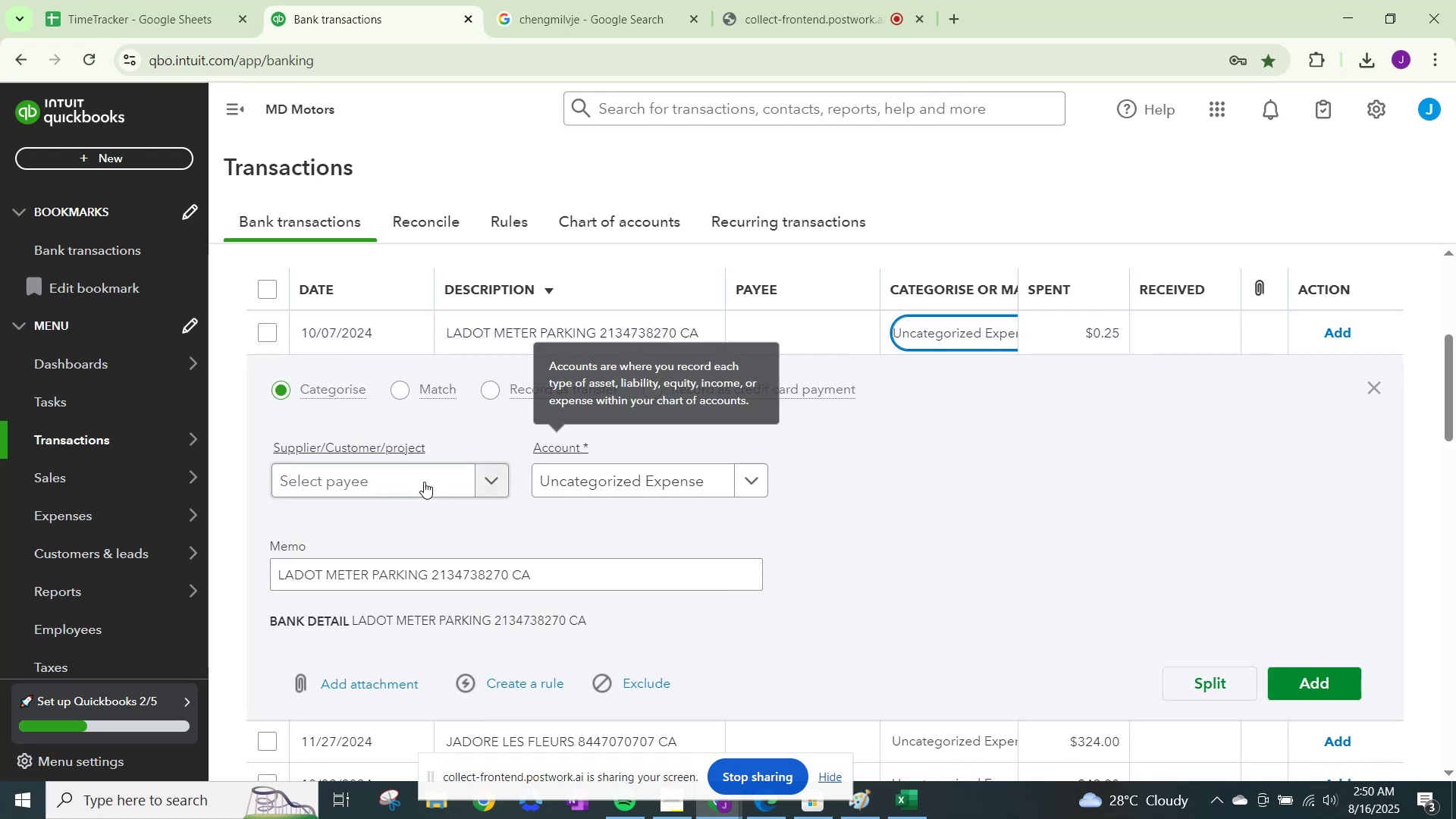 
left_click([423, 482])
 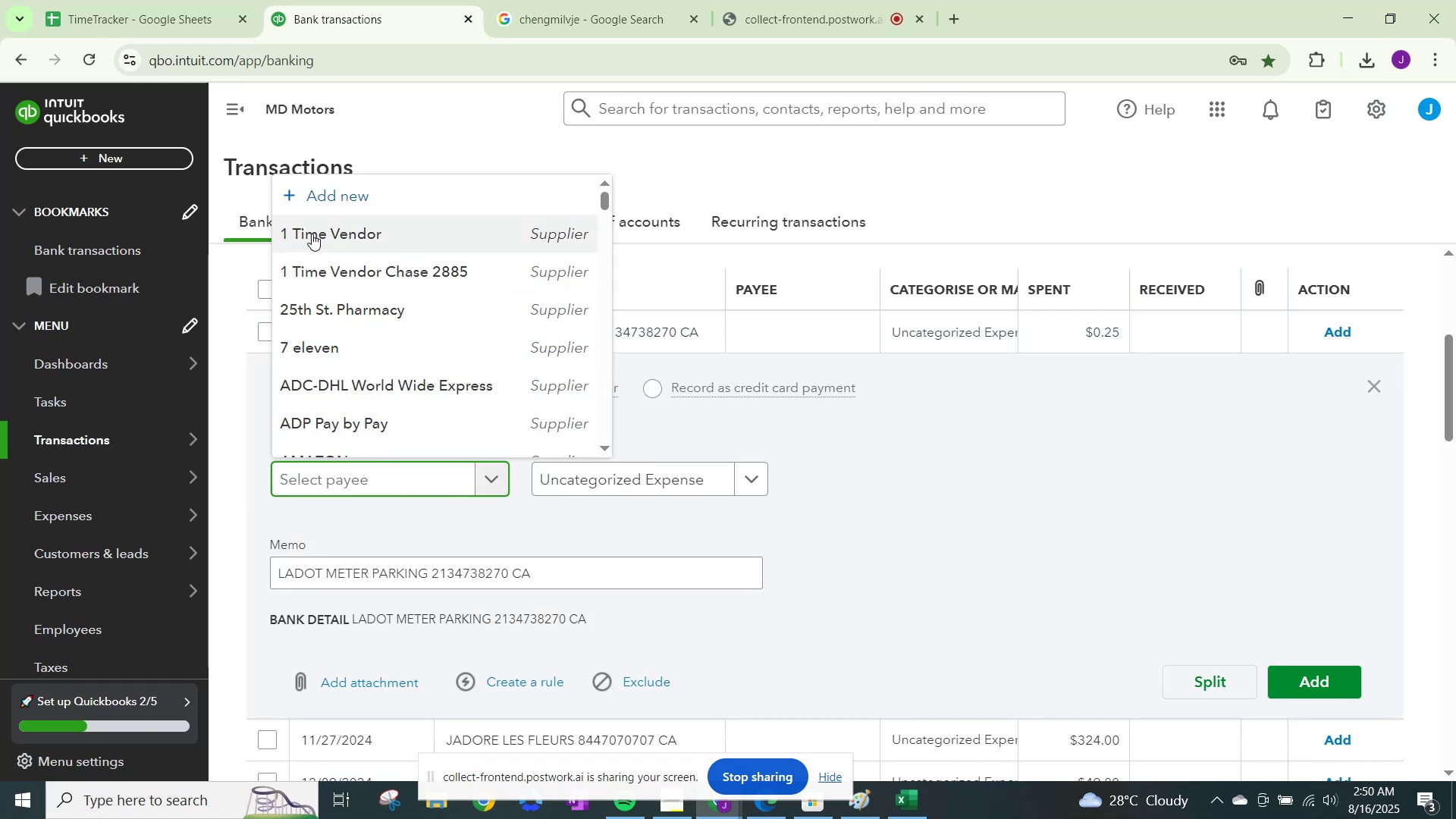 
left_click([312, 233])
 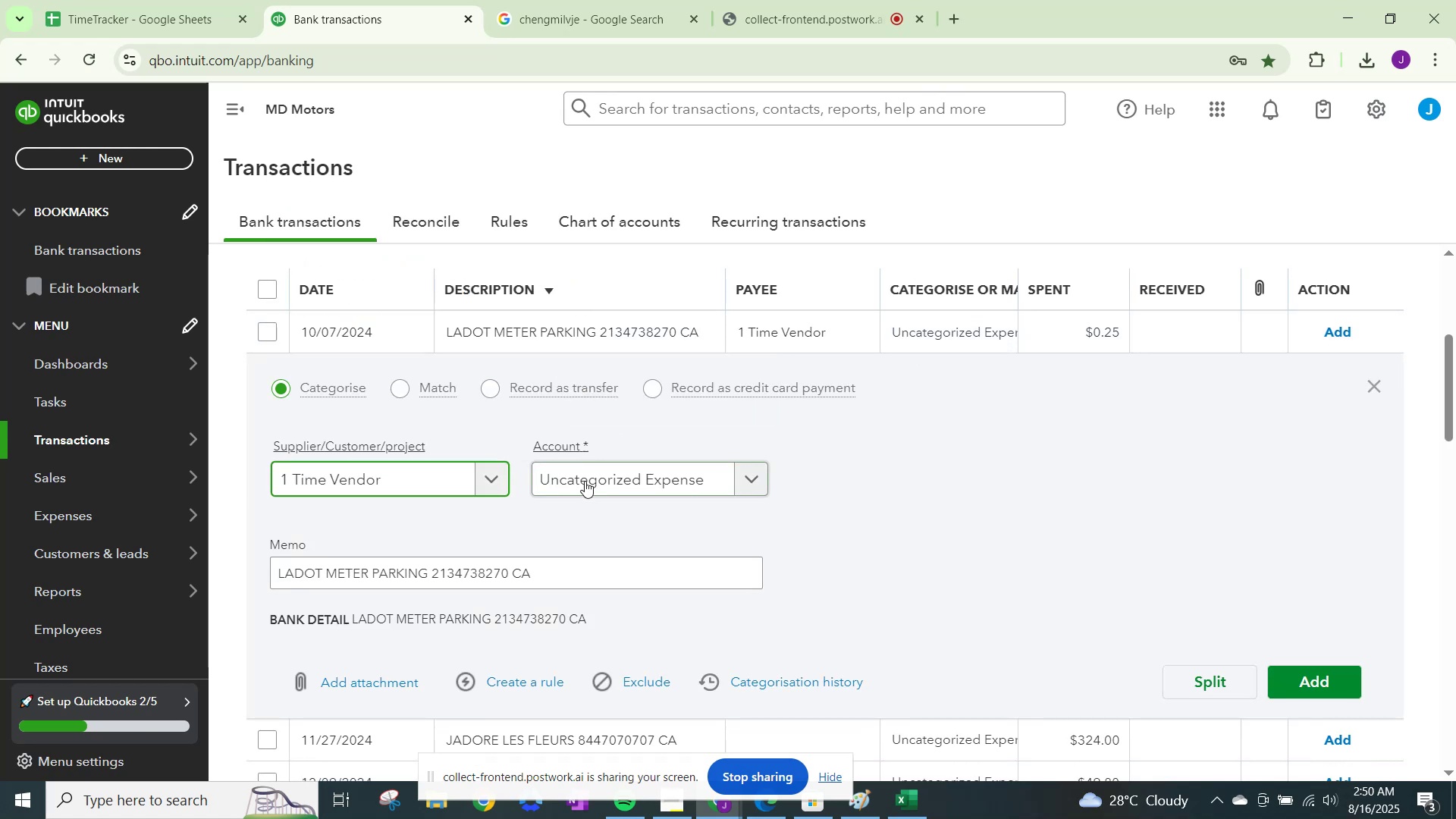 
left_click([589, 487])
 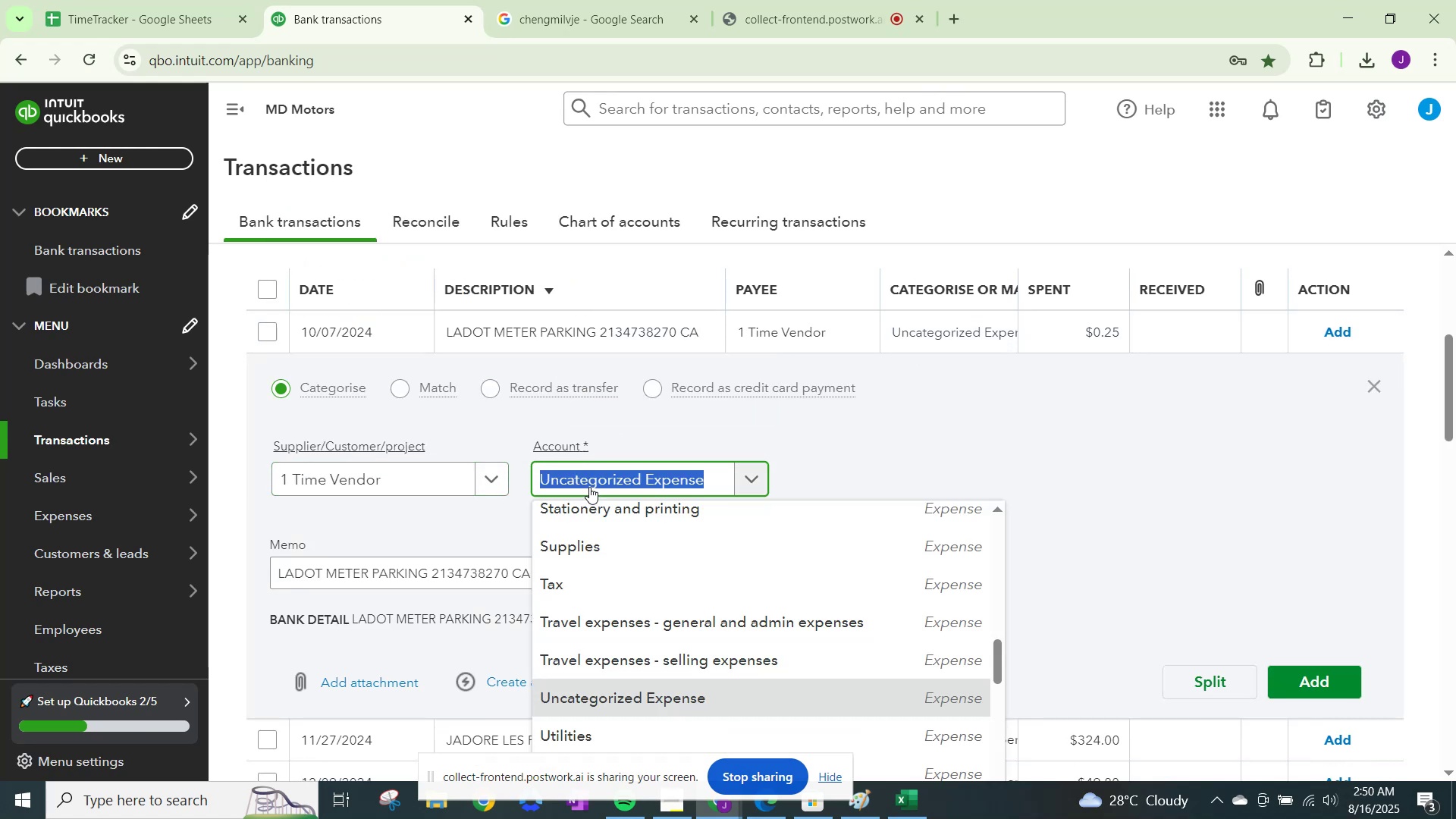 
type(trave)
 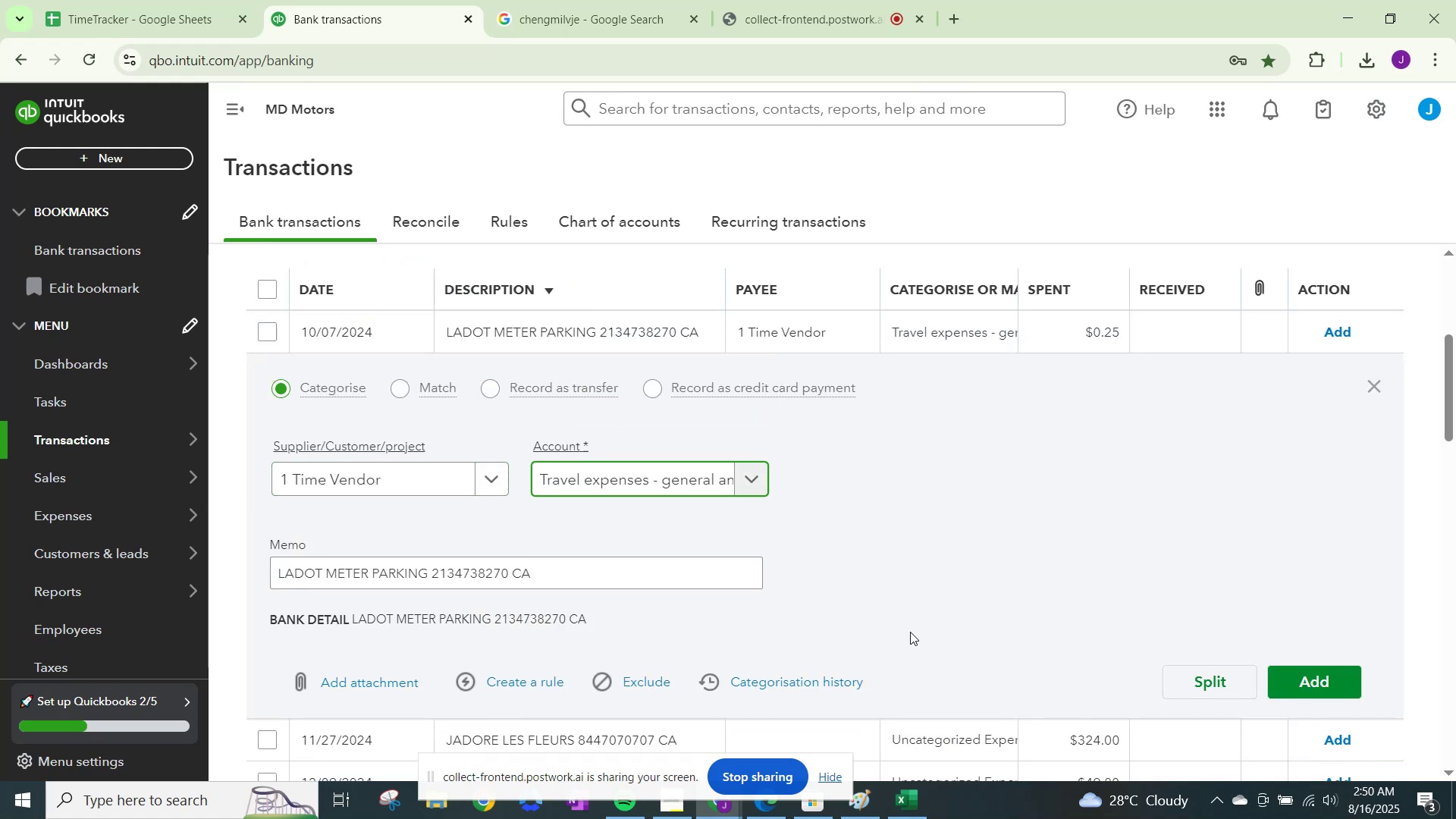 
left_click([1312, 677])
 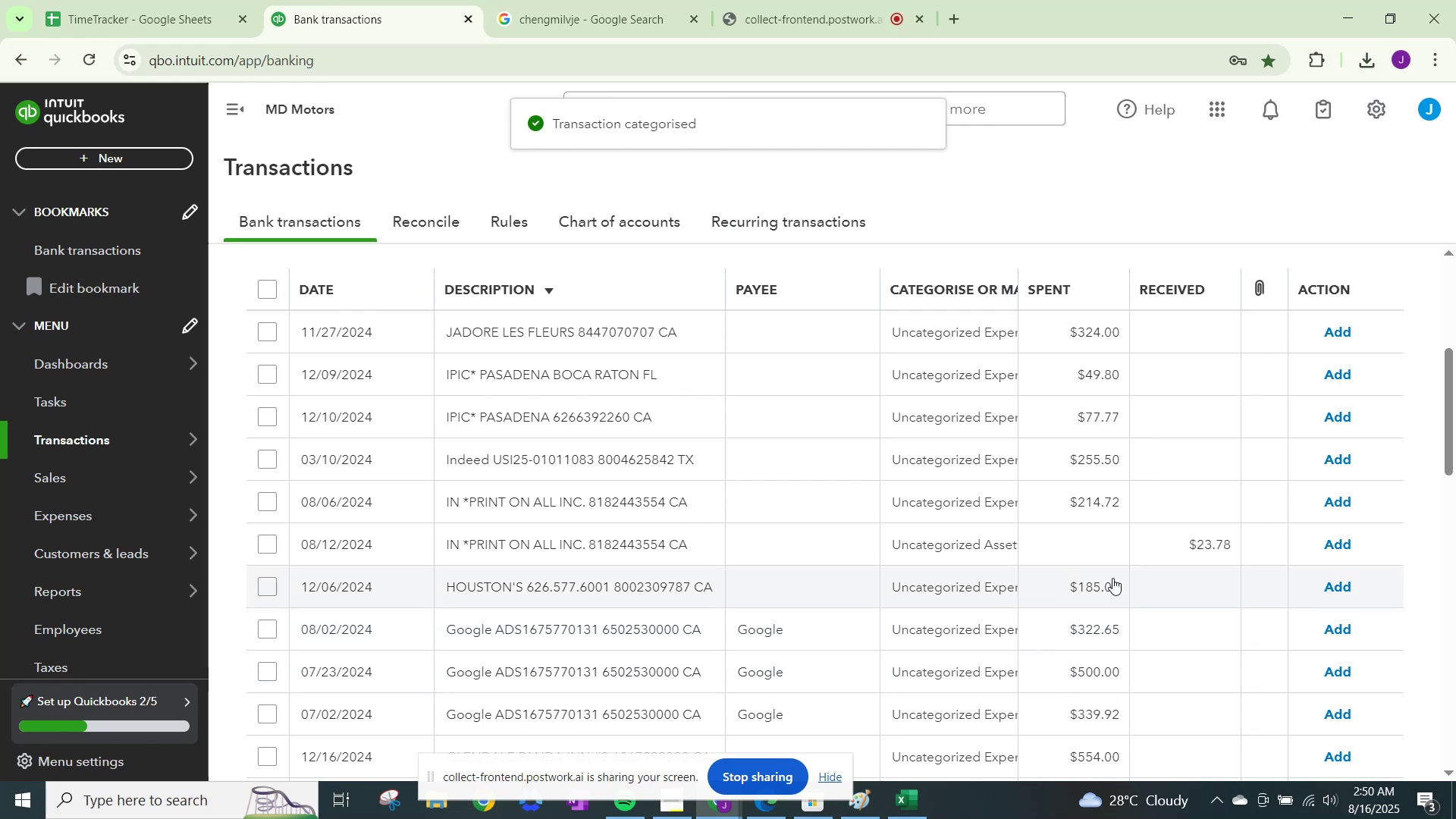 
left_click([646, 0])
 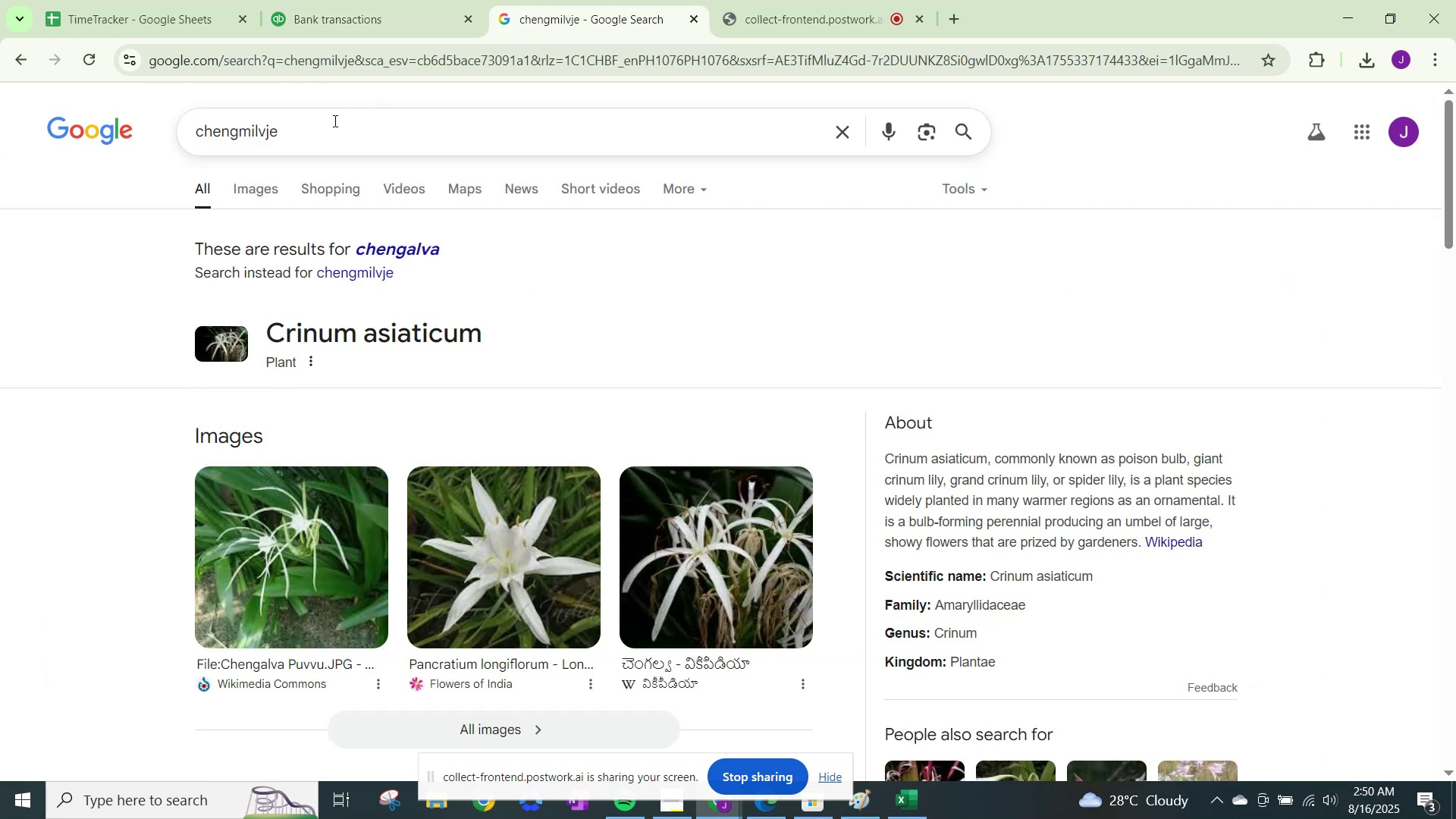 
left_click_drag(start_coordinate=[334, 124], to_coordinate=[0, 125])
 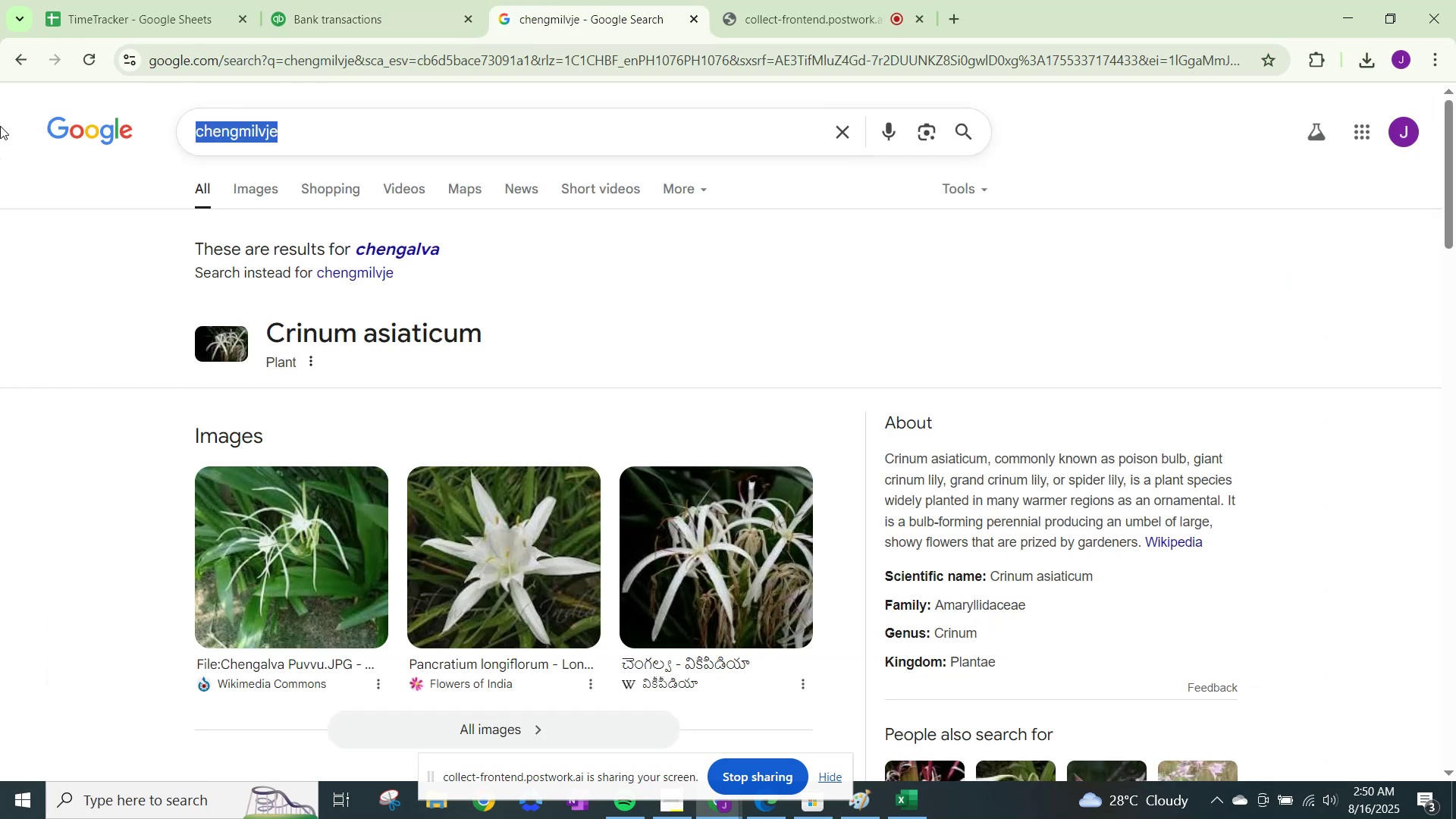 
type(jdore)
key(Backspace)
key(Backspace)
key(Backspace)
key(Backspace)
type(adore)
 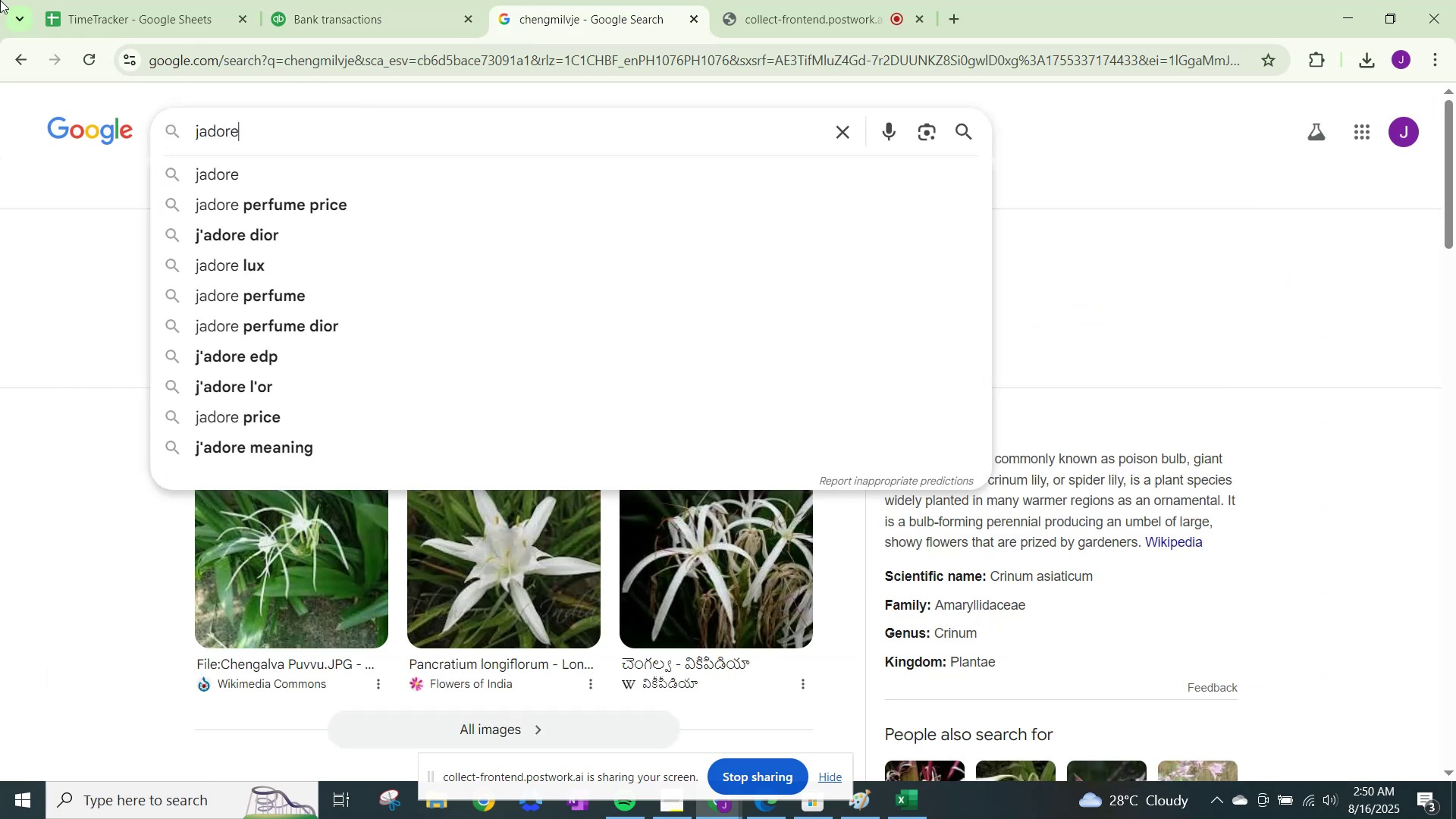 
left_click([344, 0])
 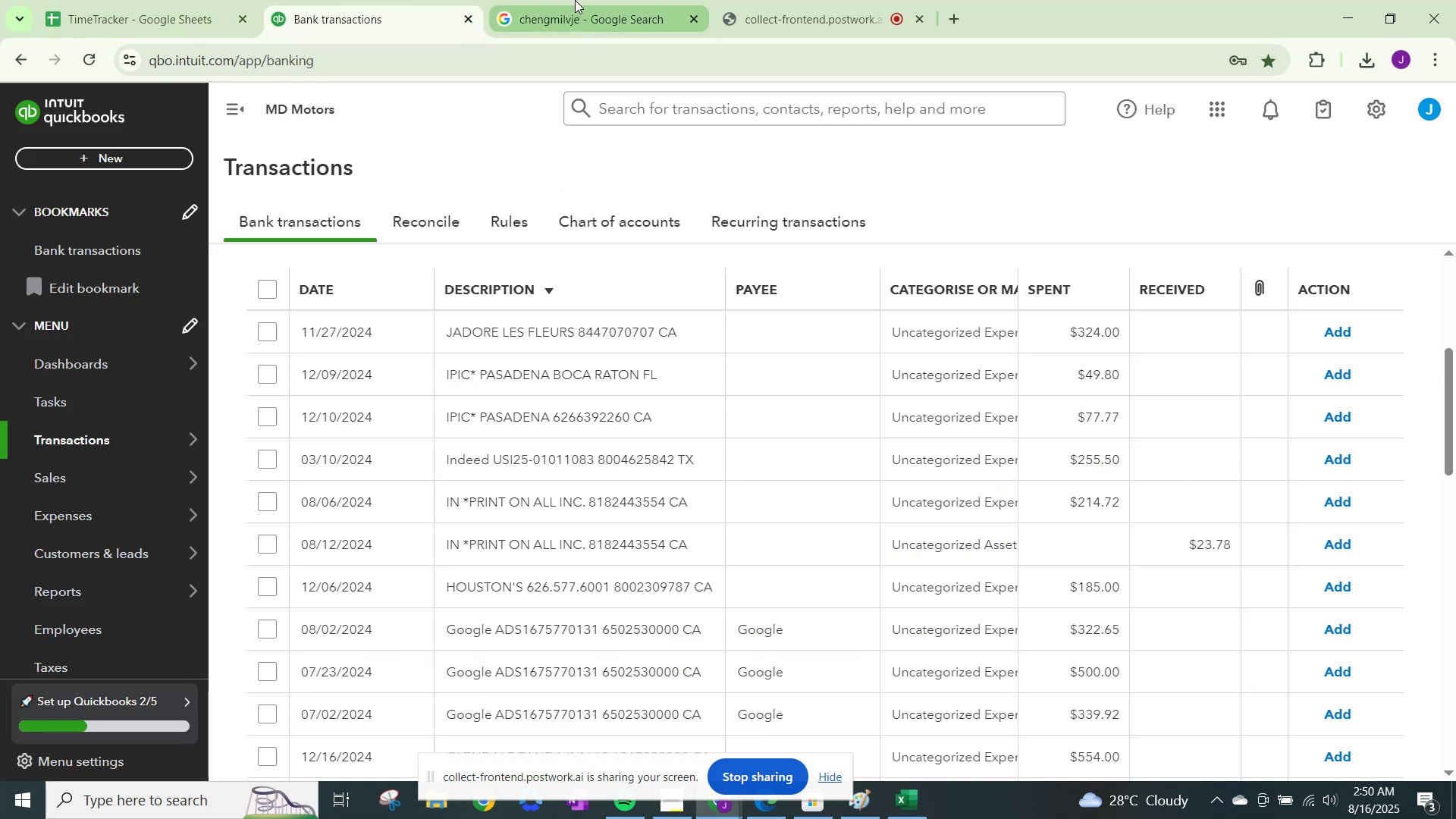 
left_click([575, 0])
 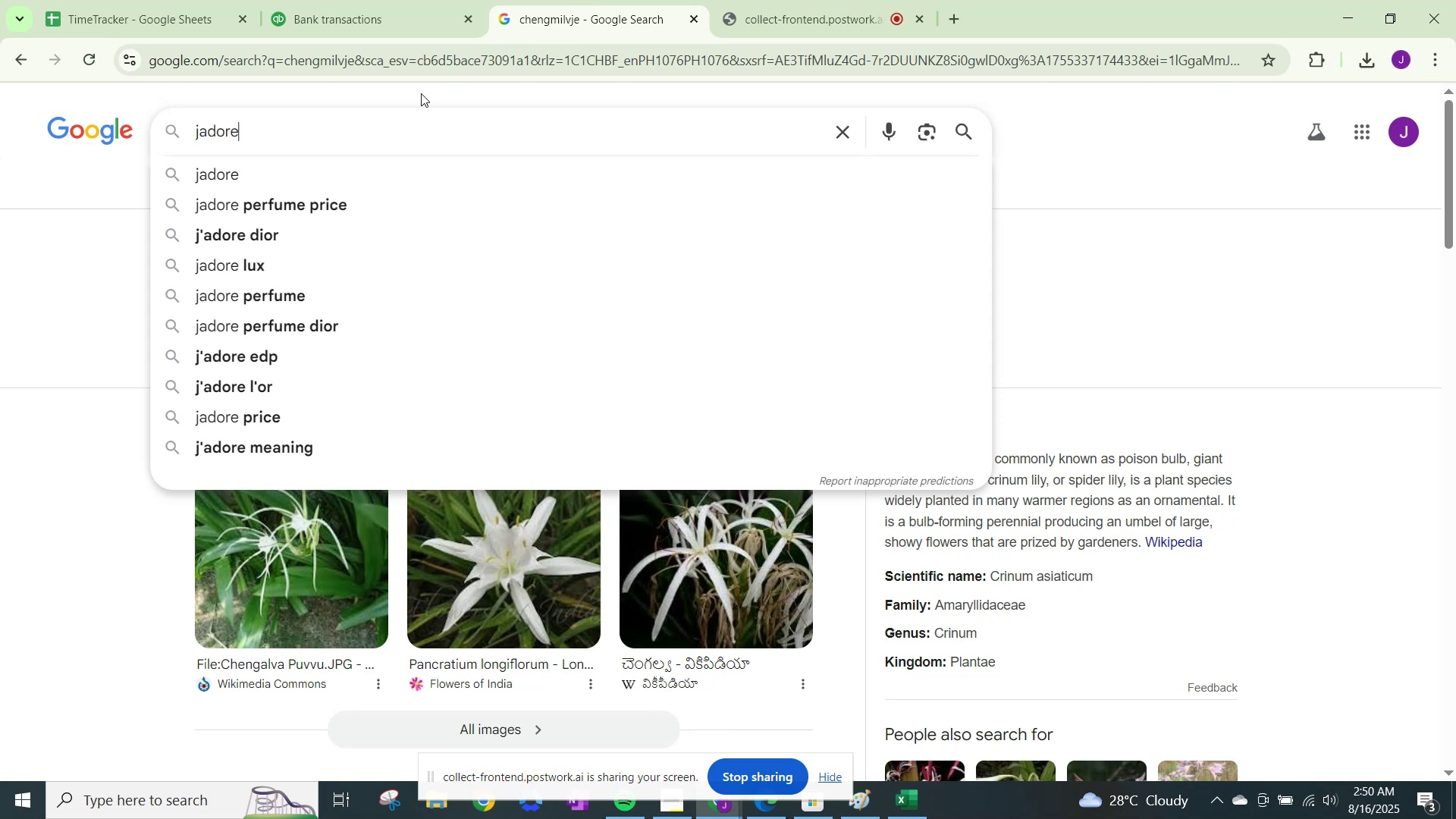 
type( les )
 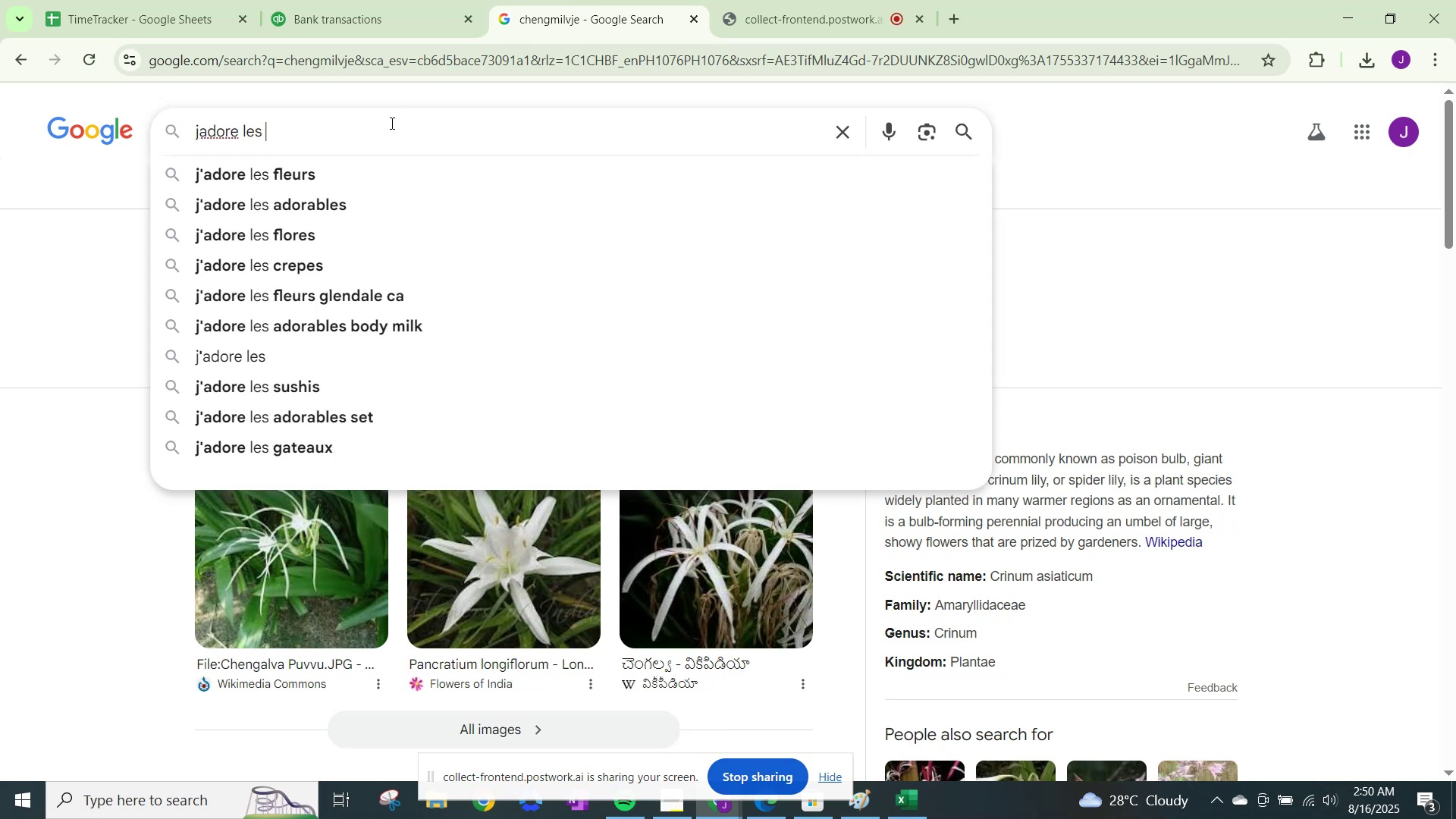 
left_click([374, 179])
 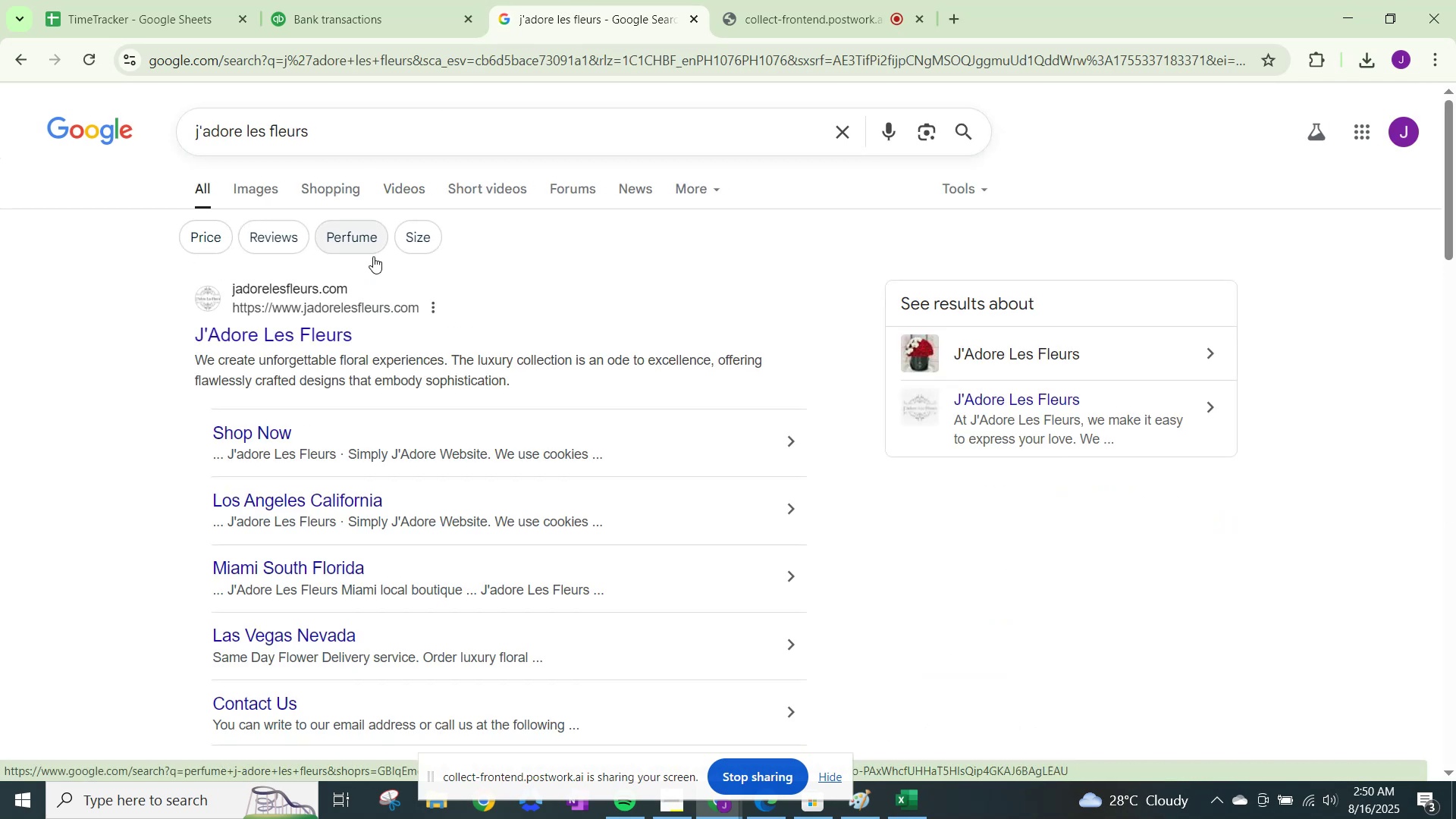 
wait(7.12)
 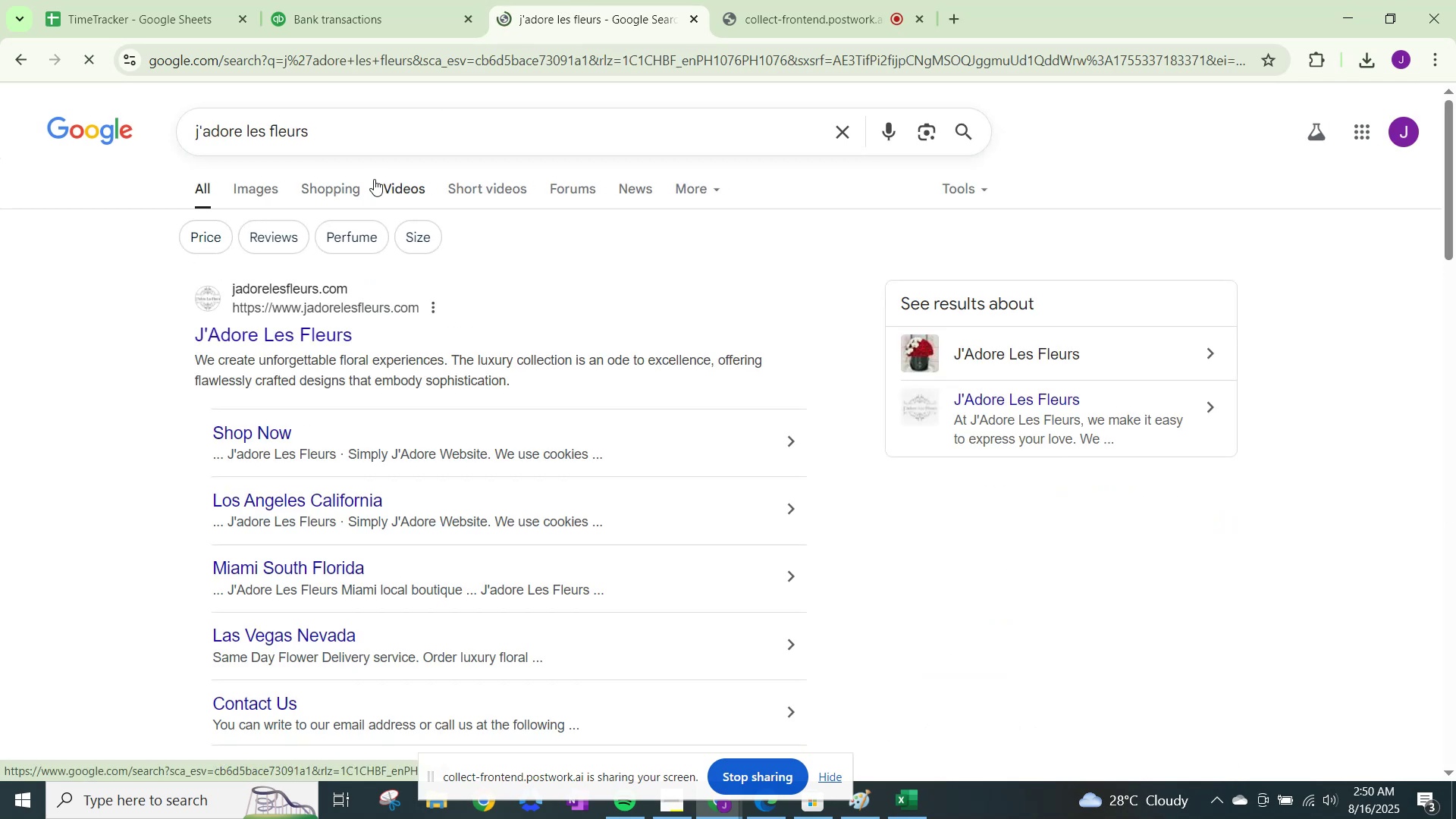 
left_click([453, 369])
 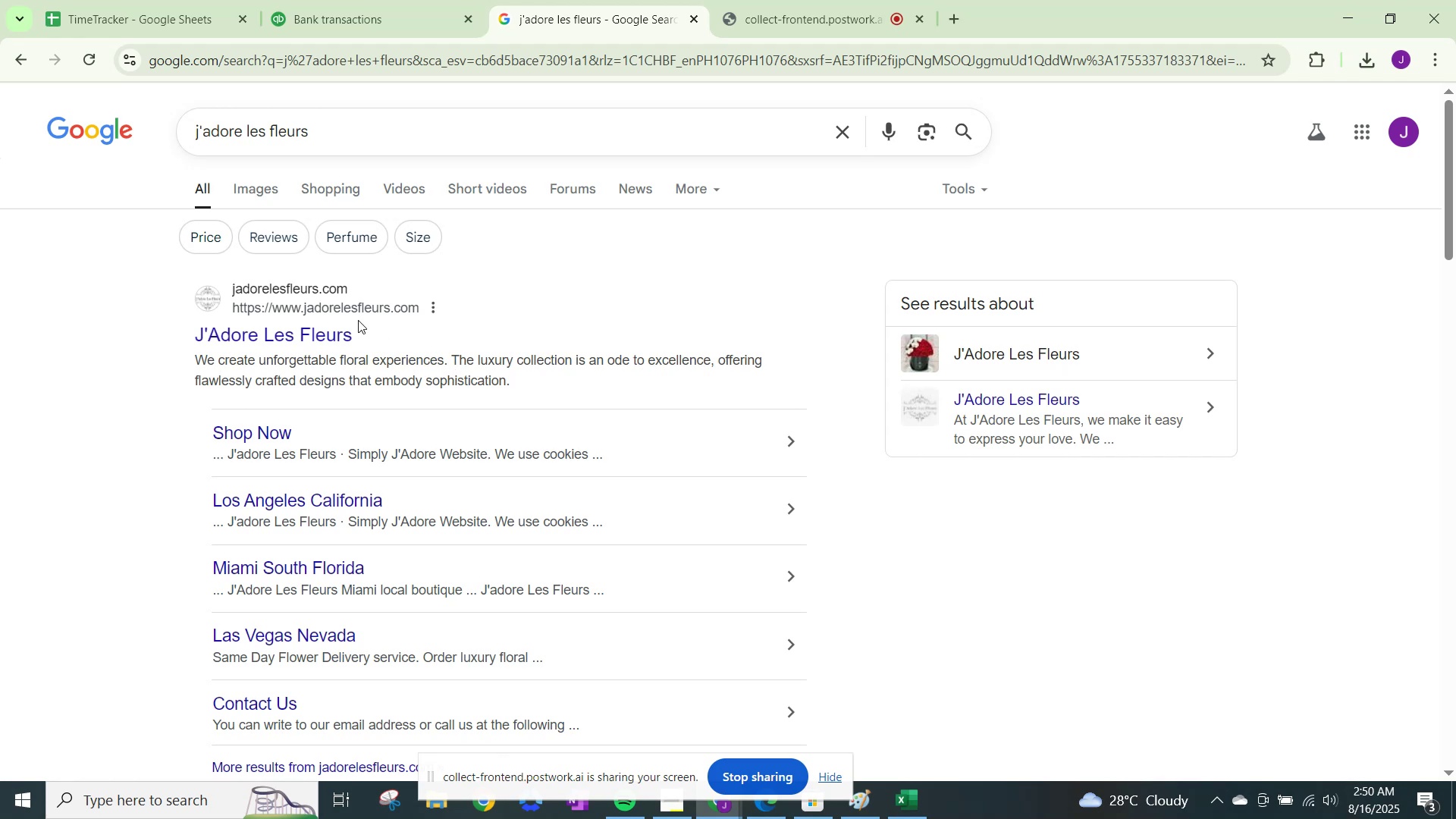 
left_click([351, 316])
 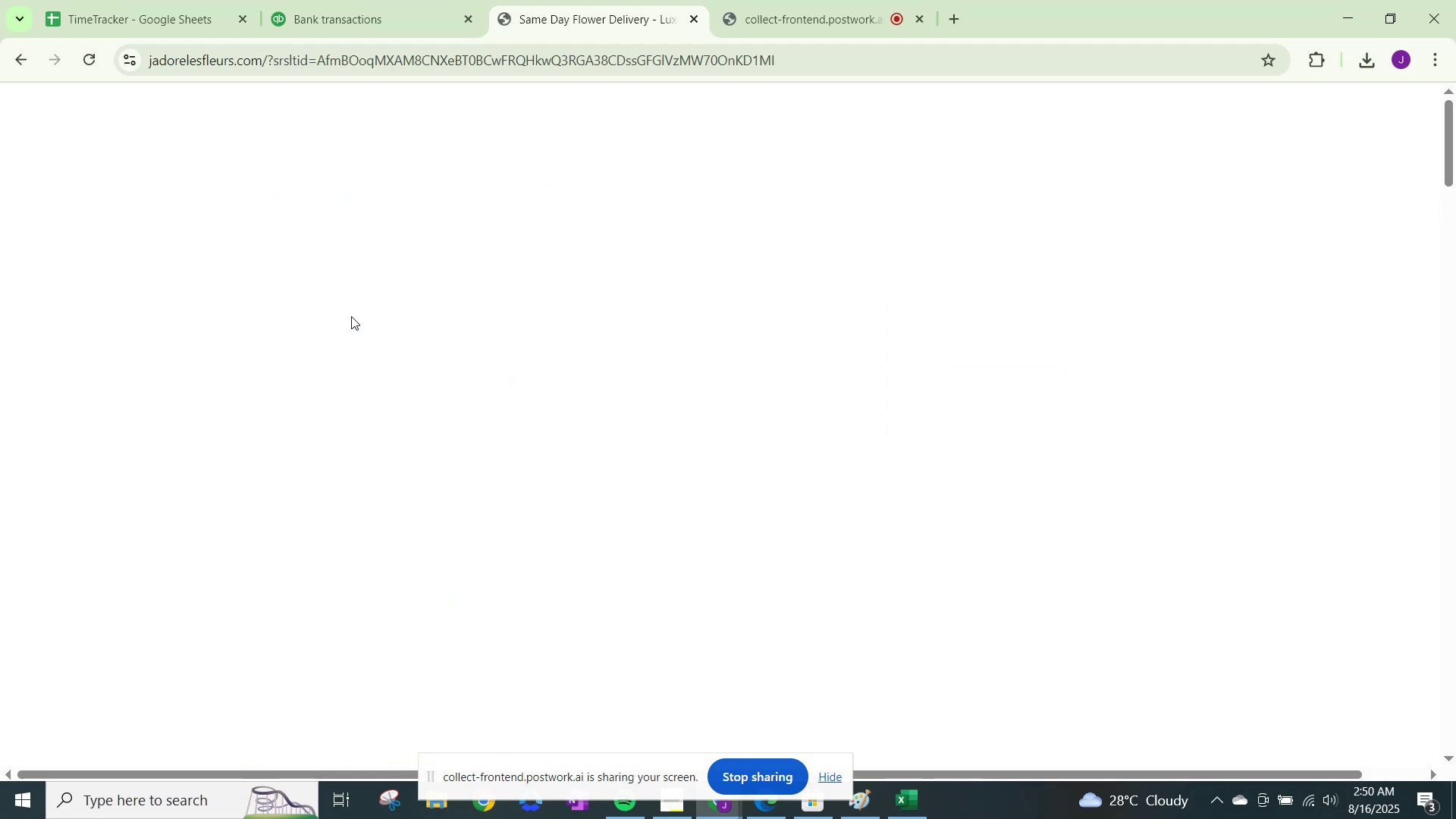 
scroll: coordinate [539, 535], scroll_direction: down, amount: 10.0
 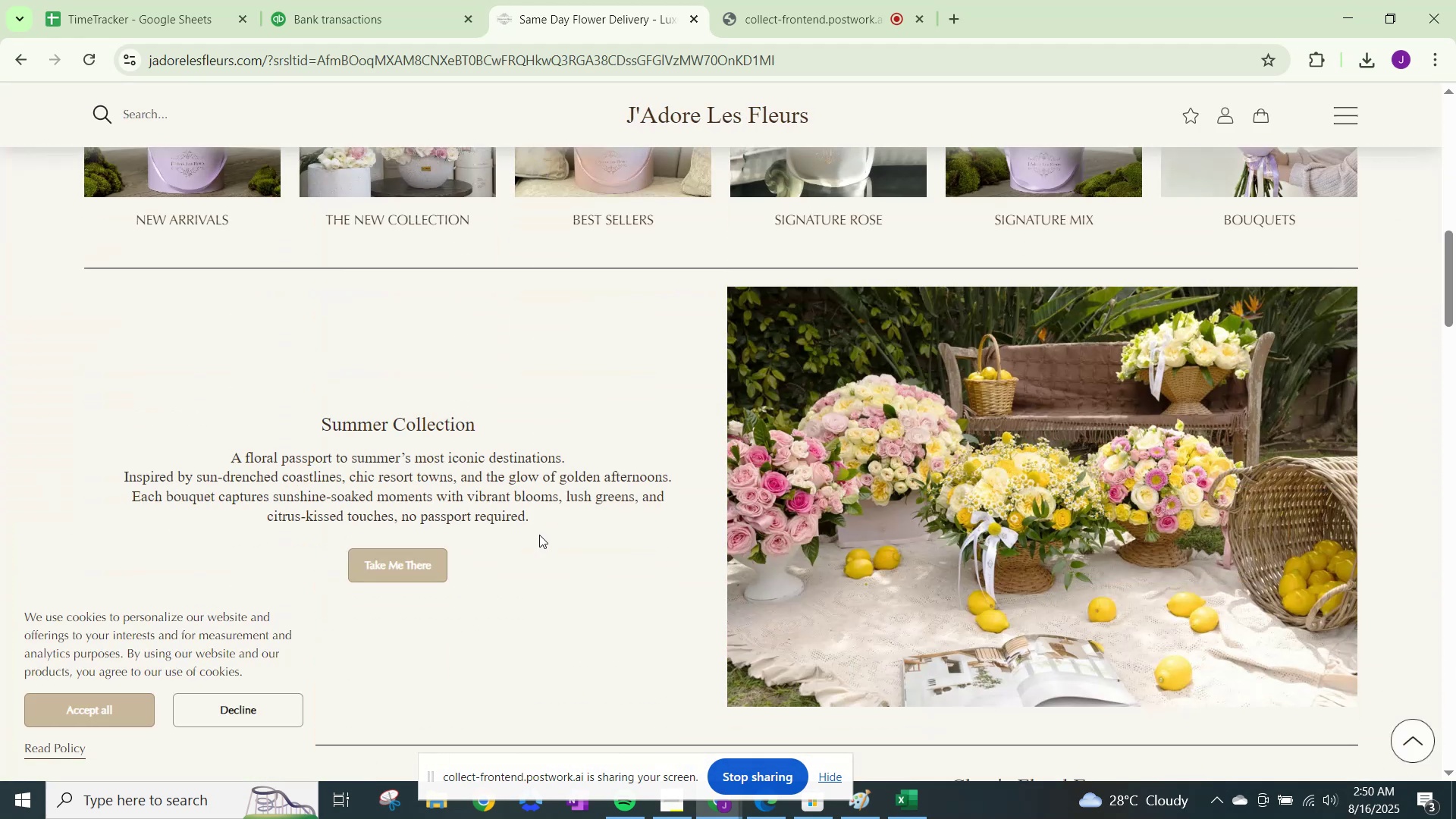 
scroll: coordinate [539, 535], scroll_direction: up, amount: 4.0
 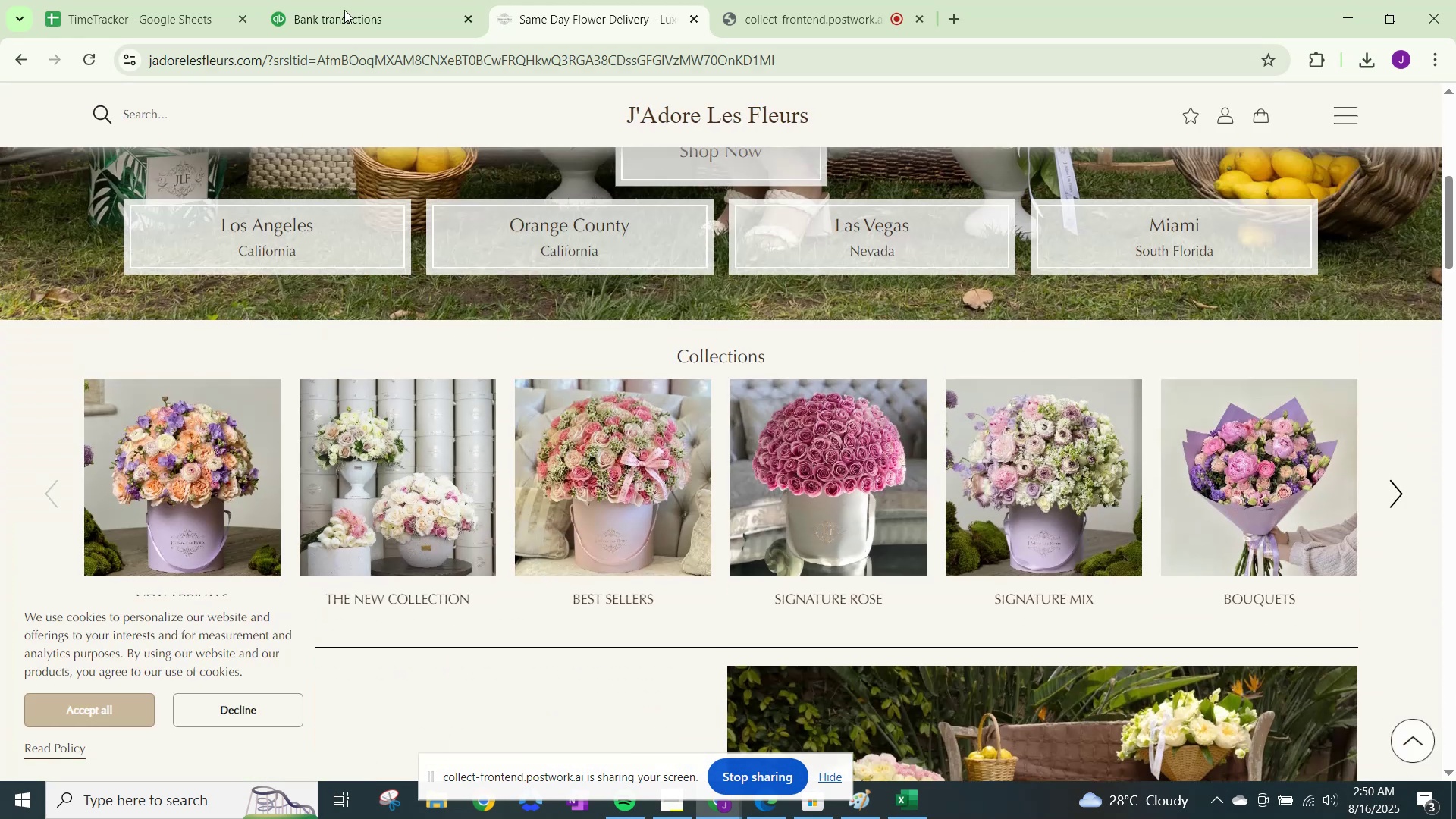 
left_click([350, 0])
 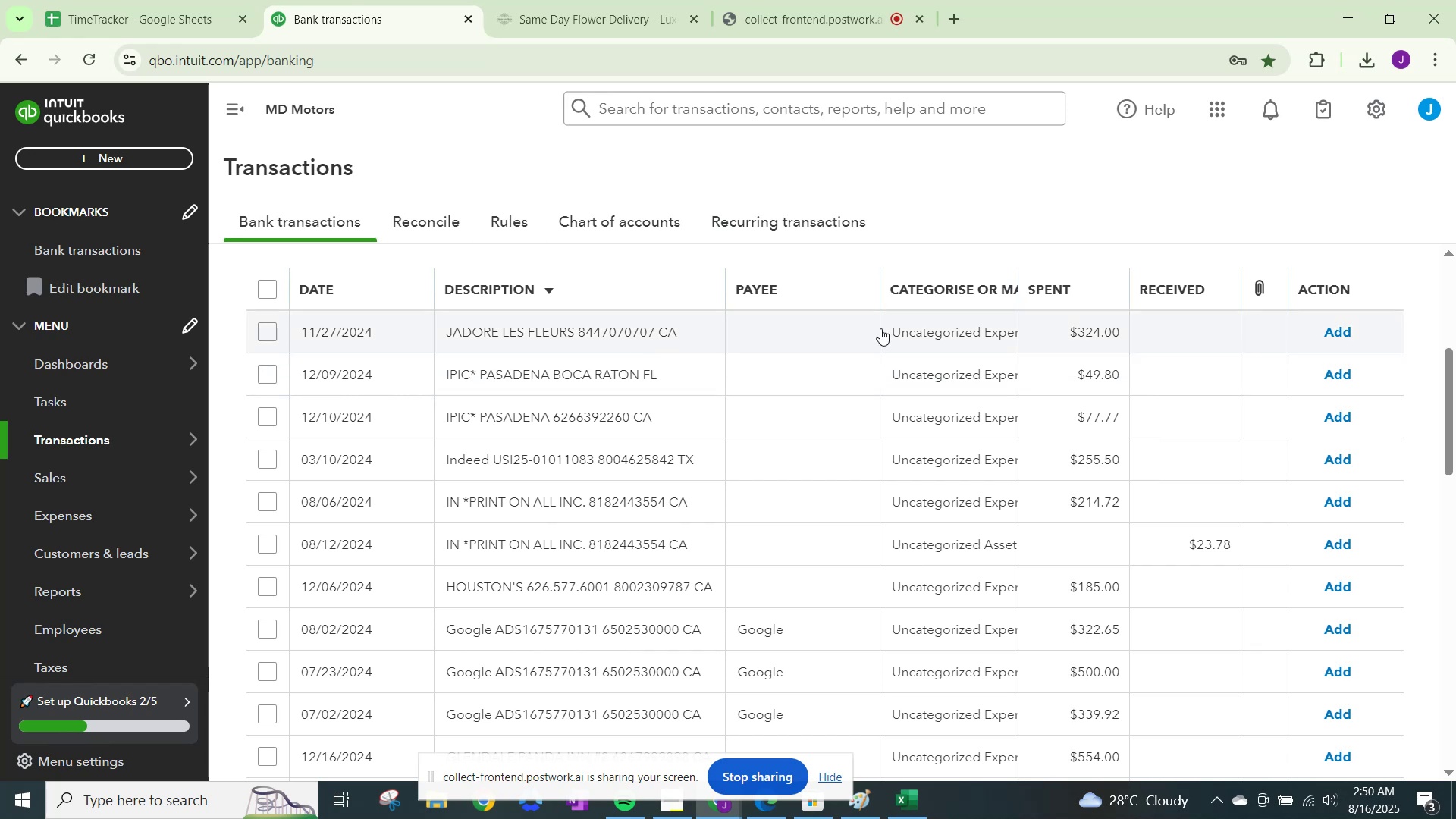 
left_click([945, 320])
 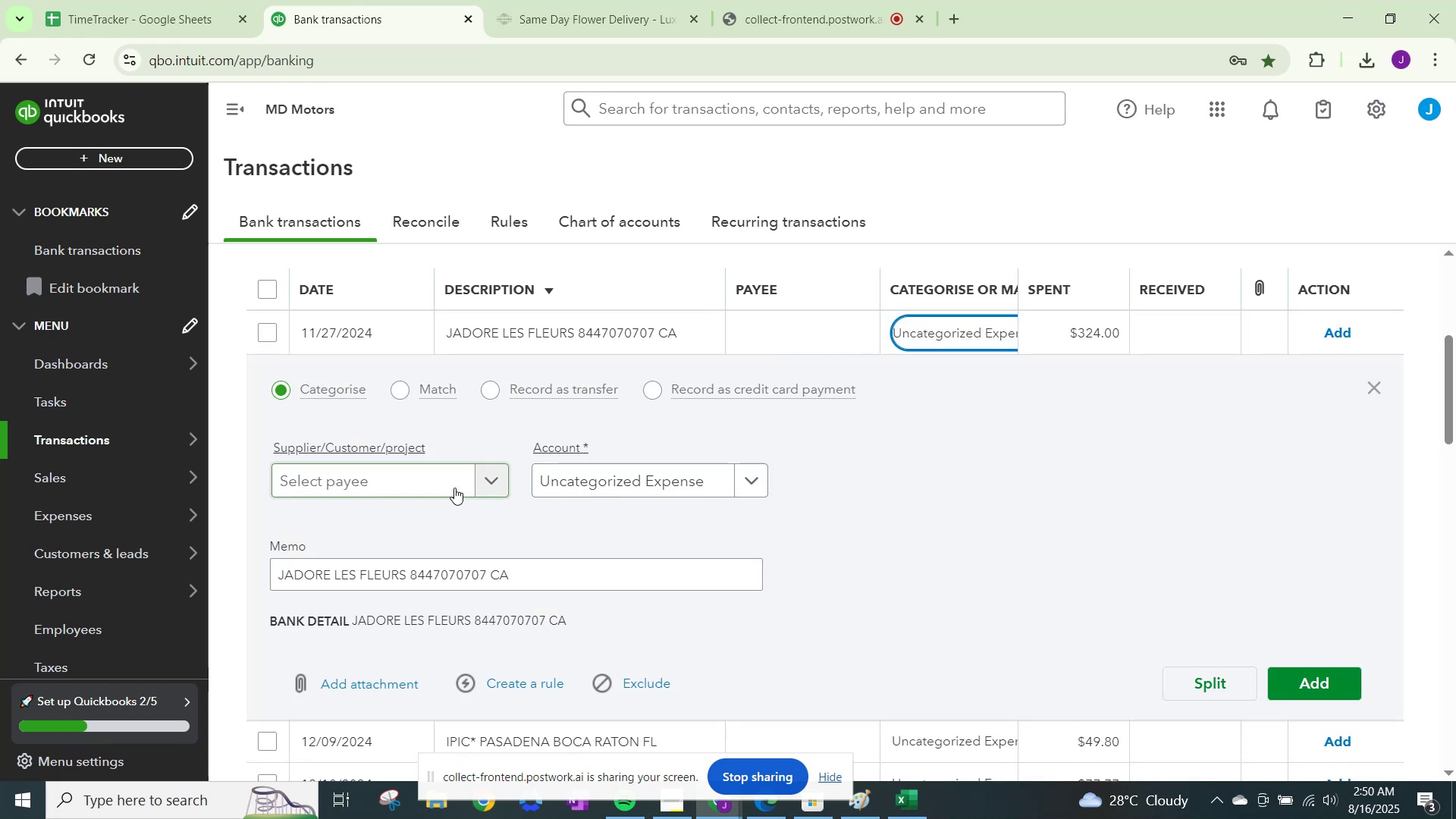 
left_click([447, 484])
 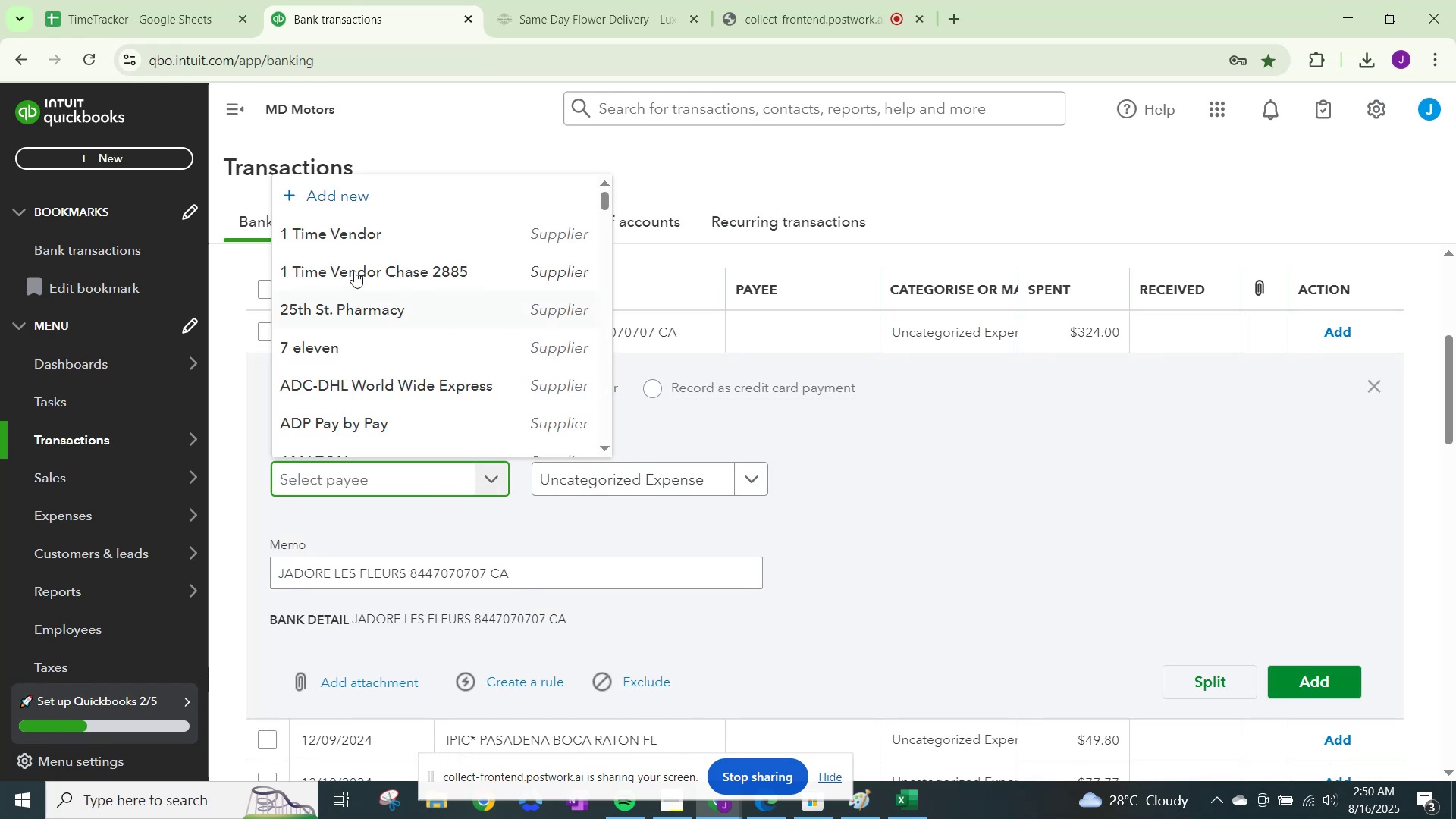 
left_click([347, 240])
 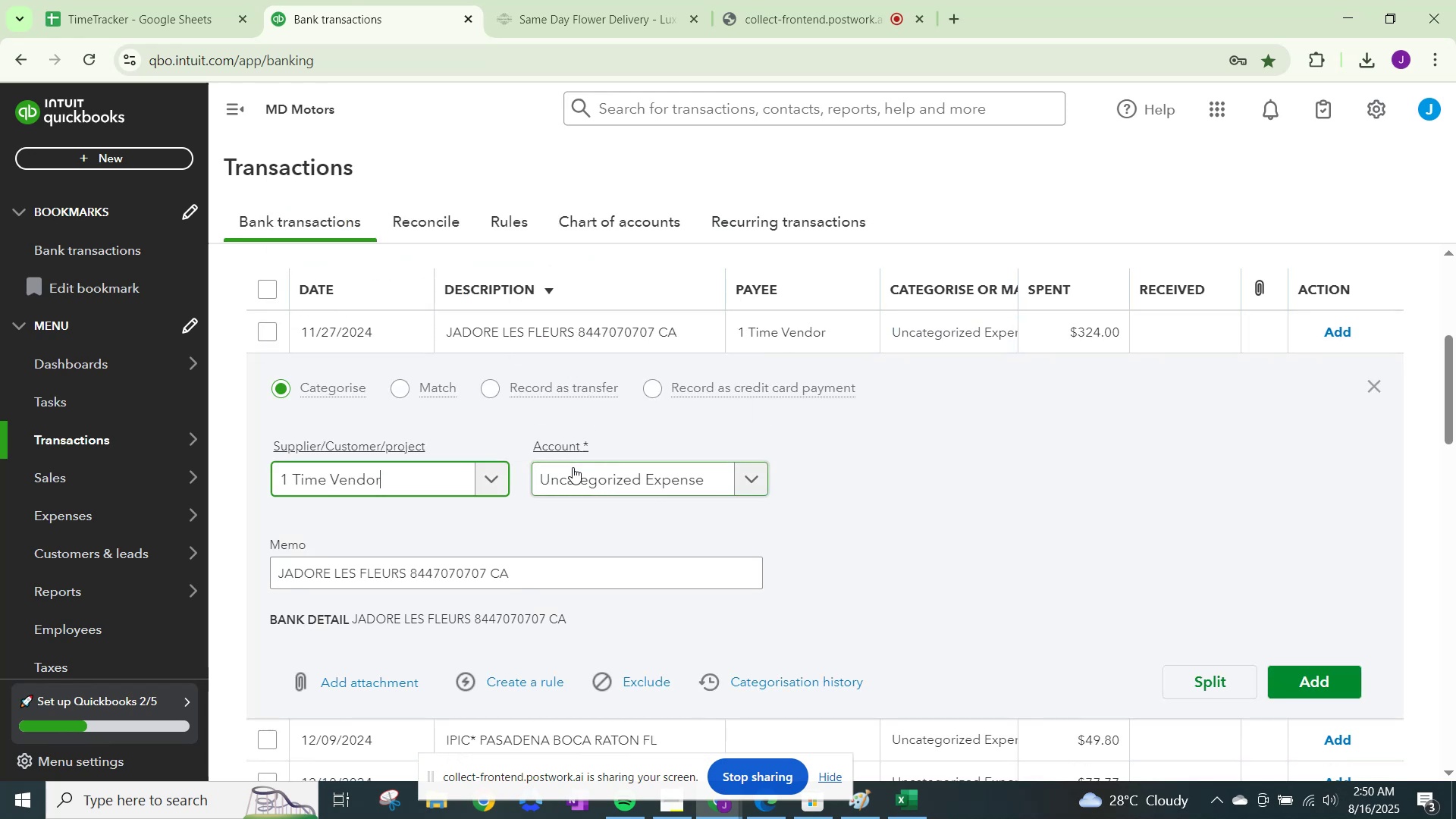 
left_click([573, 467])
 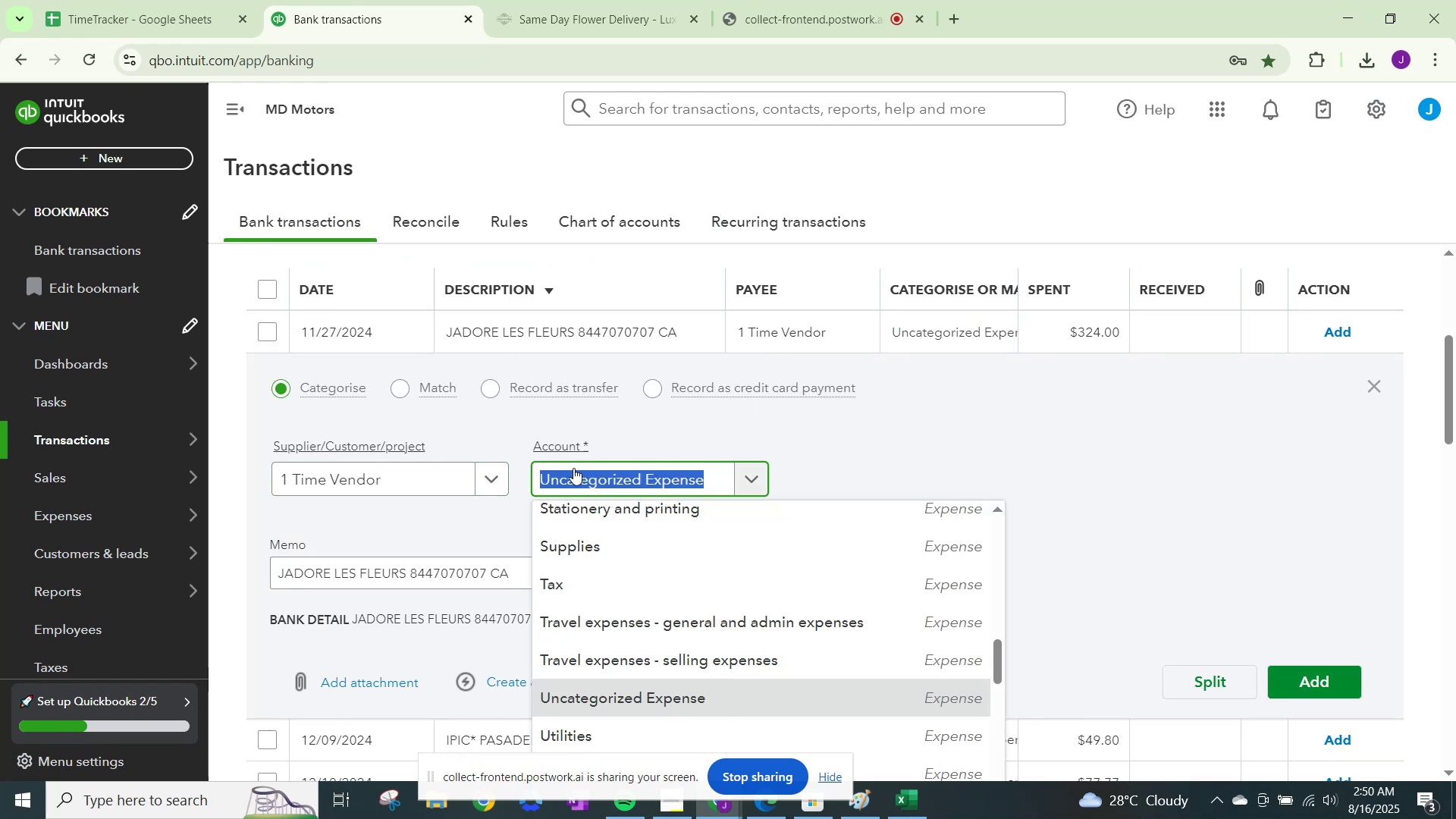 
type(other)
 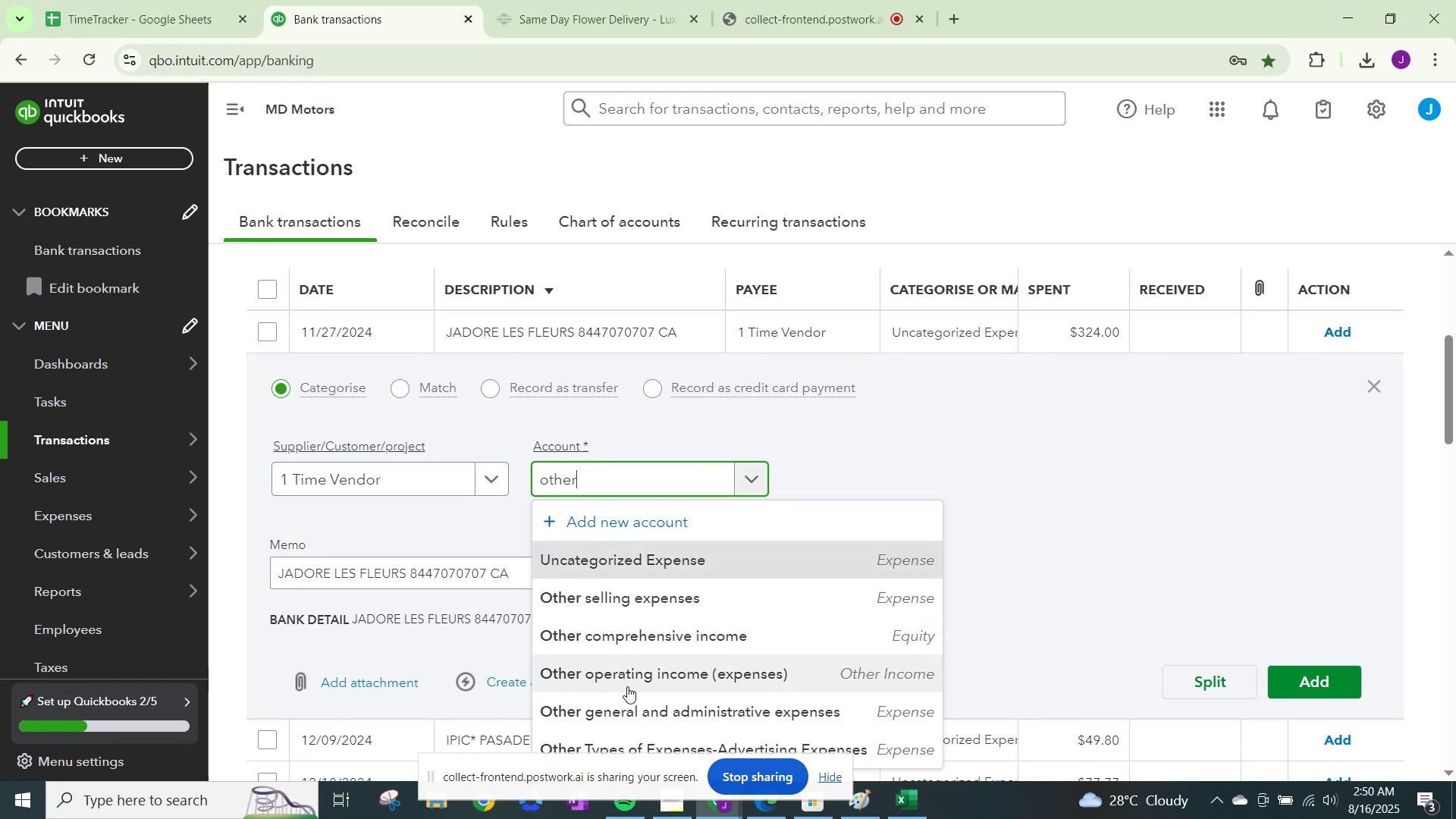 
left_click([635, 711])
 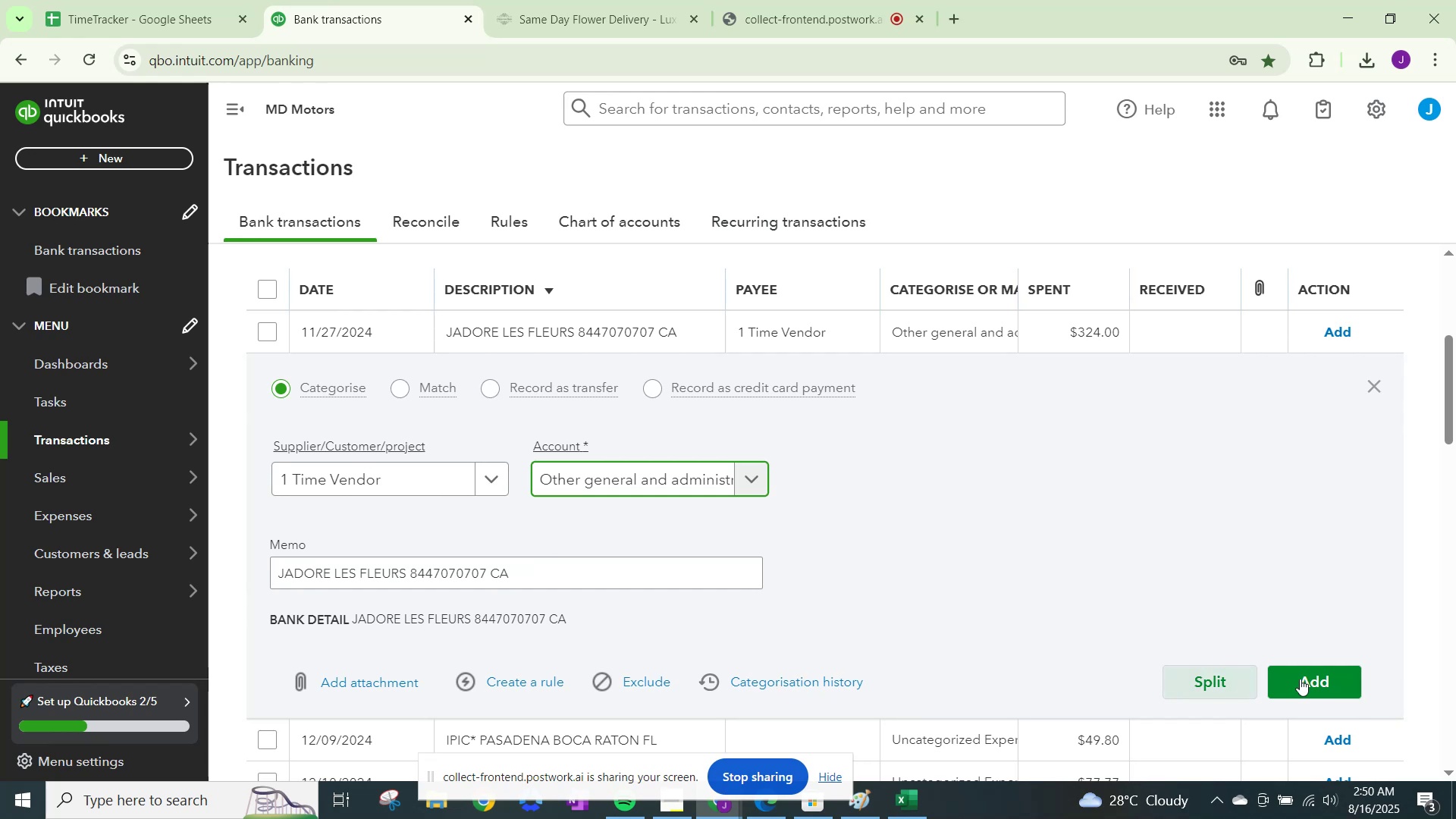 
left_click([1312, 679])
 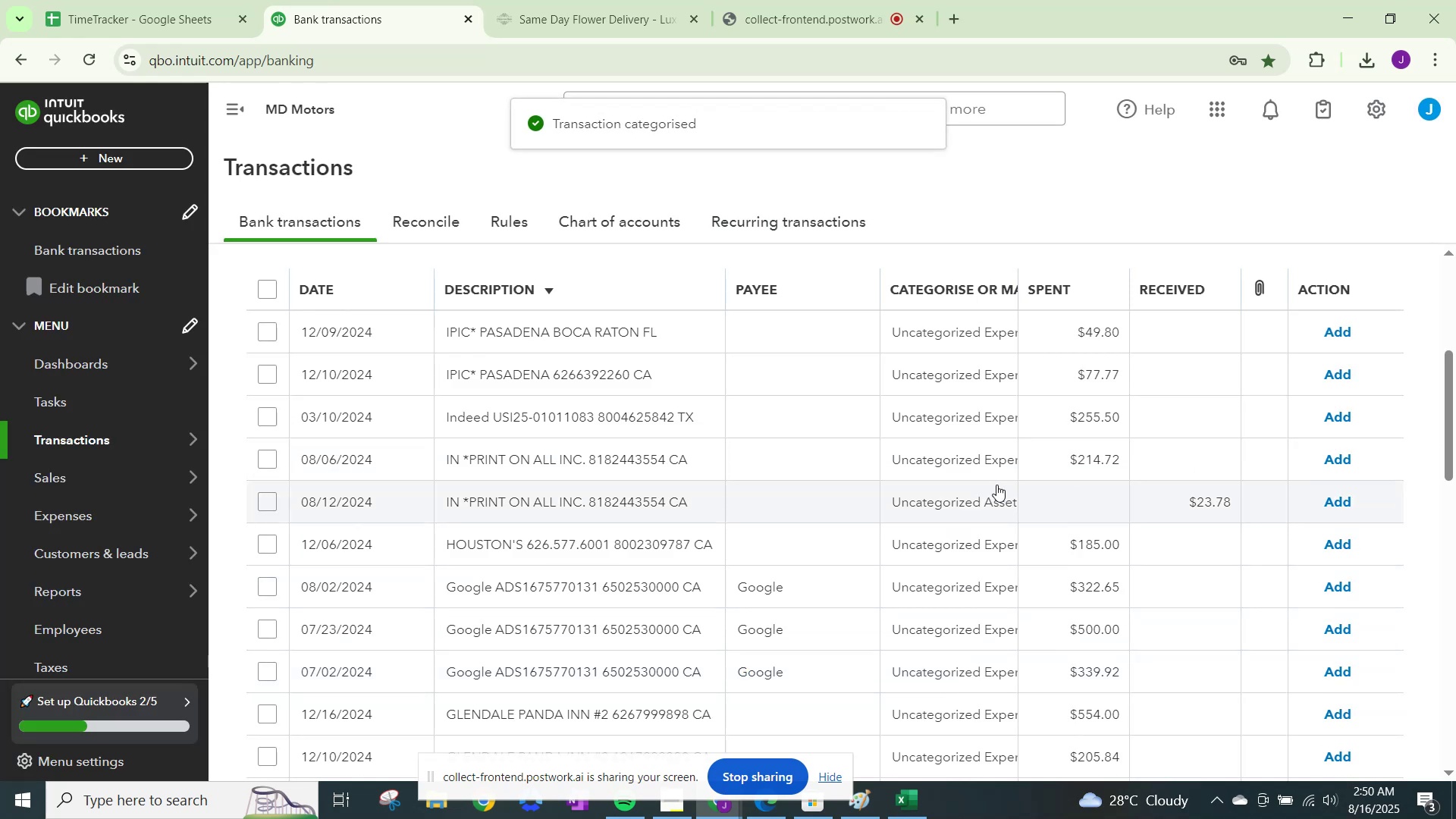 
wait(10.26)
 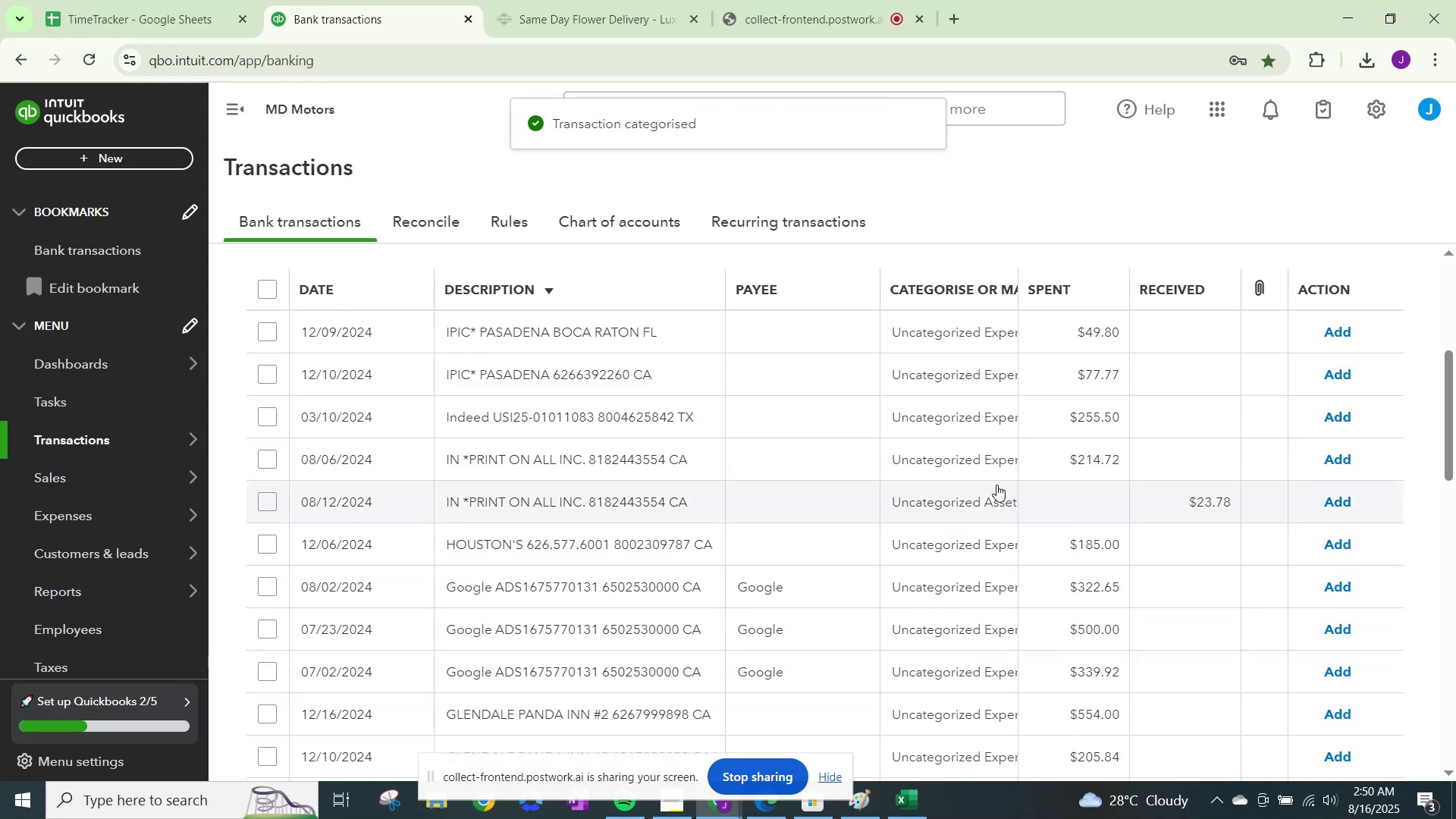 
left_click([525, 0])
 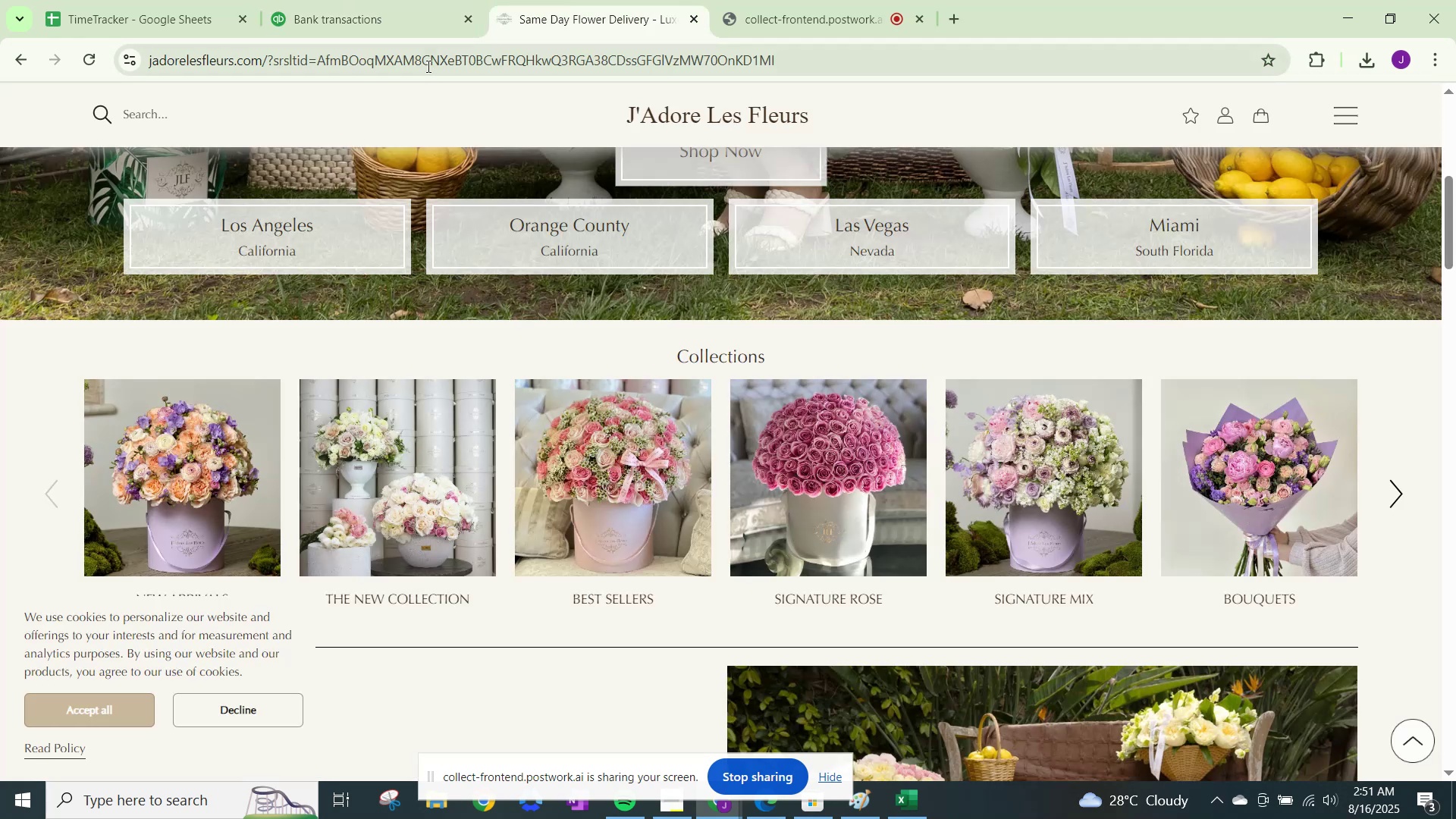 
left_click([427, 66])
 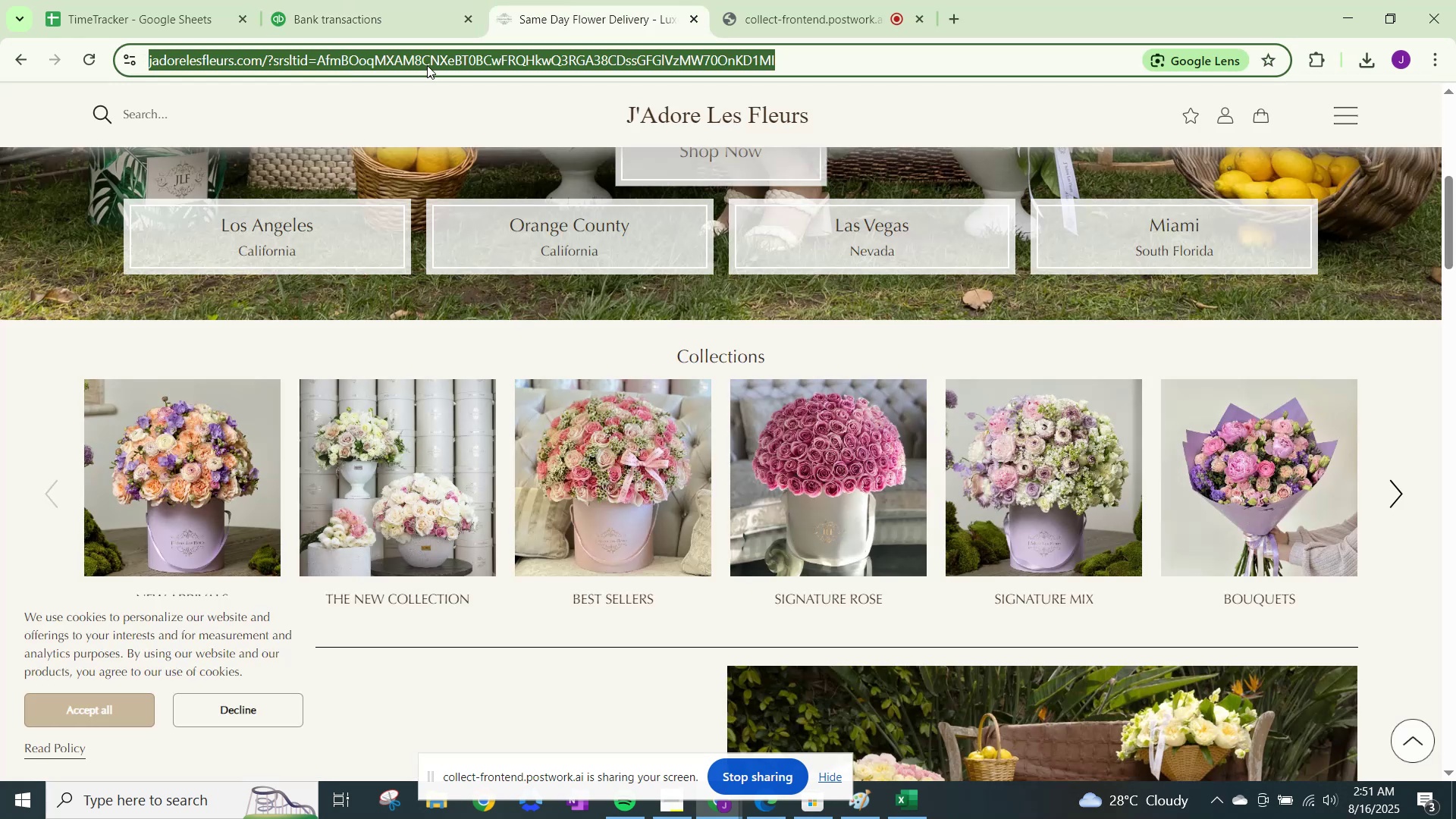 
type(paadena)
 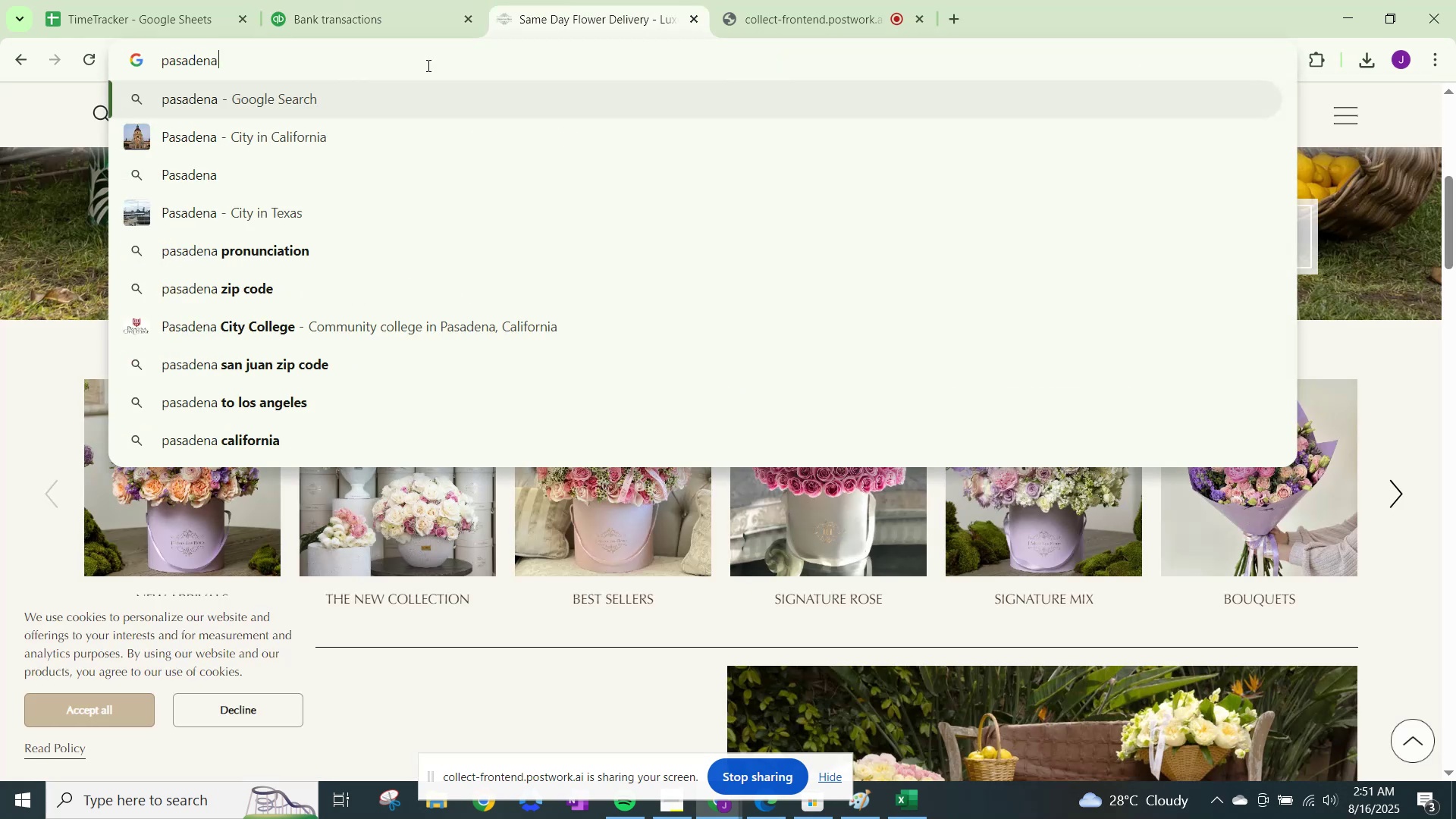 
left_click([294, 160])
 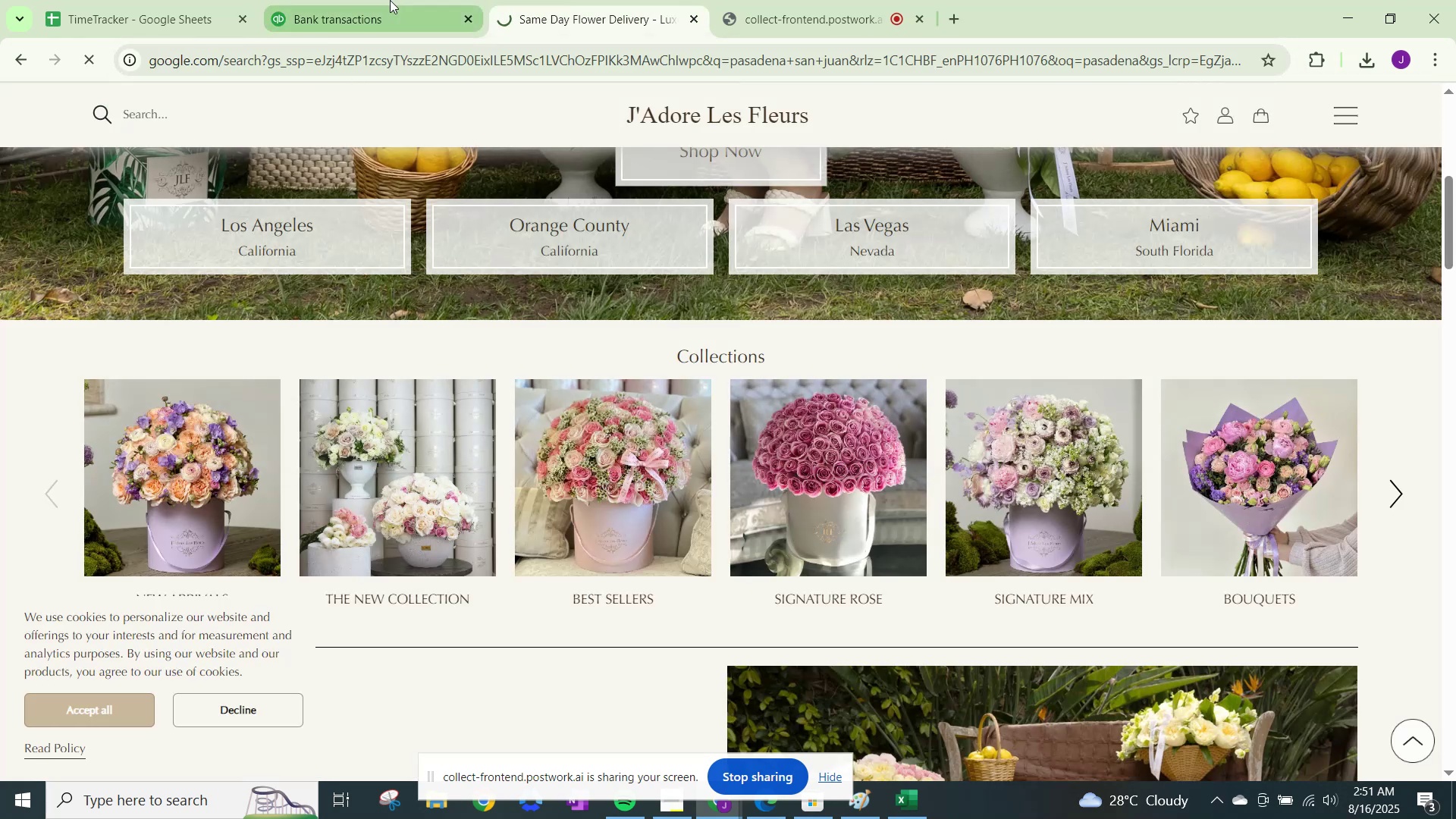 
left_click([390, 0])
 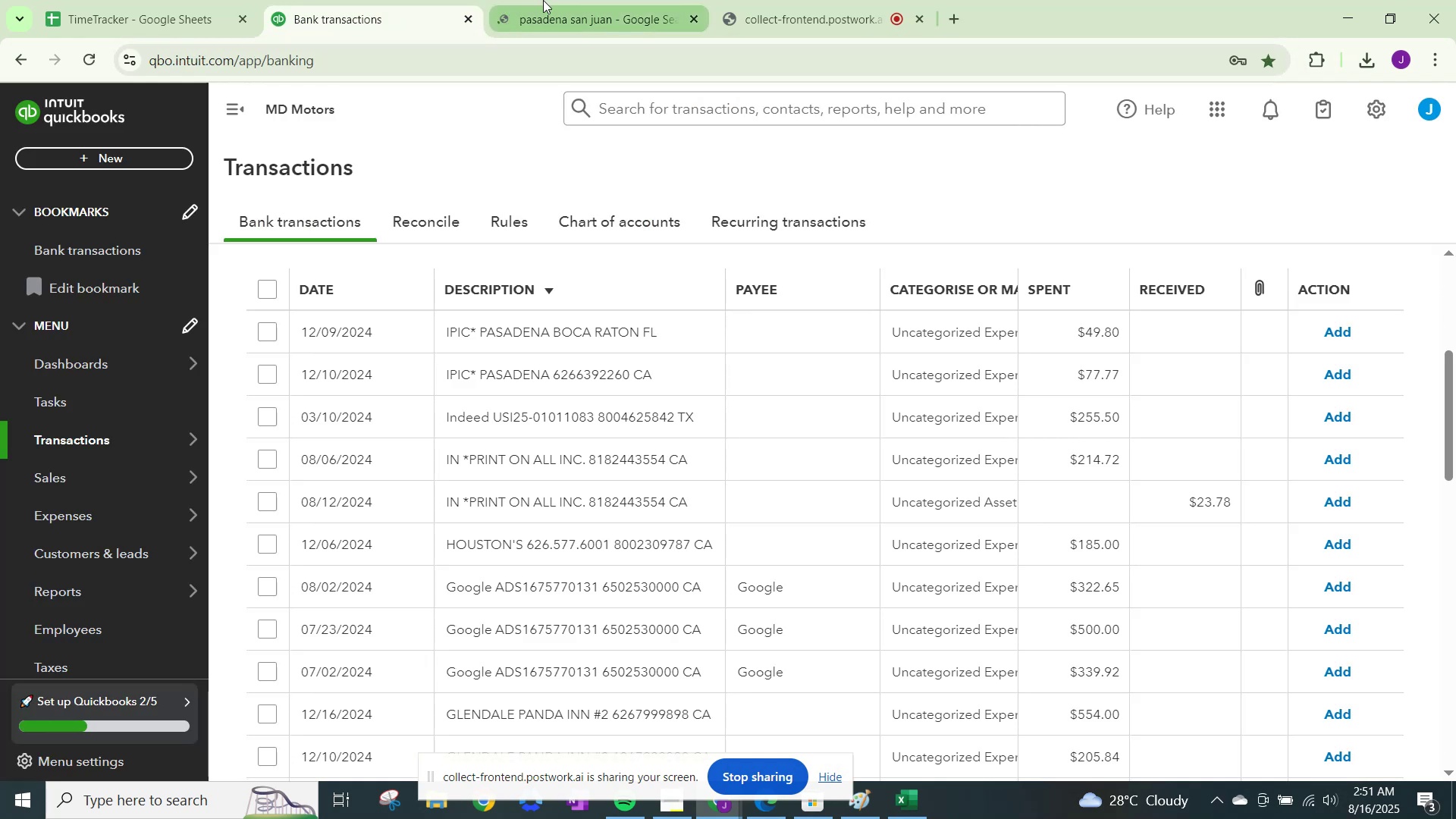 
left_click([543, 0])
 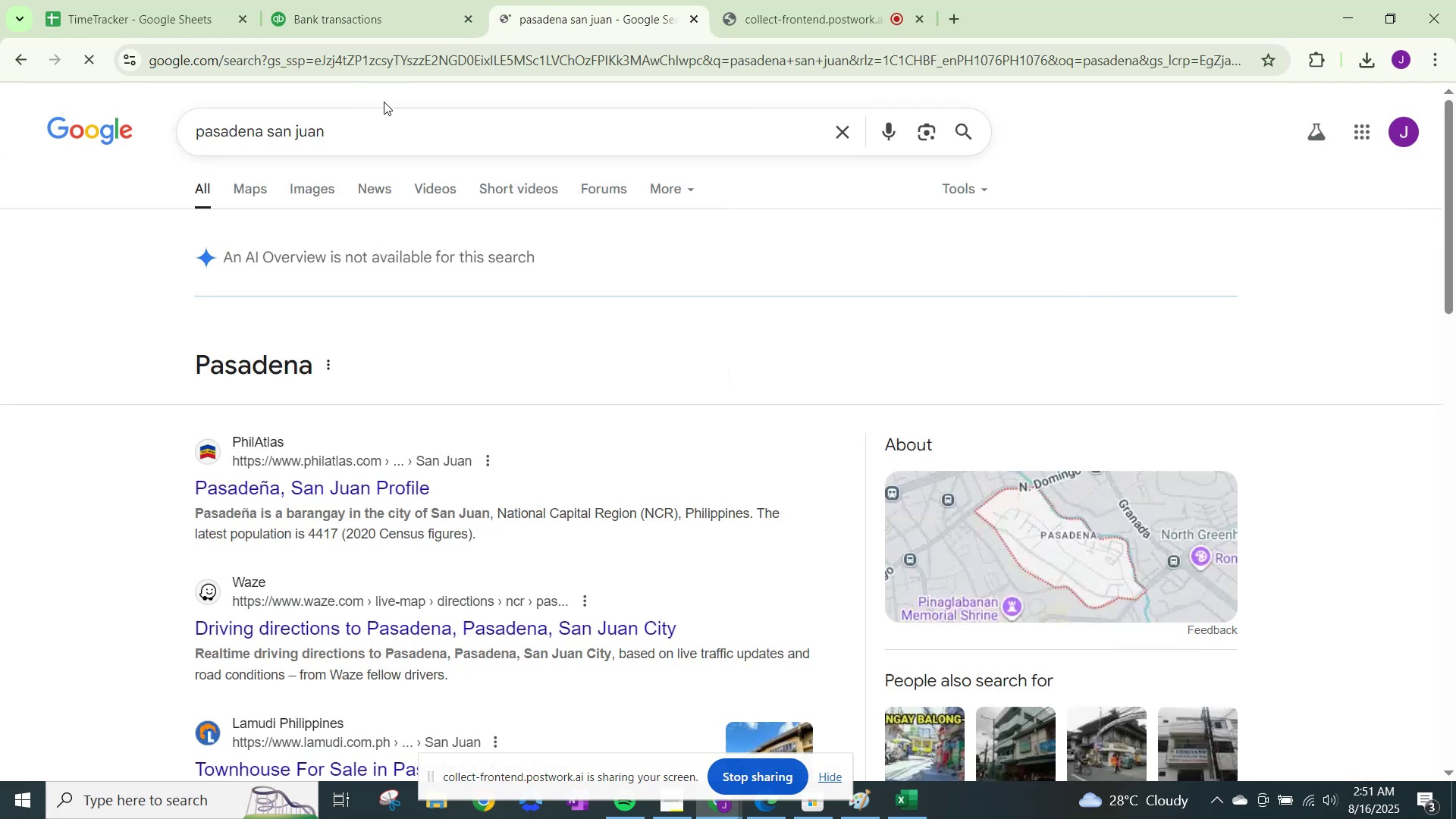 
left_click([371, 125])
 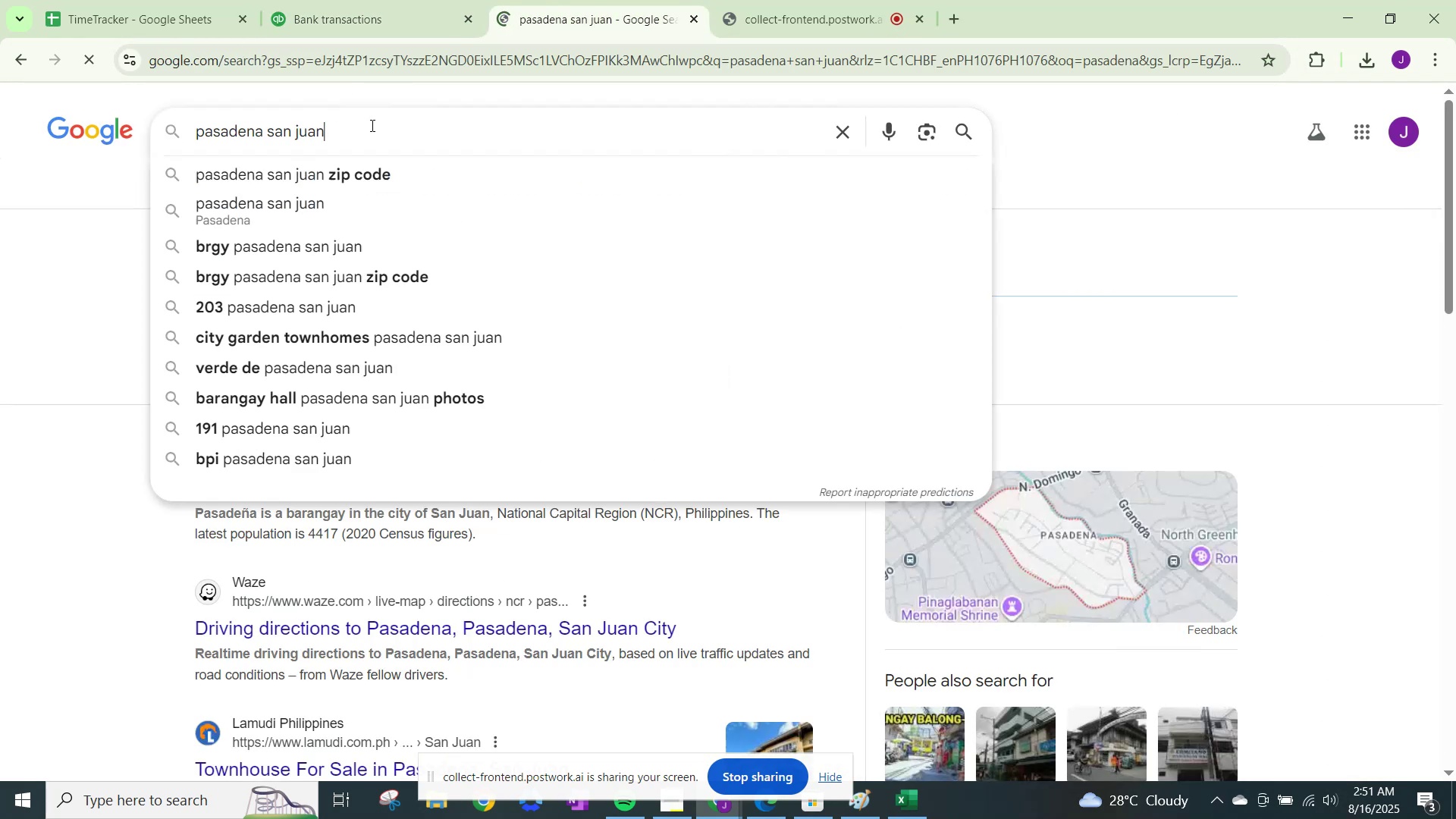 
left_click_drag(start_coordinate=[371, 125], to_coordinate=[284, 128])
 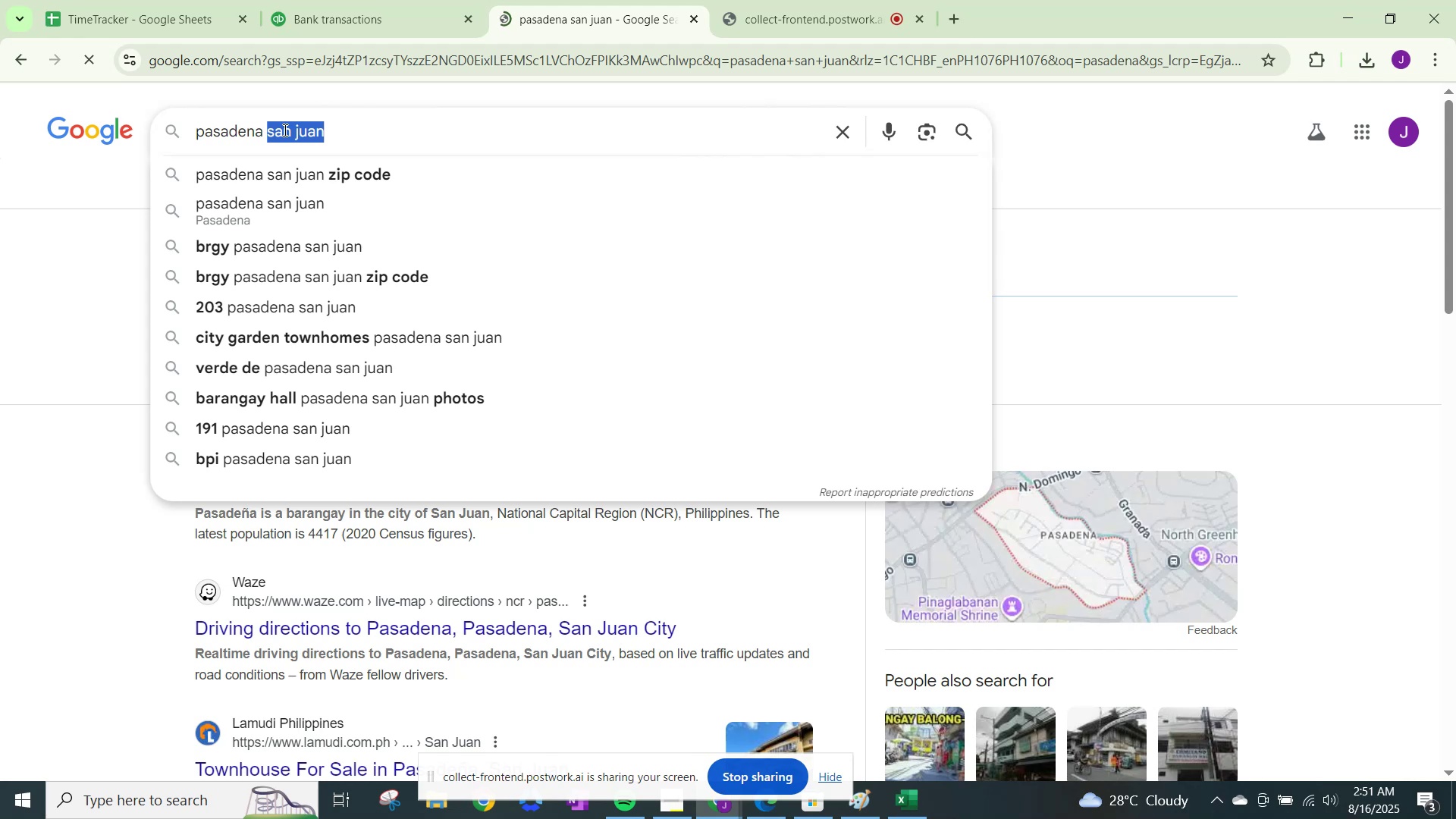 
type(bora)
 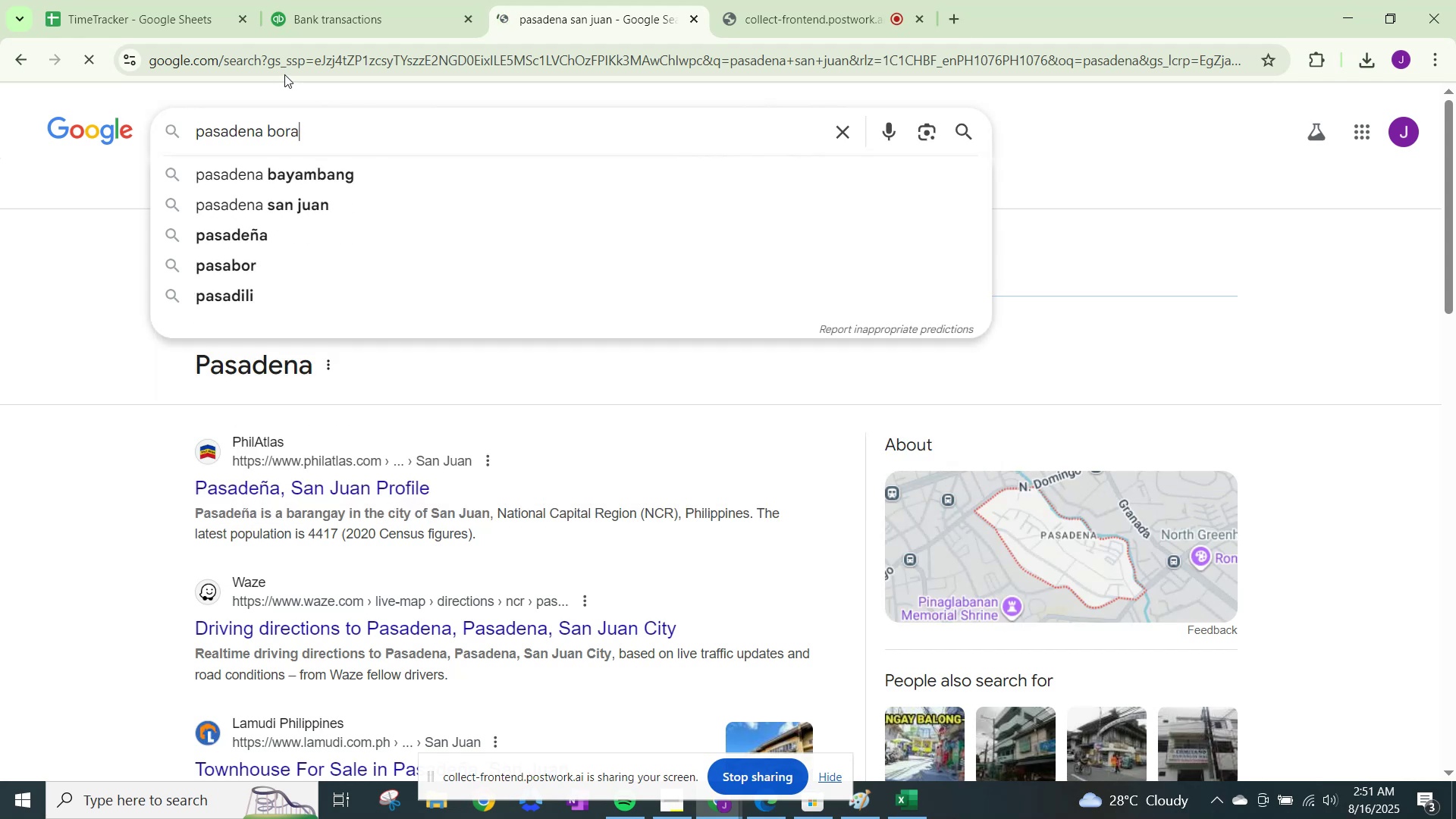 
left_click([347, 0])
 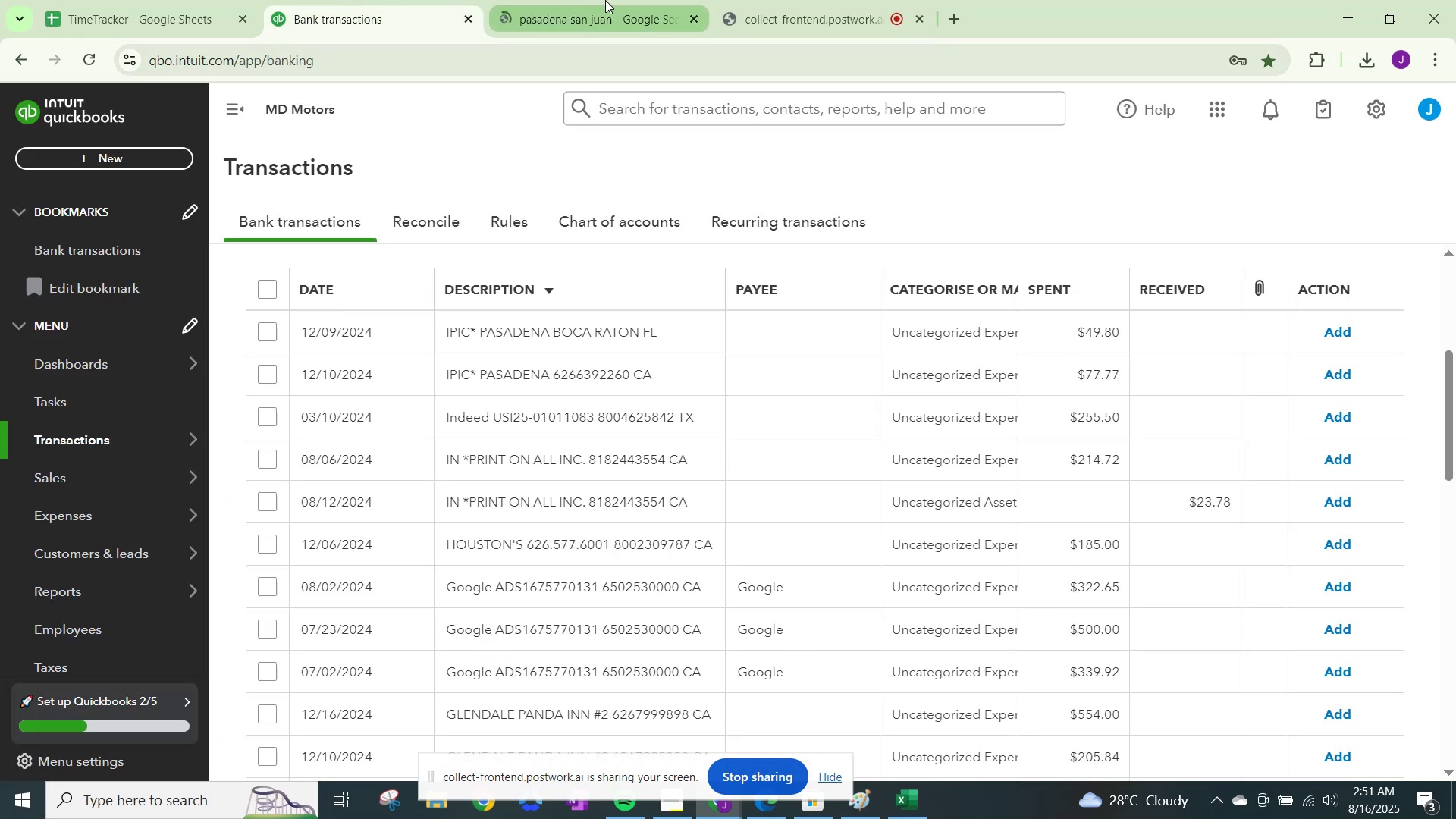 
left_click([605, 0])
 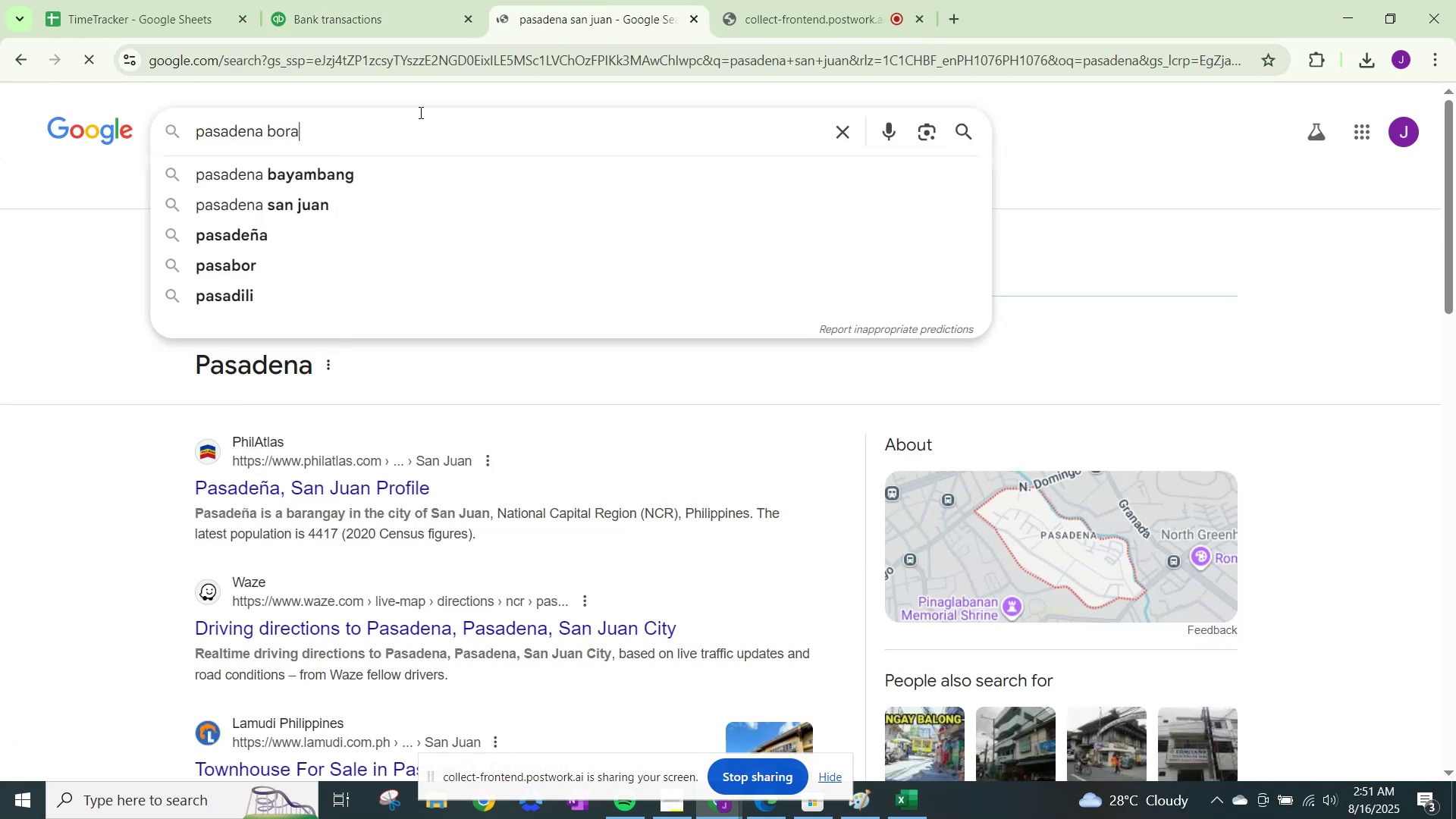 
type( raton)
 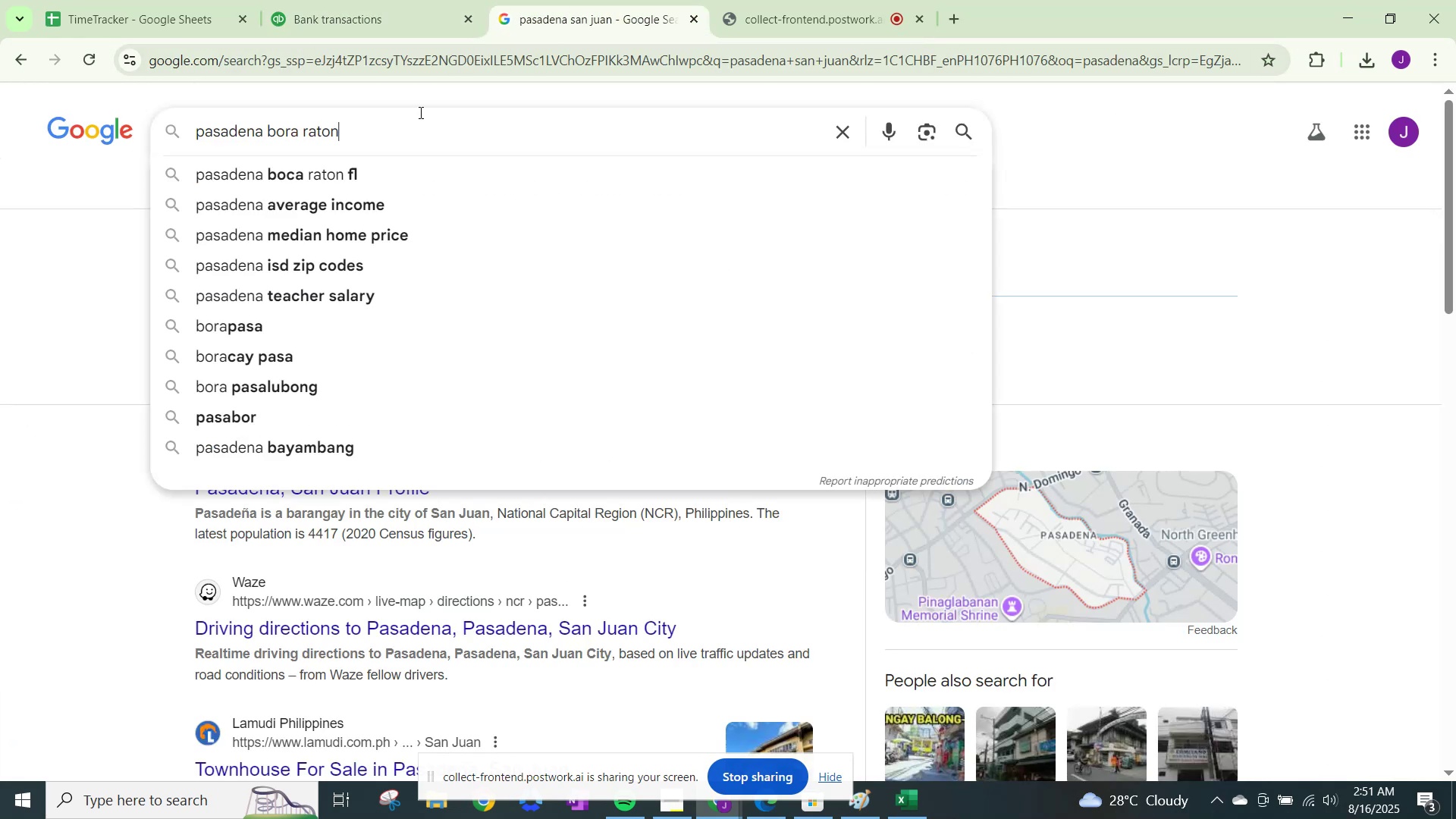 
key(Enter)
 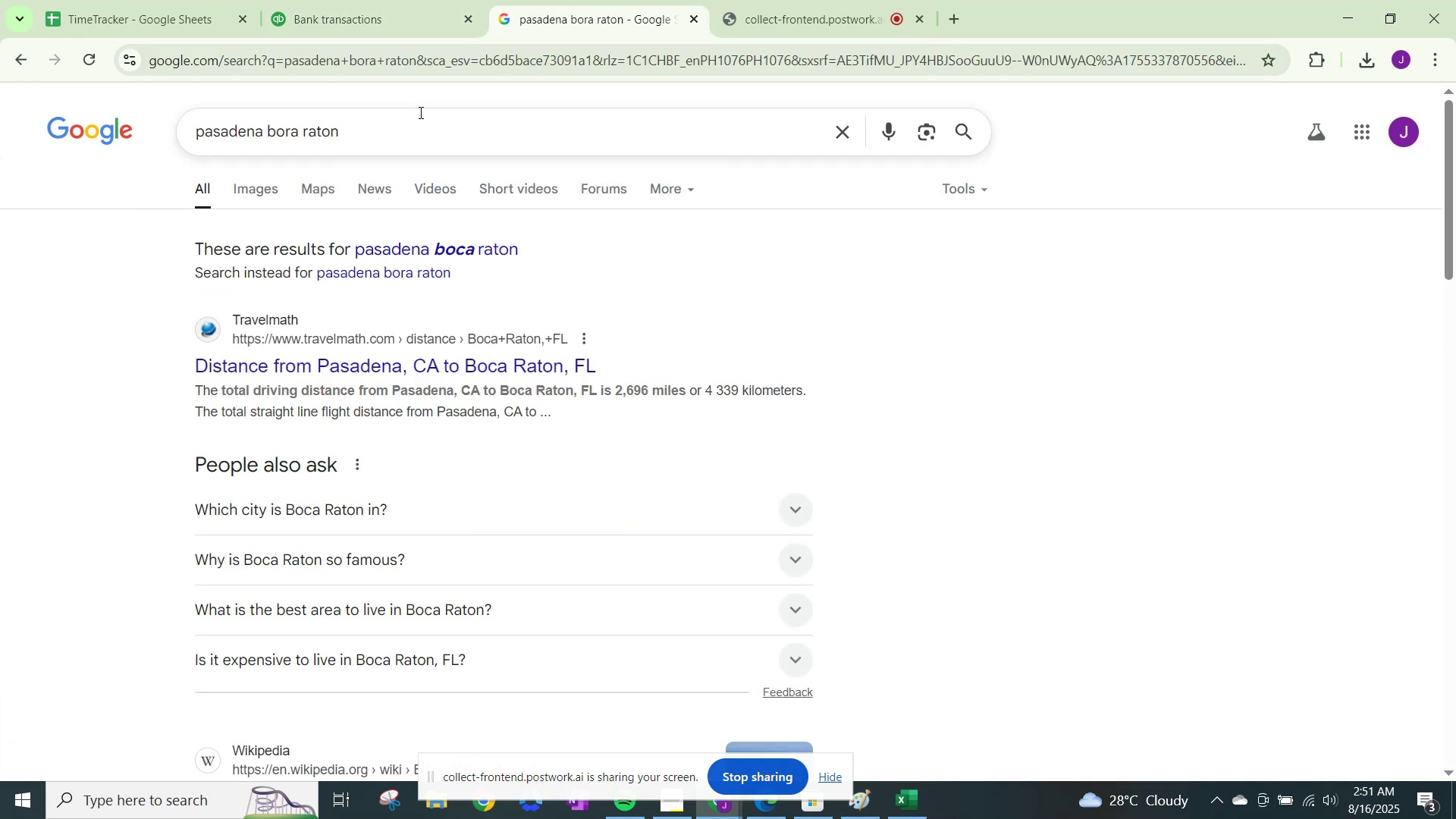 
scroll: coordinate [343, 398], scroll_direction: down, amount: 3.0
 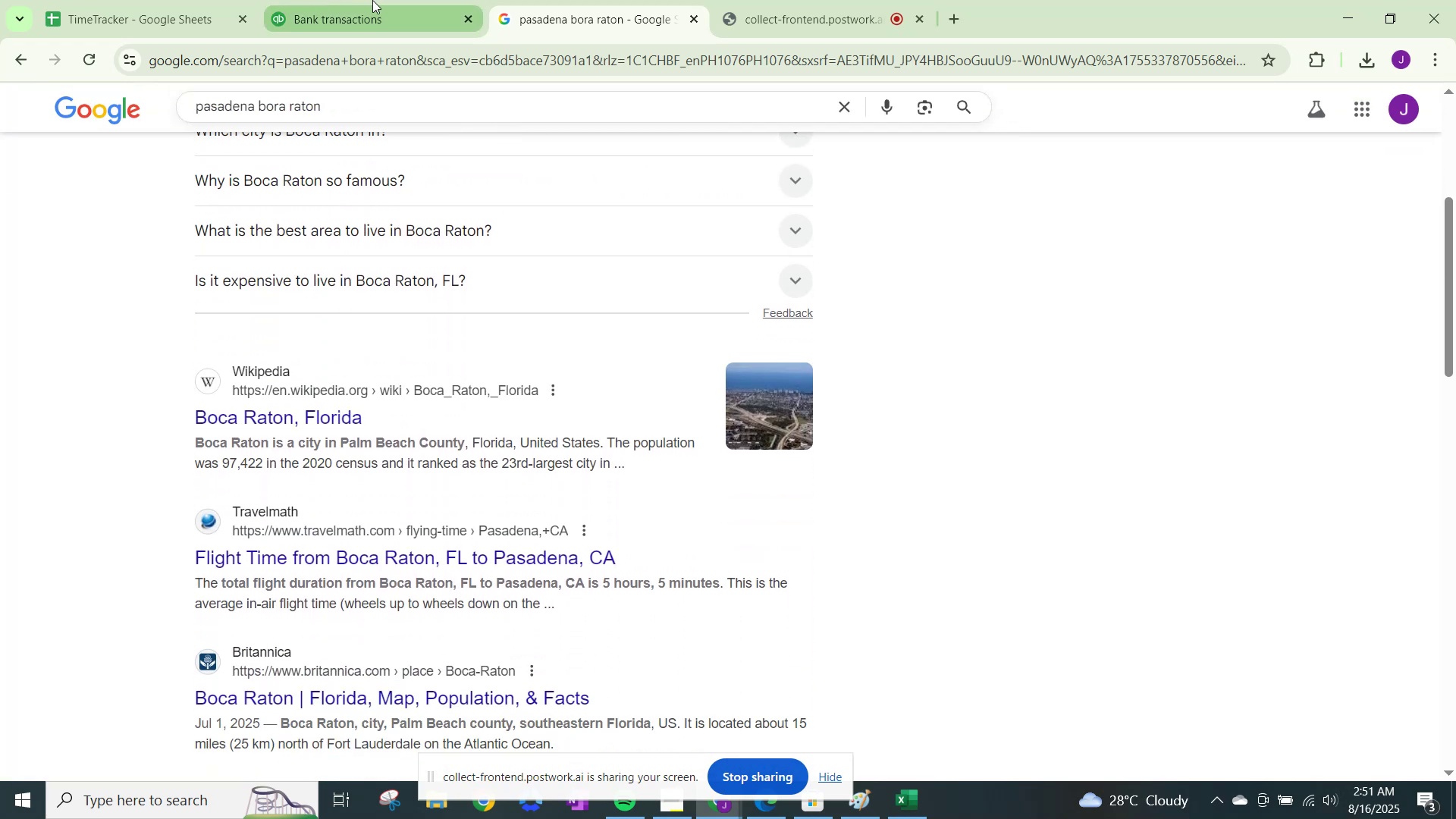 
wait(5.72)
 